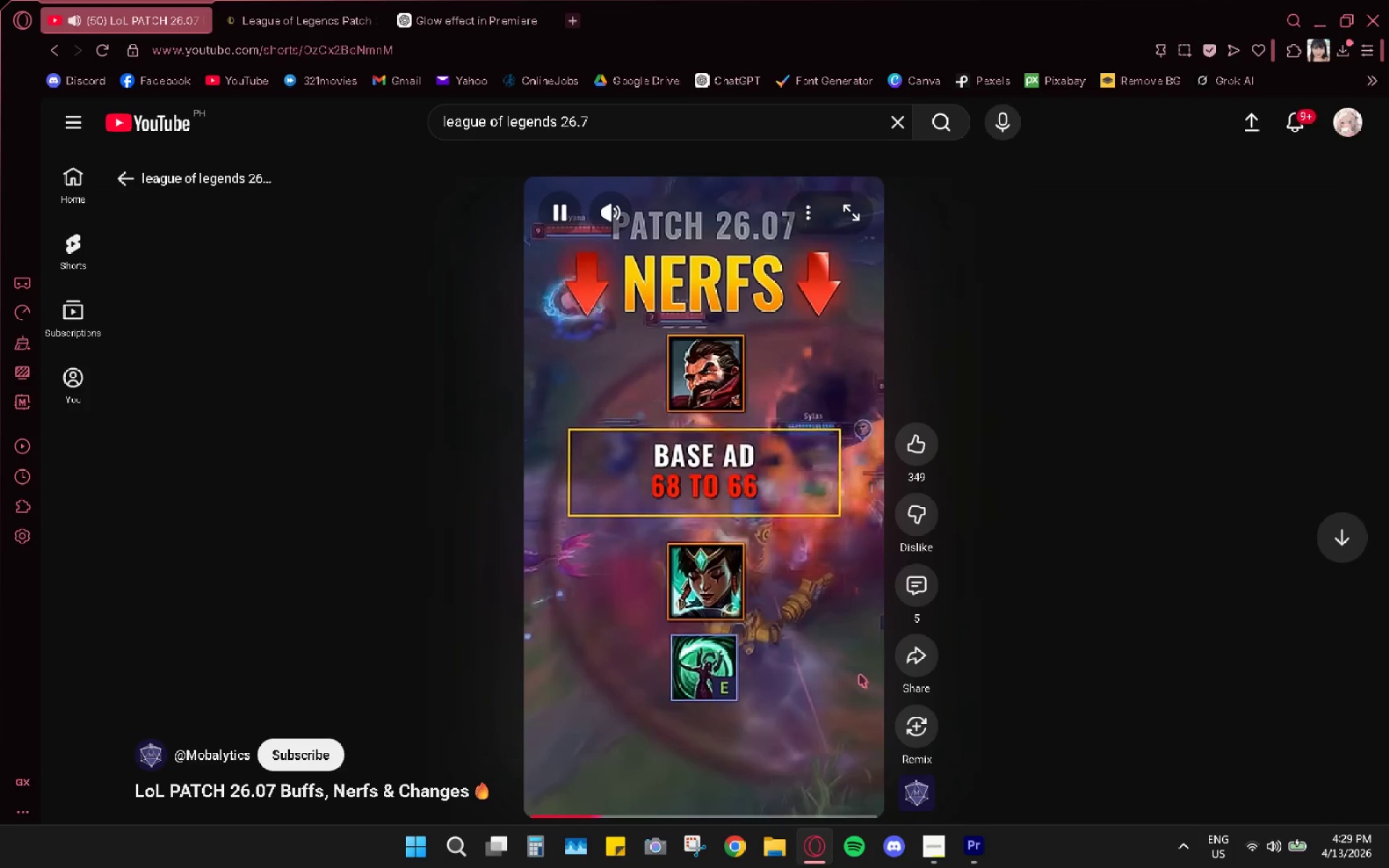 
key(Space)
 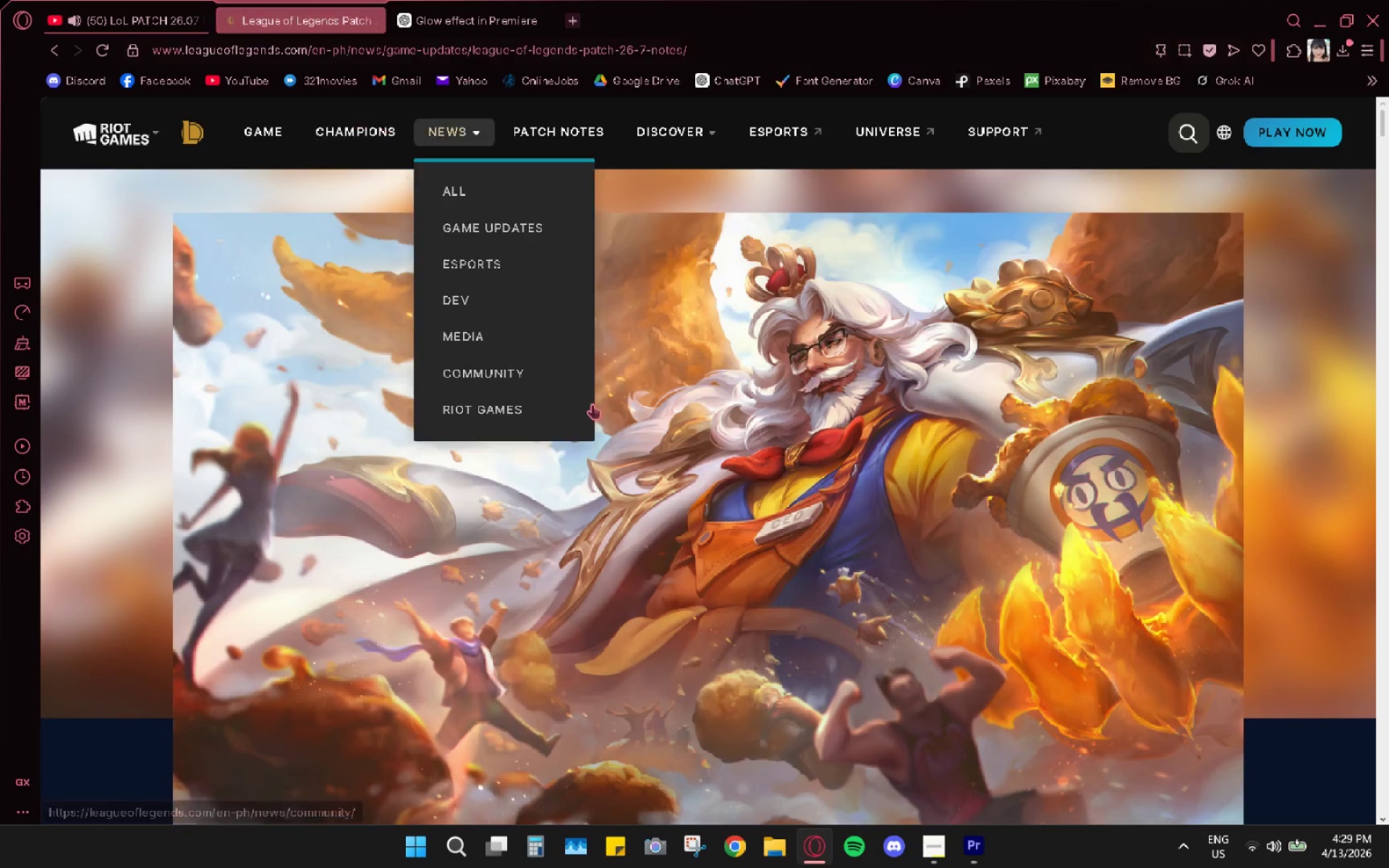 
scroll: coordinate [503, 683], scroll_direction: down, amount: 5.0
 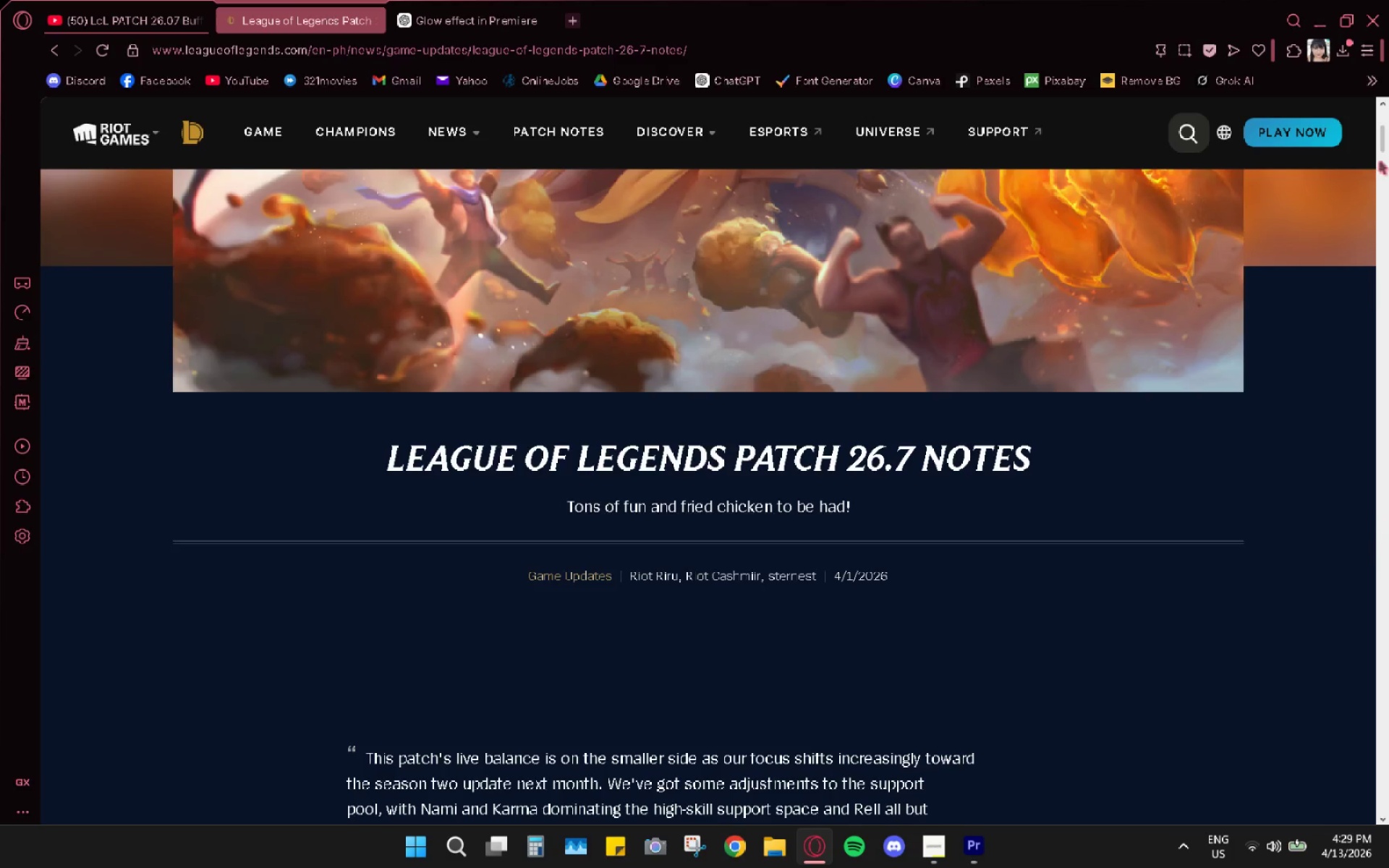 
left_click_drag(start_coordinate=[1388, 149], to_coordinate=[1356, 309])
 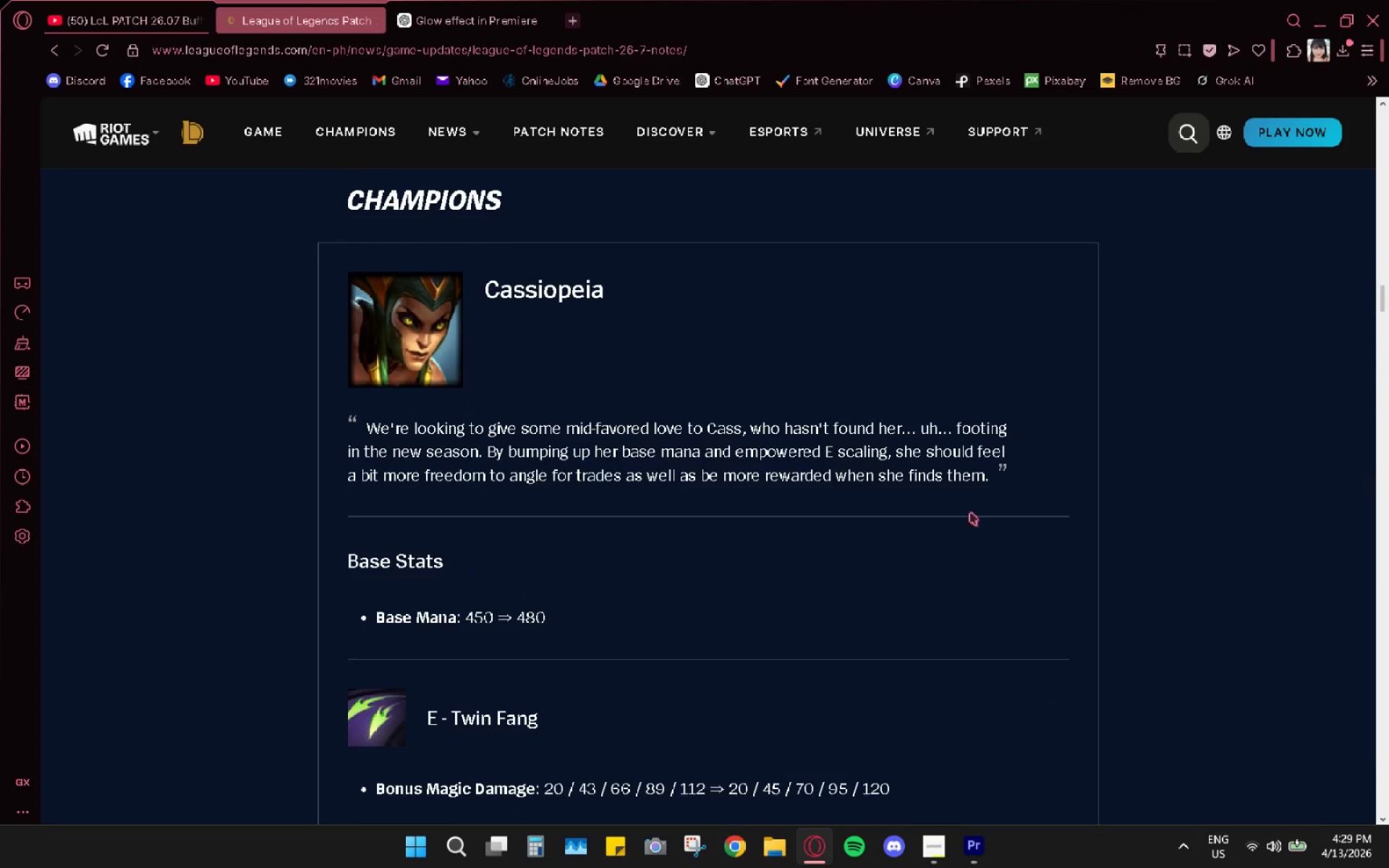 
scroll: coordinate [891, 561], scroll_direction: down, amount: 3.0
 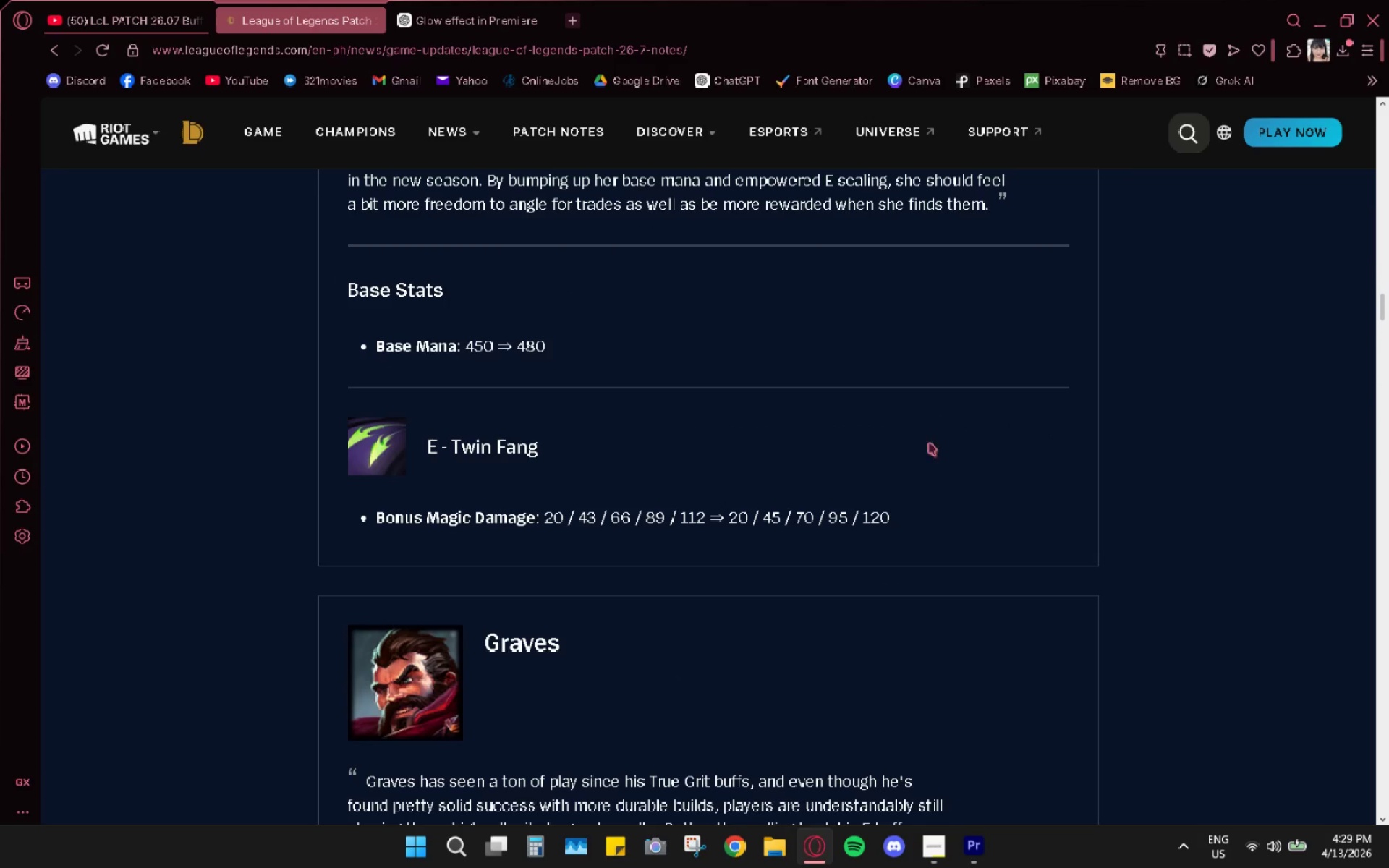 
scroll: coordinate [959, 435], scroll_direction: up, amount: 1.0
 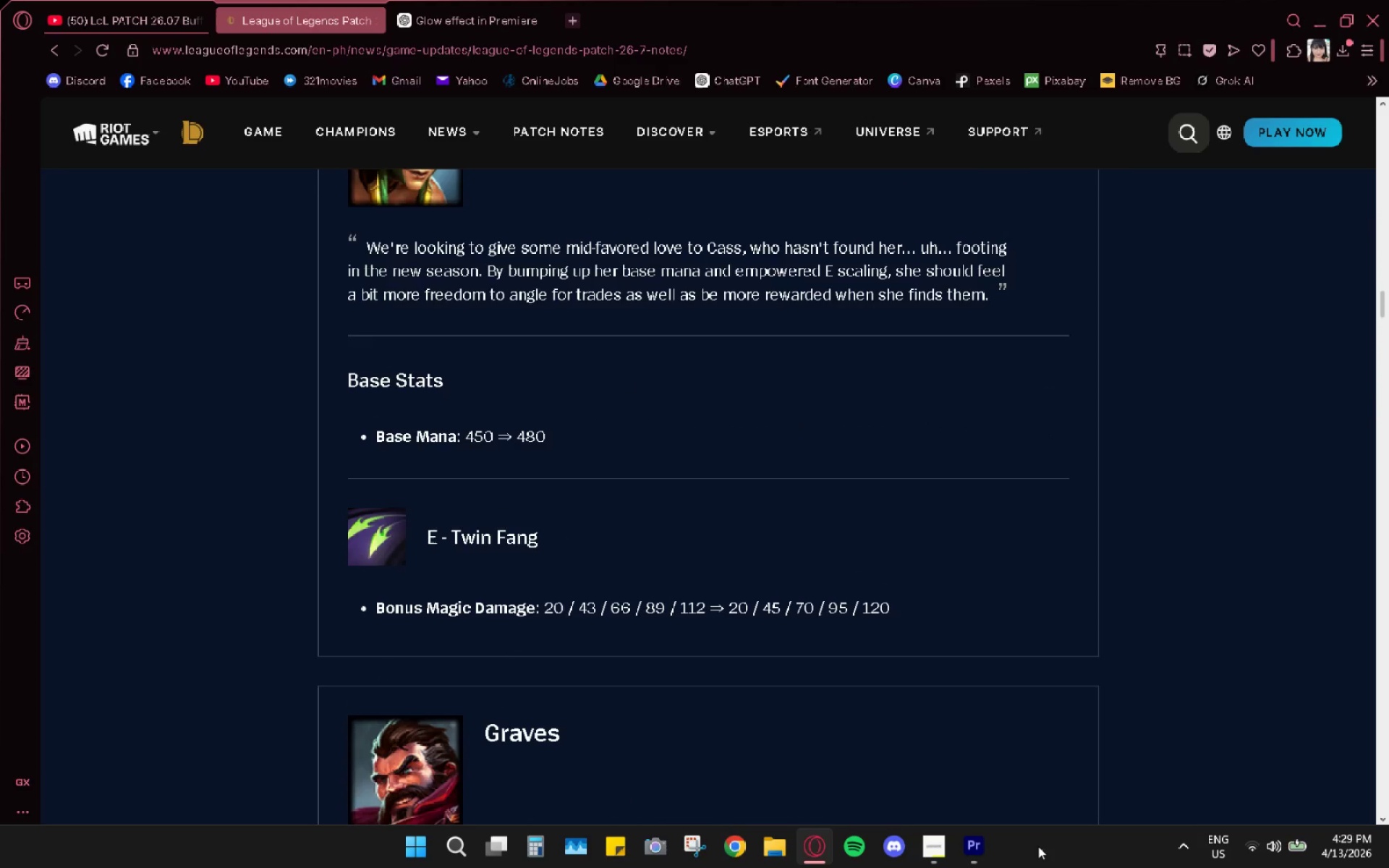 
left_click([986, 856])
 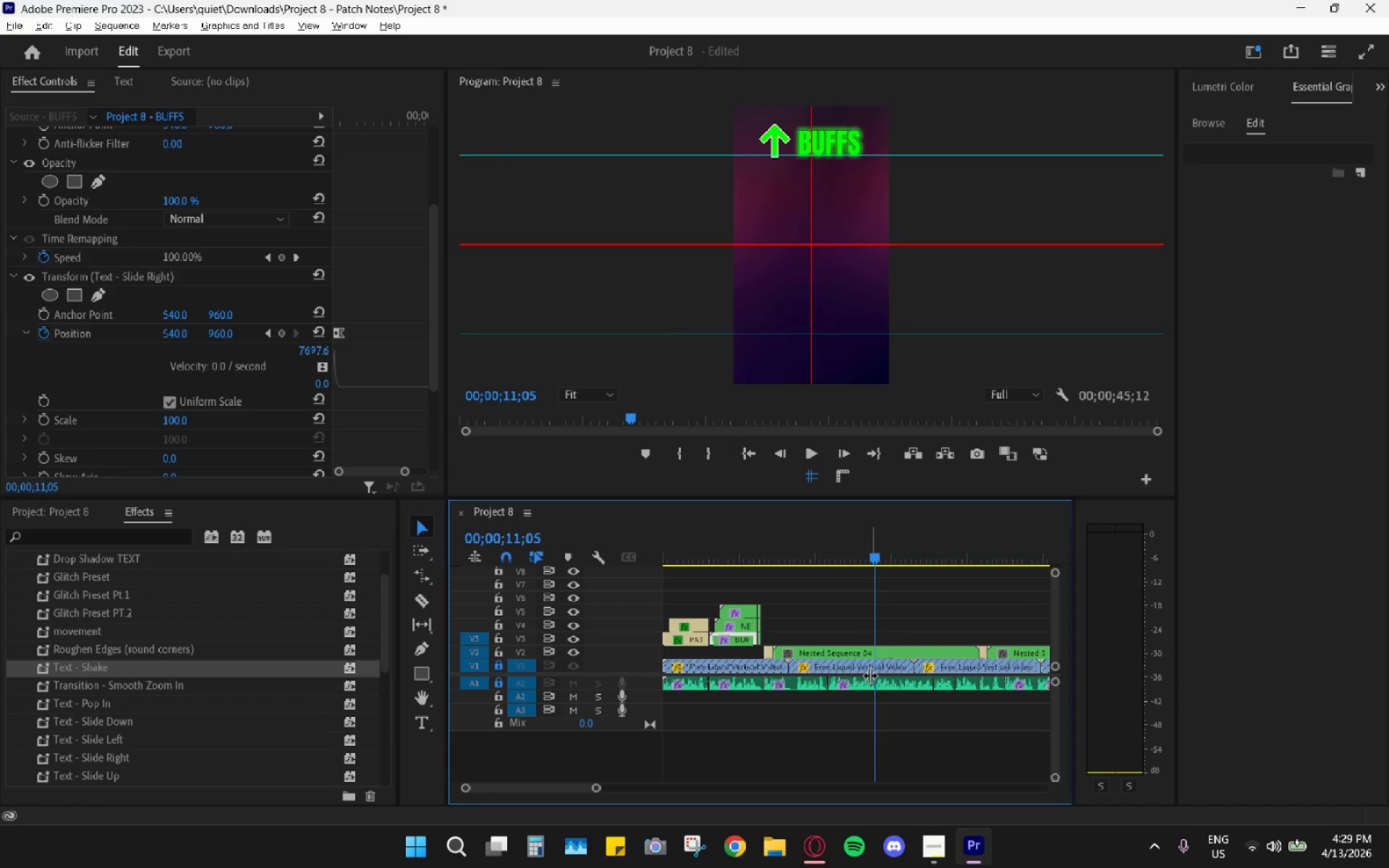 
left_click([763, 535])
 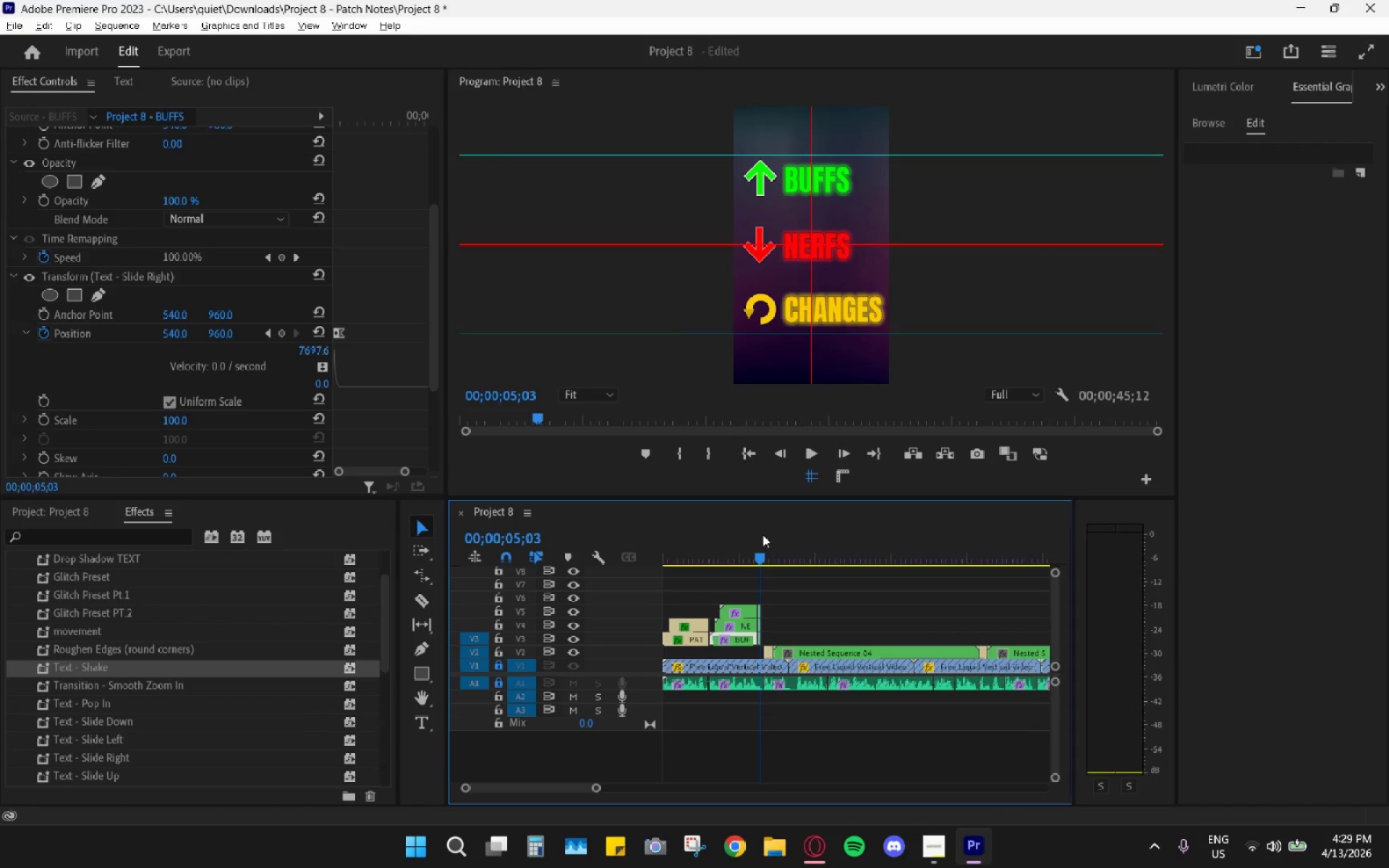 
key(Space)
 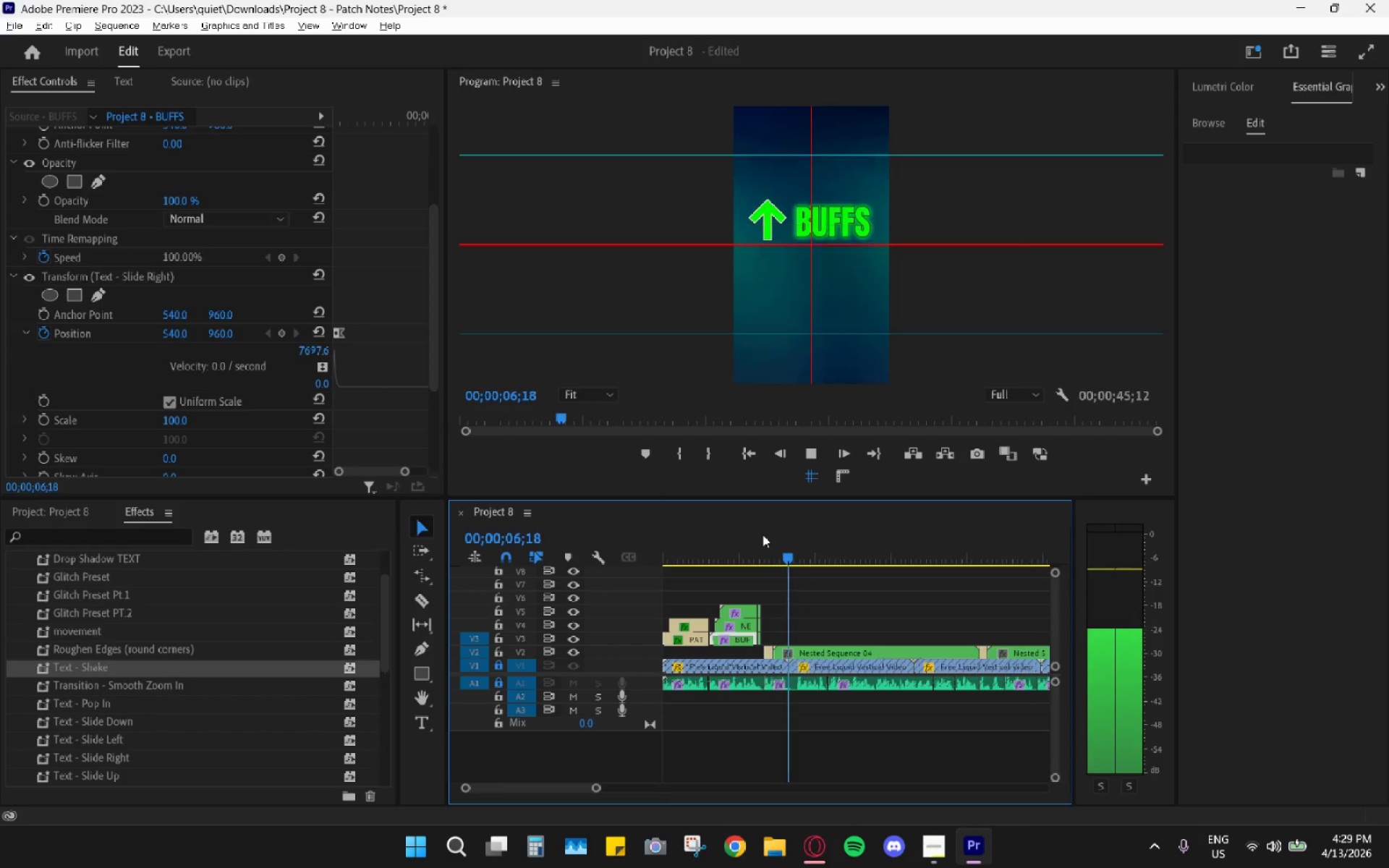 
key(Space)
 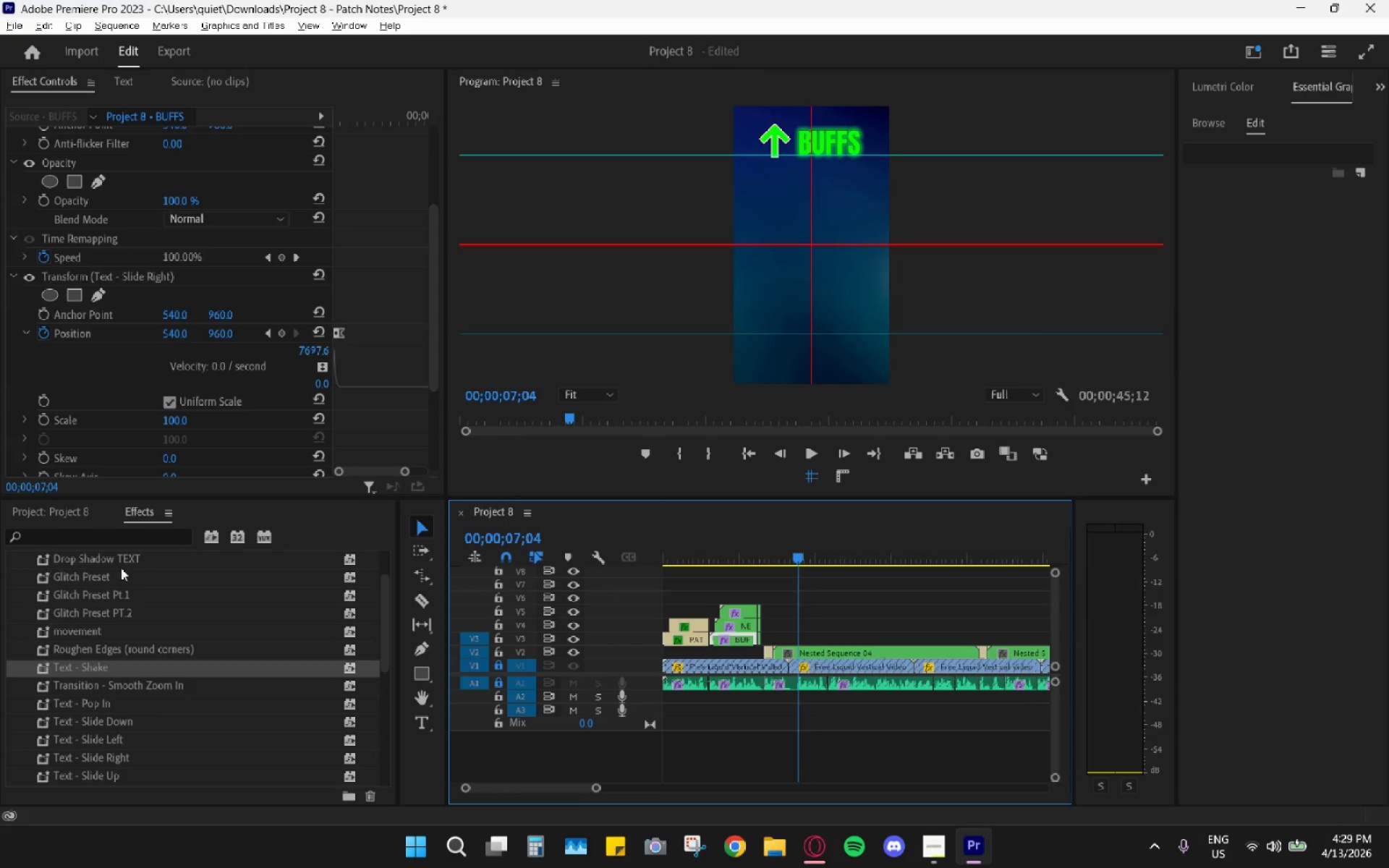 
left_click([59, 519])
 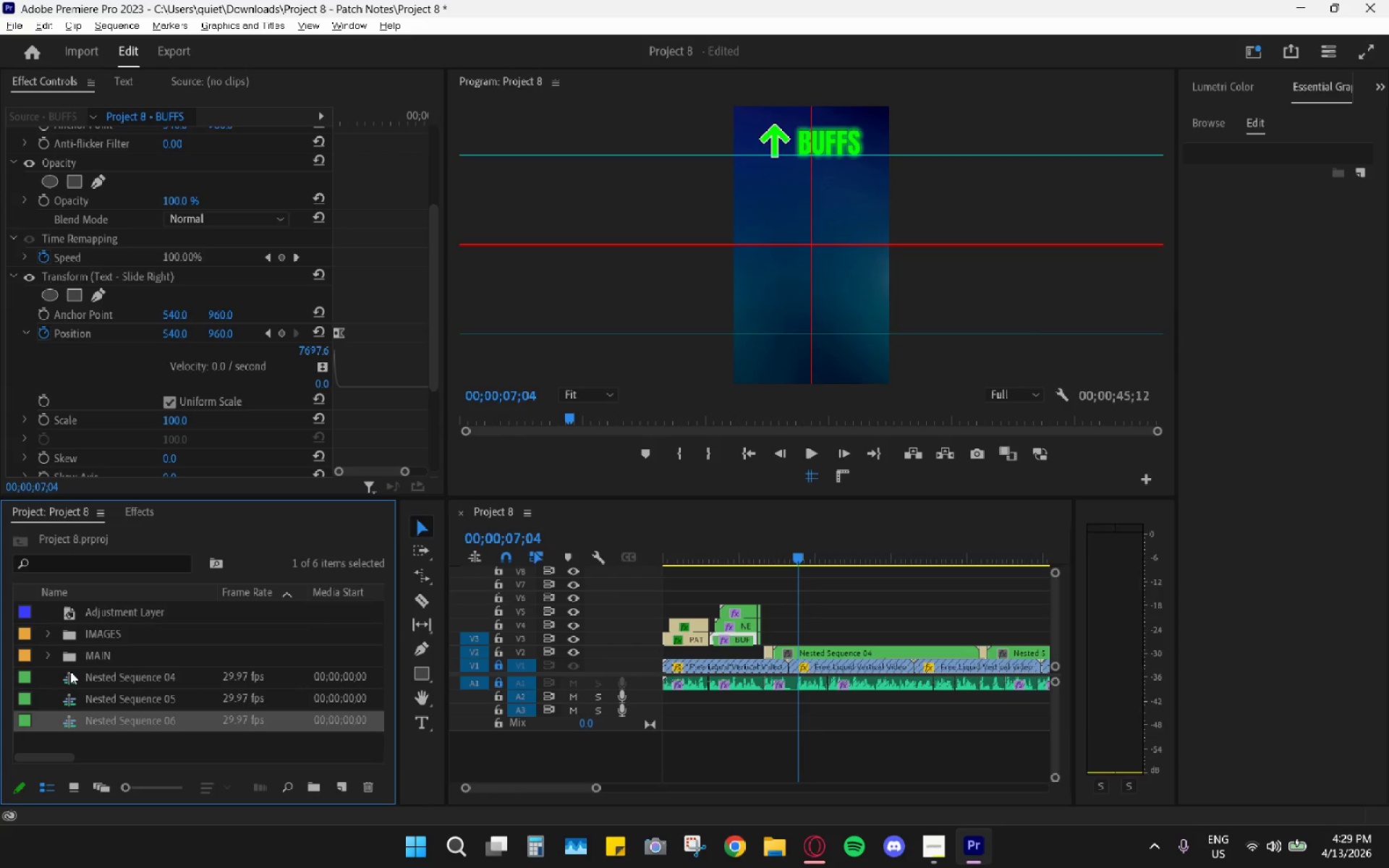 
left_click_drag(start_coordinate=[95, 678], to_coordinate=[104, 665])
 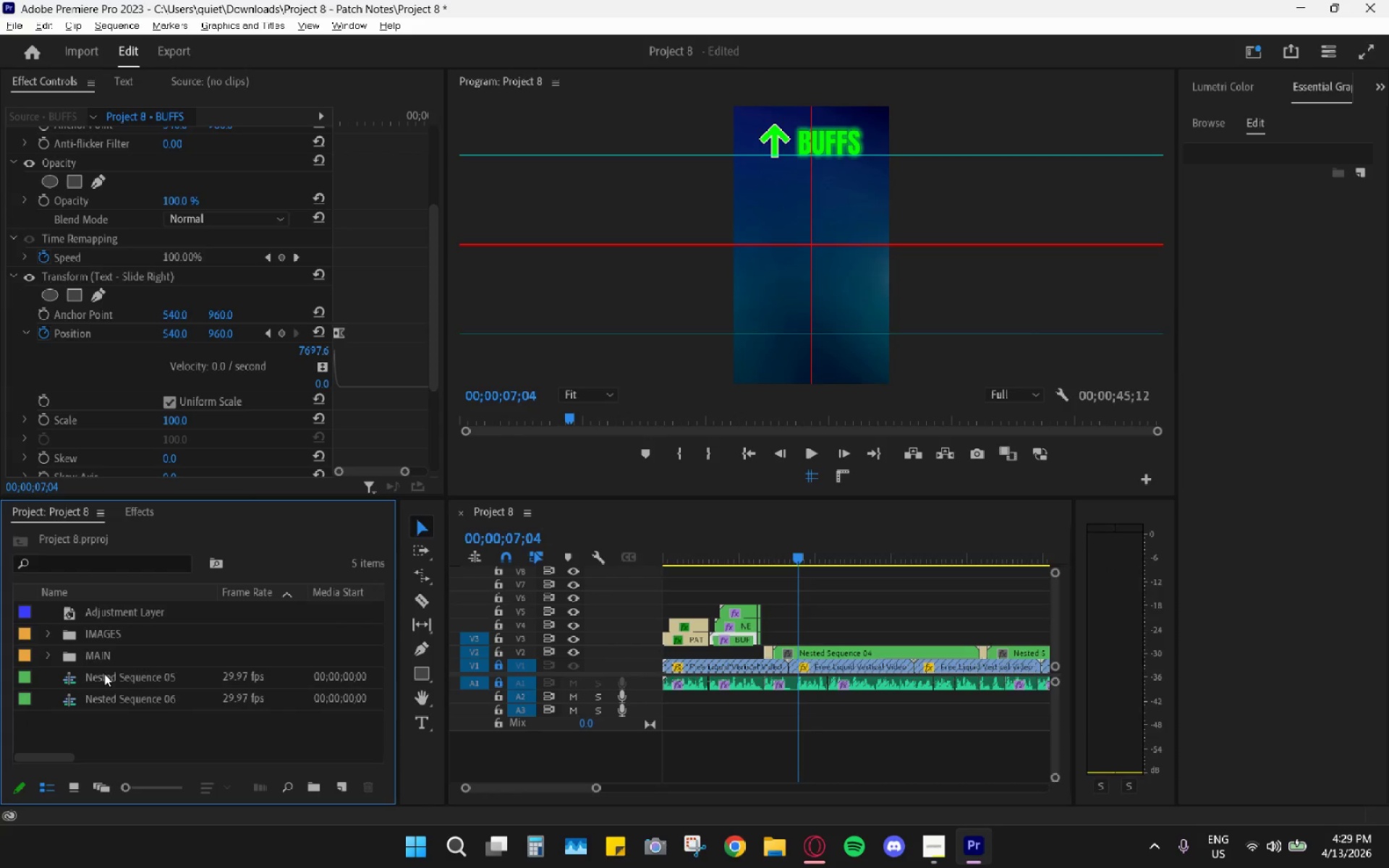 
left_click_drag(start_coordinate=[104, 673], to_coordinate=[98, 660])
 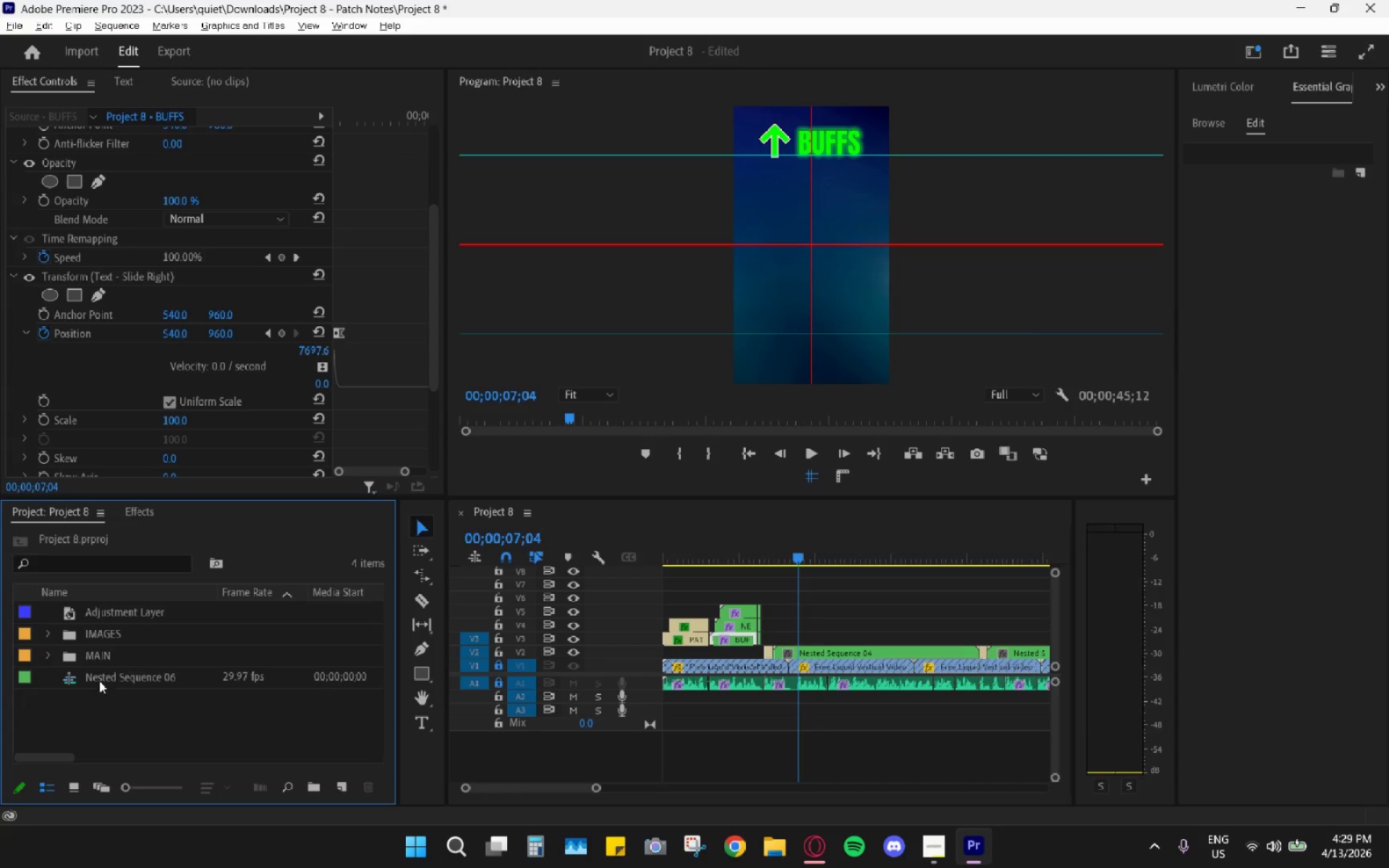 
left_click_drag(start_coordinate=[99, 678], to_coordinate=[96, 652])
 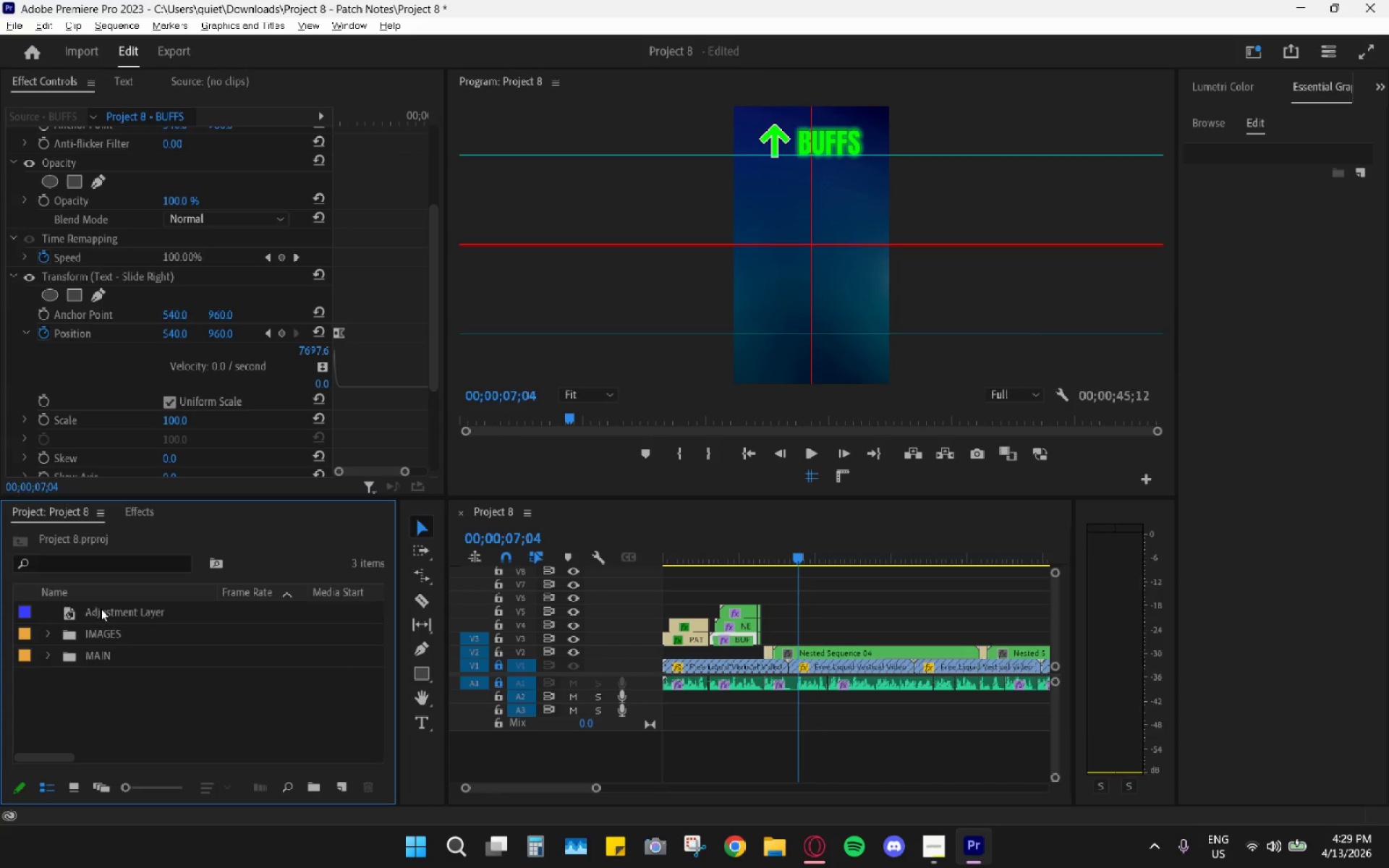 
left_click_drag(start_coordinate=[101, 608], to_coordinate=[100, 658])
 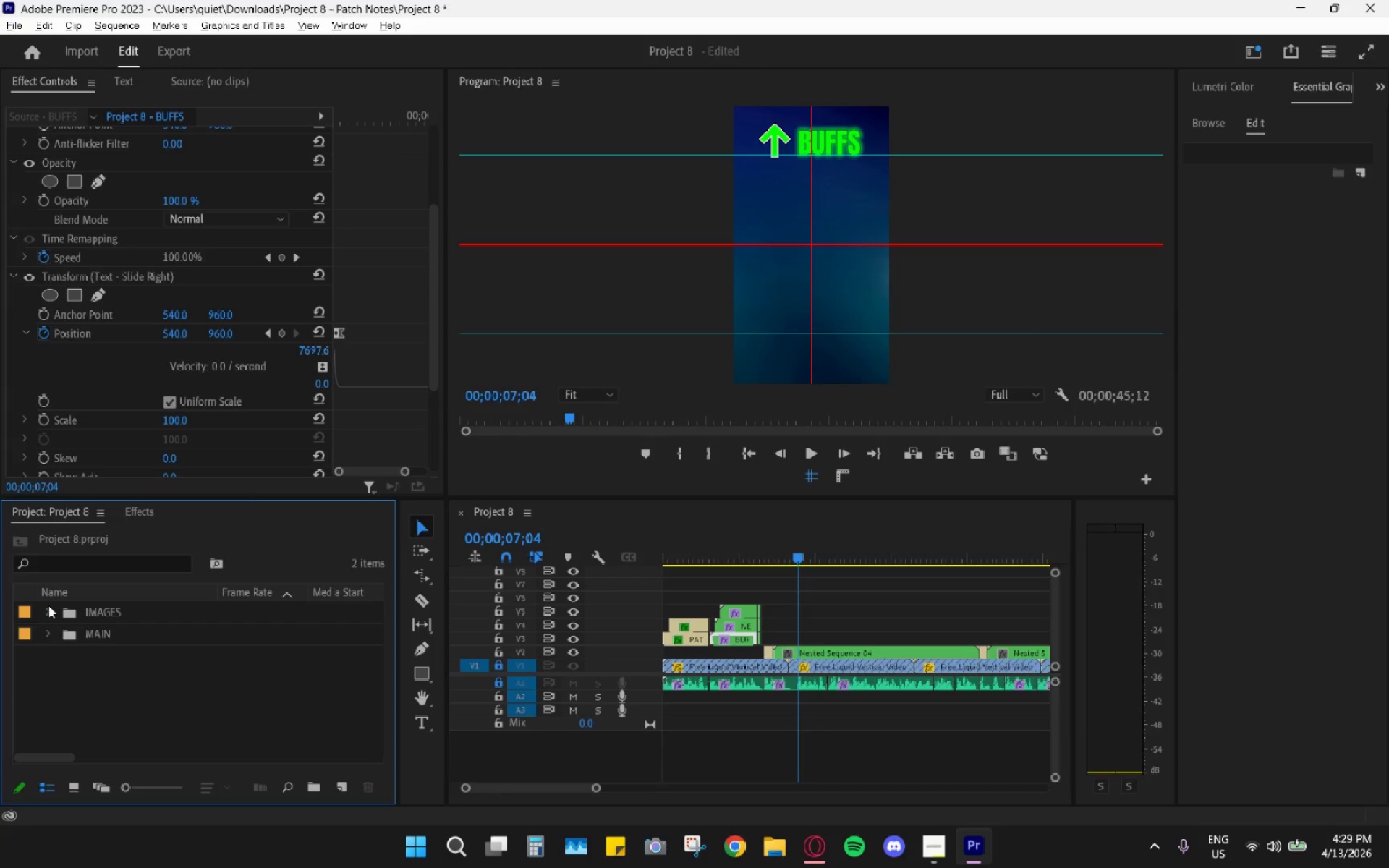 
double_click([46, 609])
 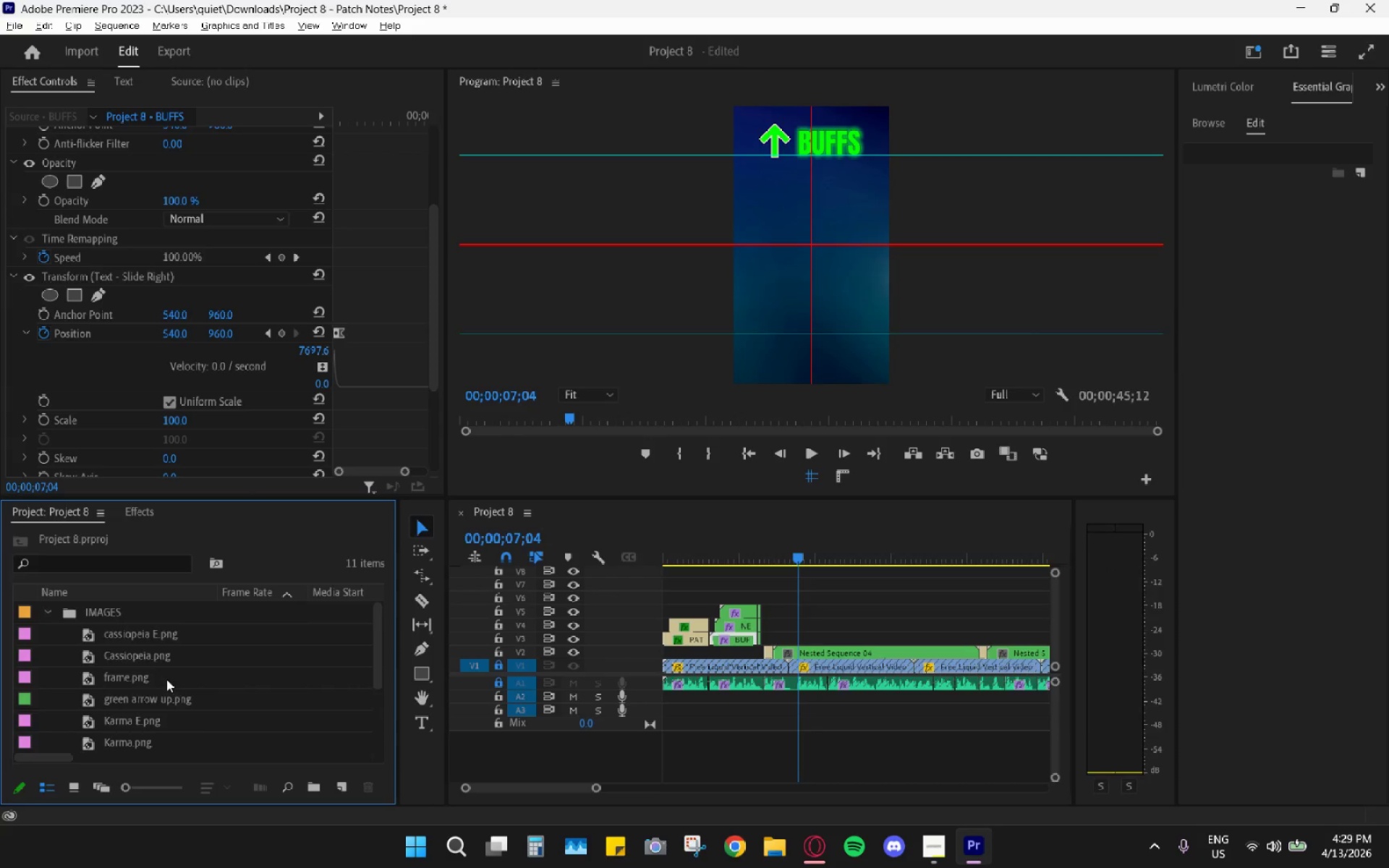 
scroll: coordinate [166, 681], scroll_direction: down, amount: 4.0
 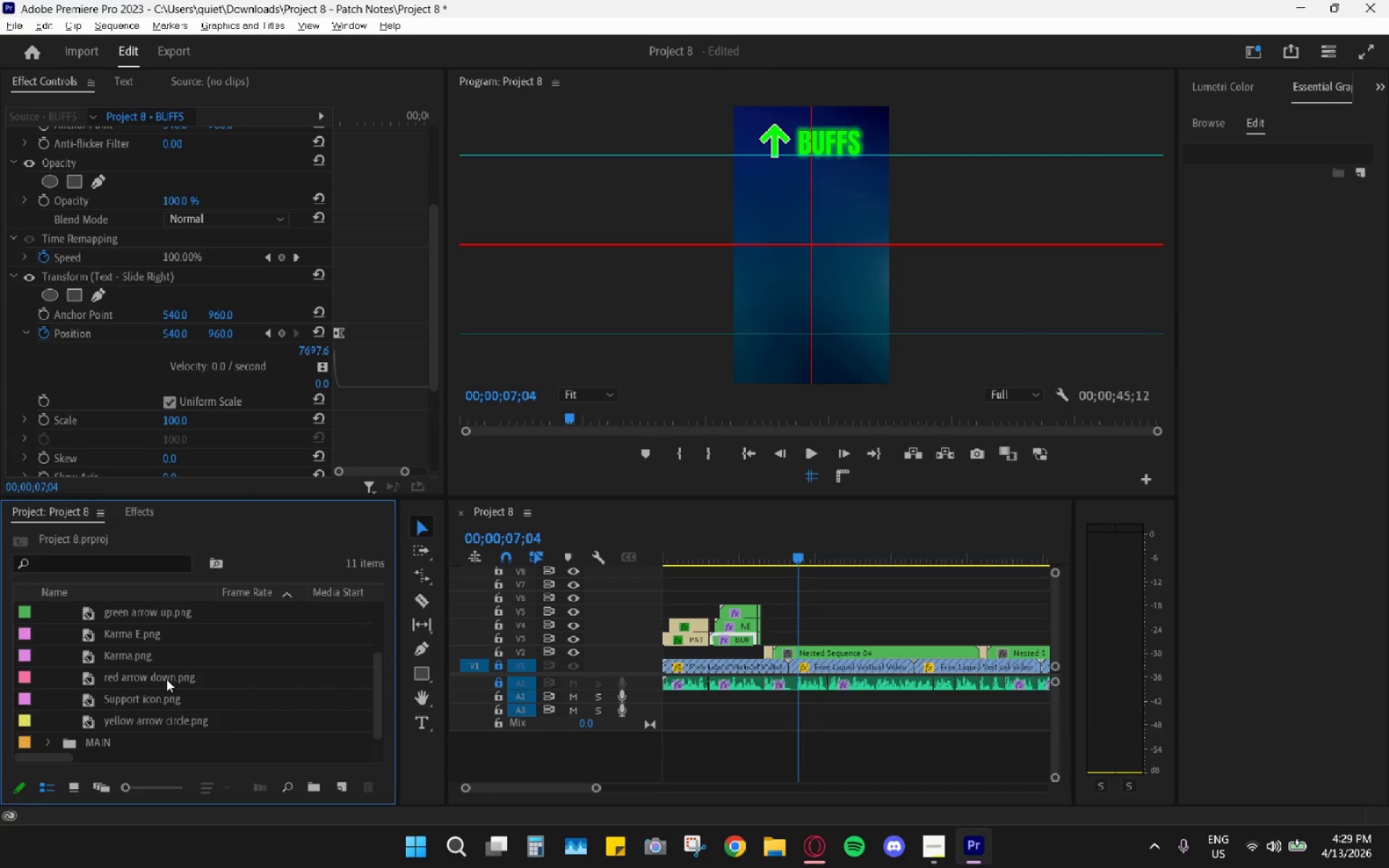 
scroll: coordinate [166, 679], scroll_direction: up, amount: 2.0
 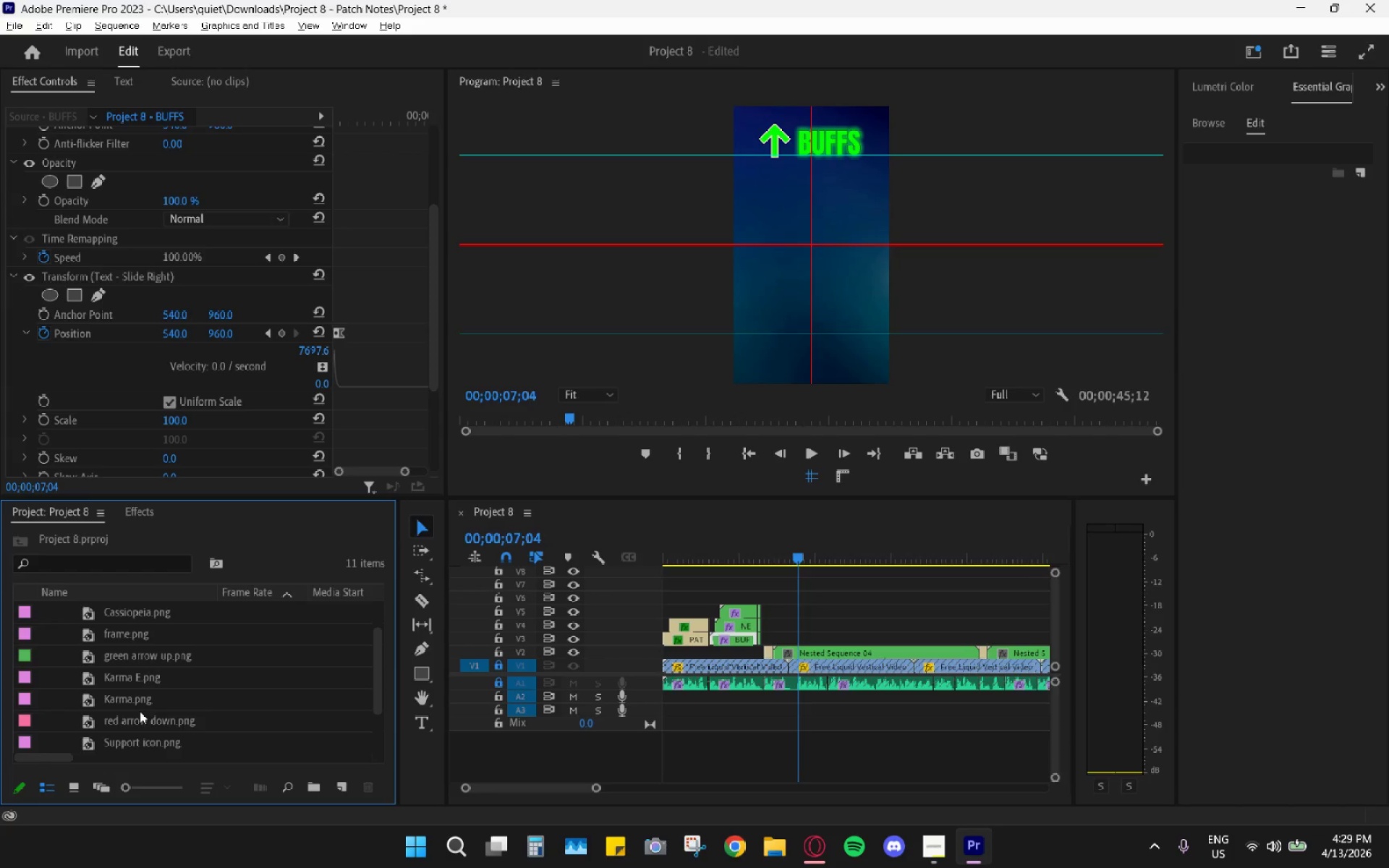 
left_click([135, 603])
 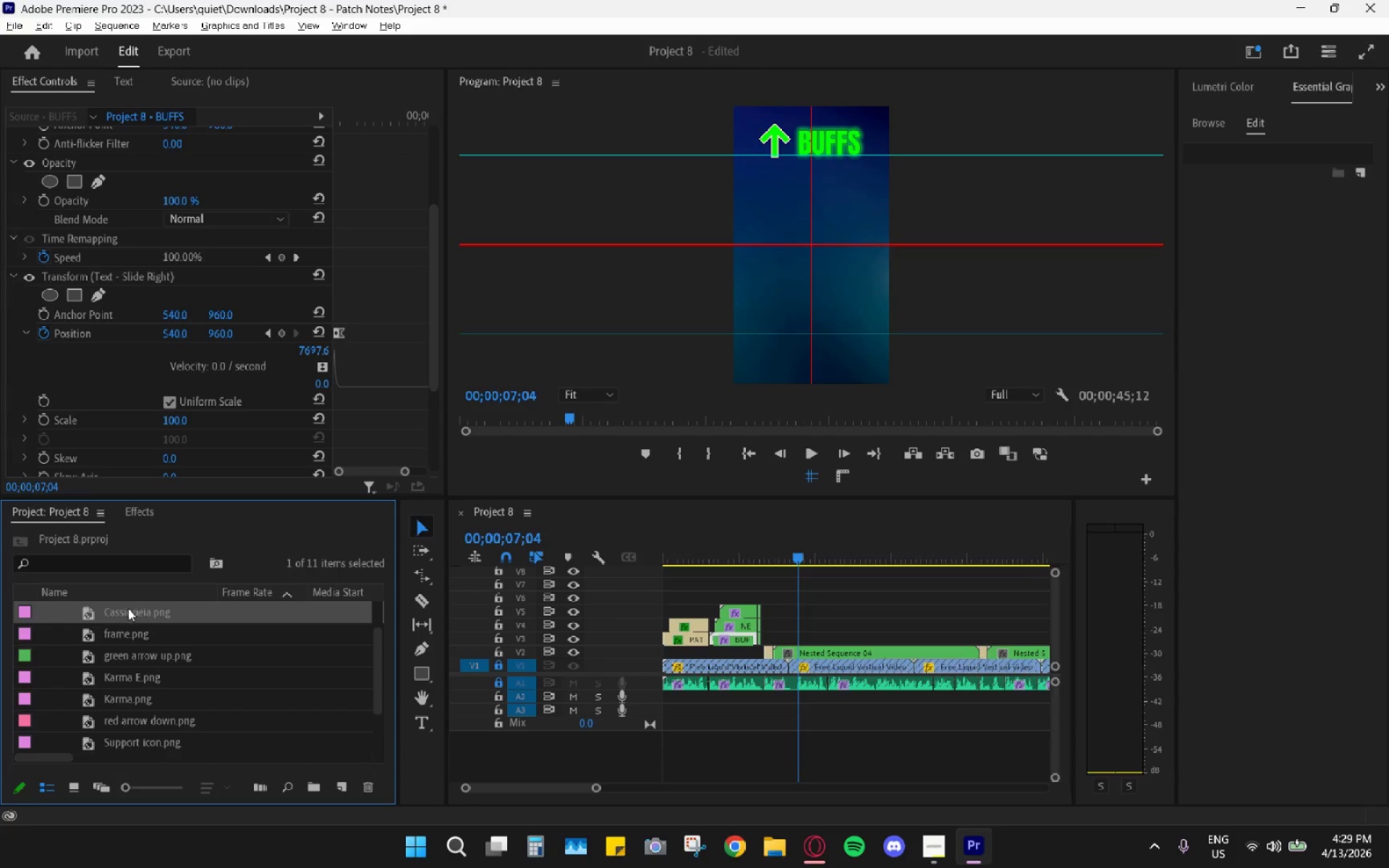 
left_click_drag(start_coordinate=[123, 611], to_coordinate=[799, 637])
 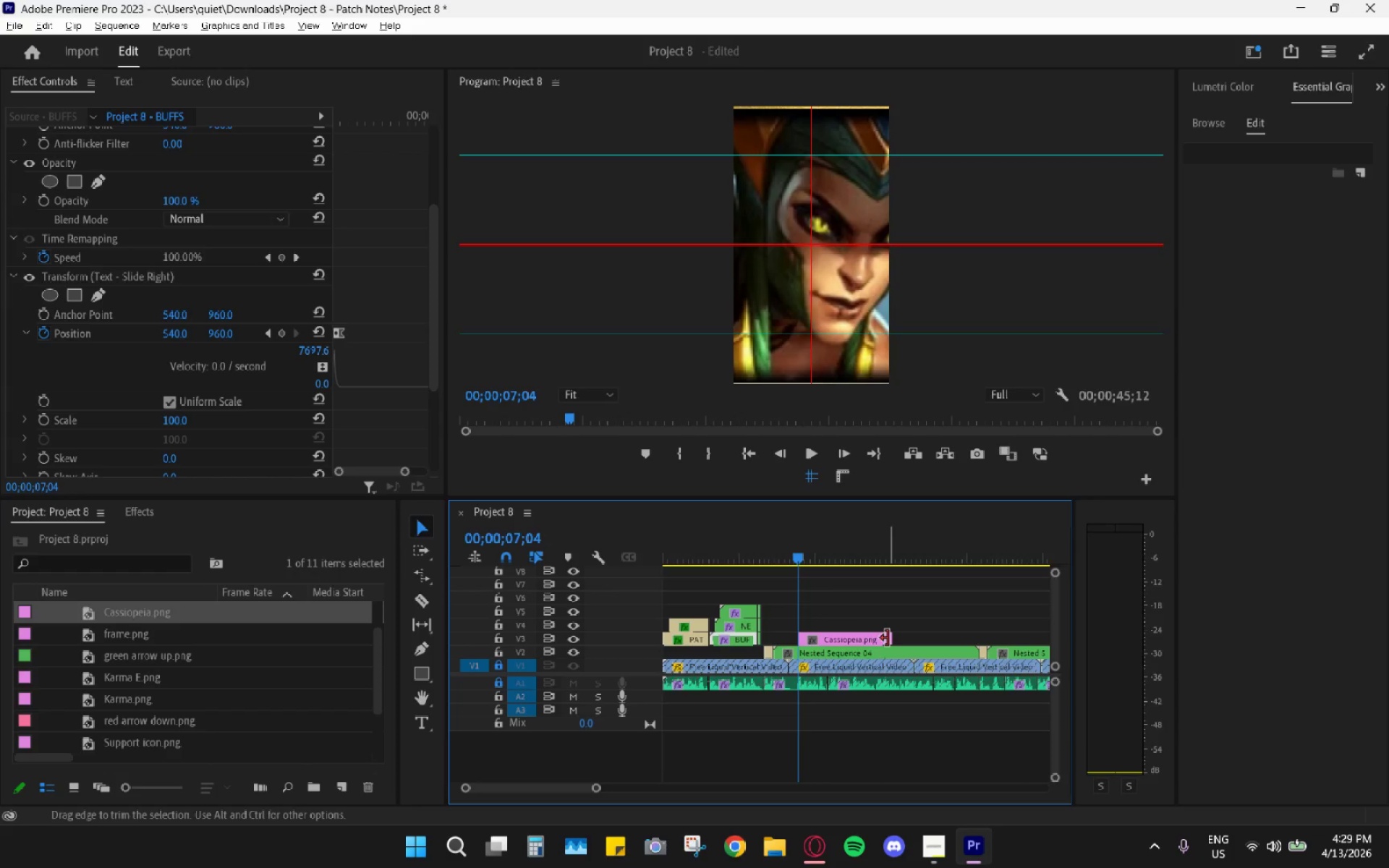 
left_click_drag(start_coordinate=[890, 639], to_coordinate=[974, 642])
 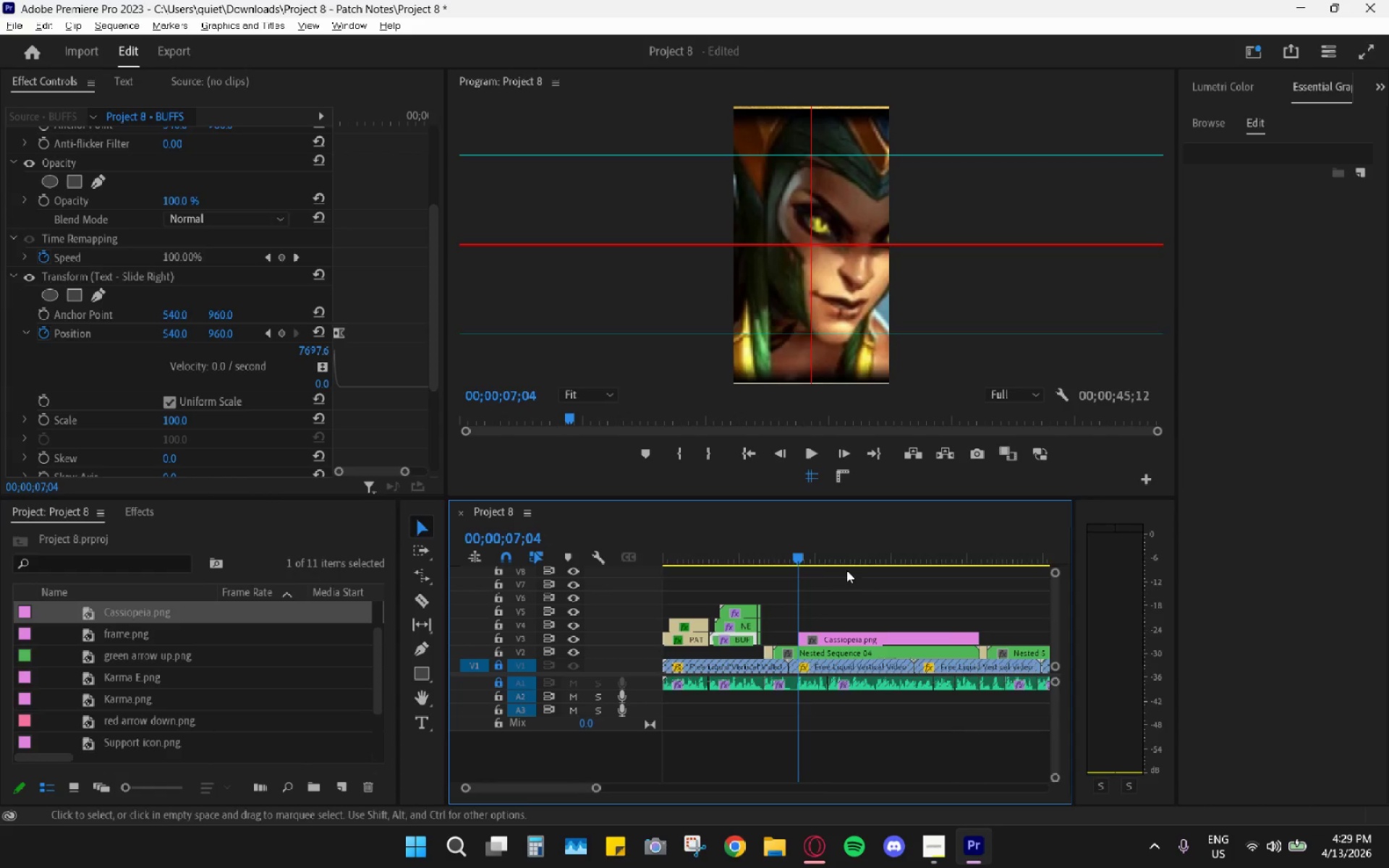 
left_click_drag(start_coordinate=[781, 535], to_coordinate=[773, 532])
 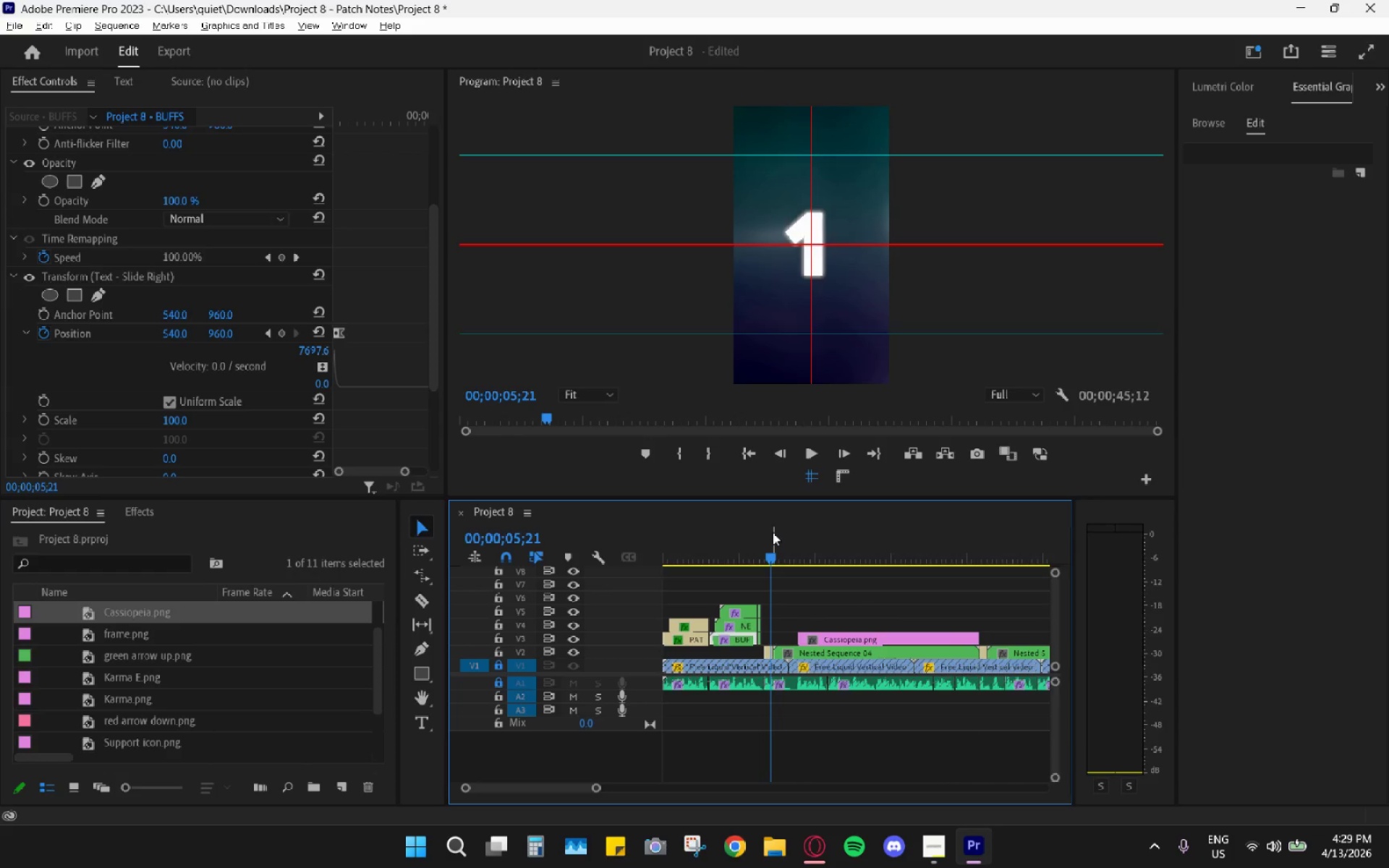 
key(Space)
 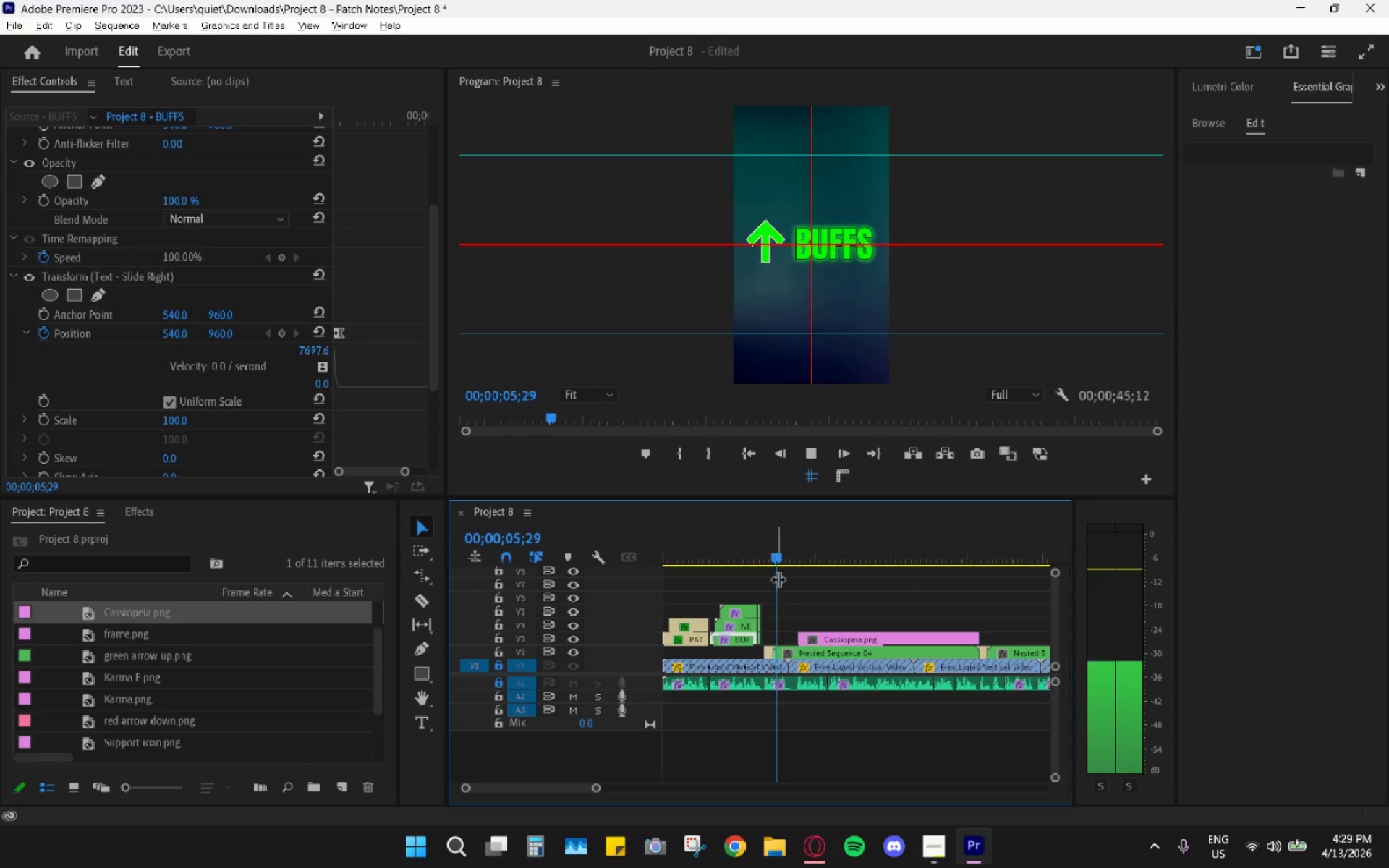 
hold_key(key=AltLeft, duration=0.66)
scroll: coordinate [799, 625], scroll_direction: up, amount: 9.0
 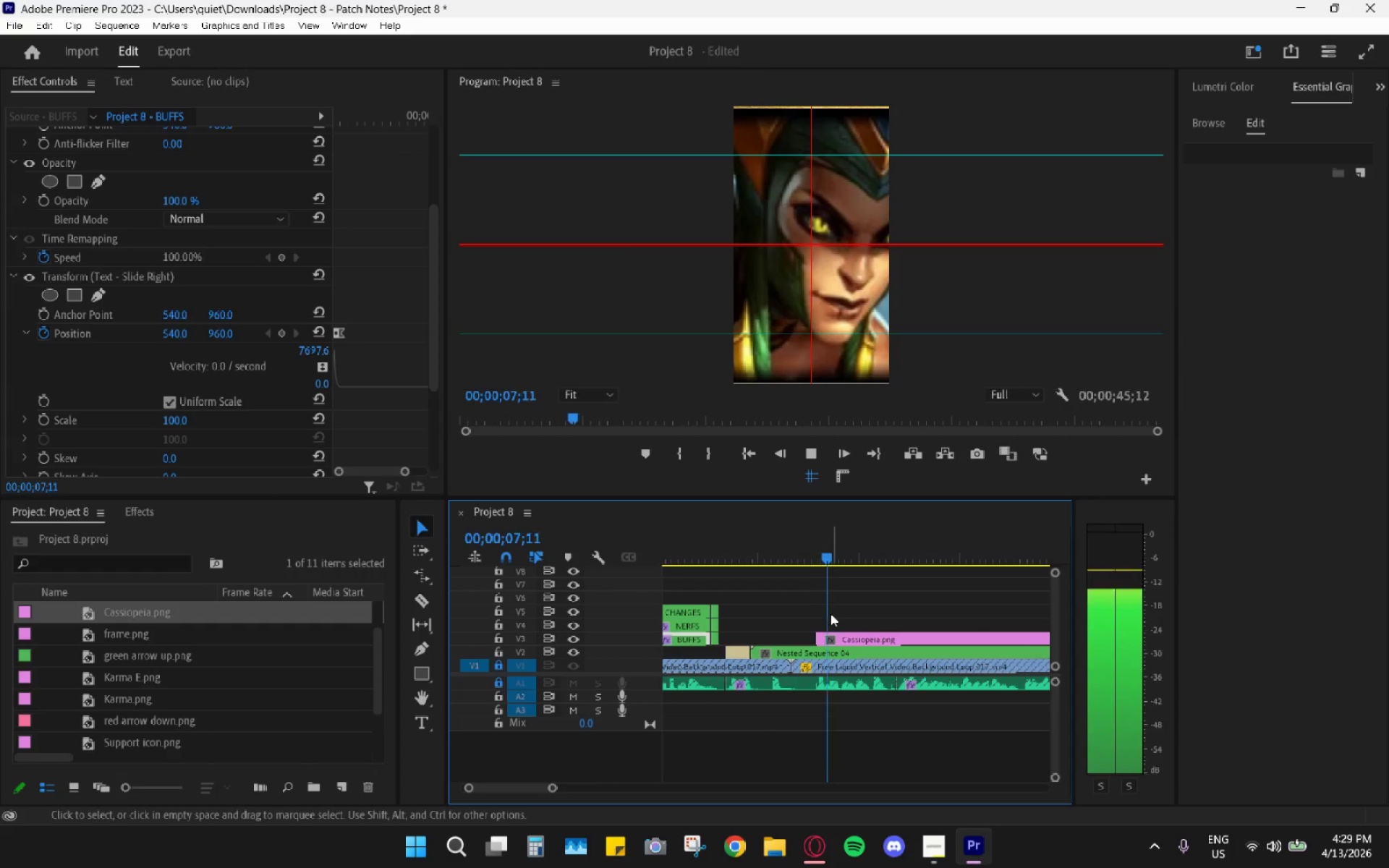 
key(Space)
 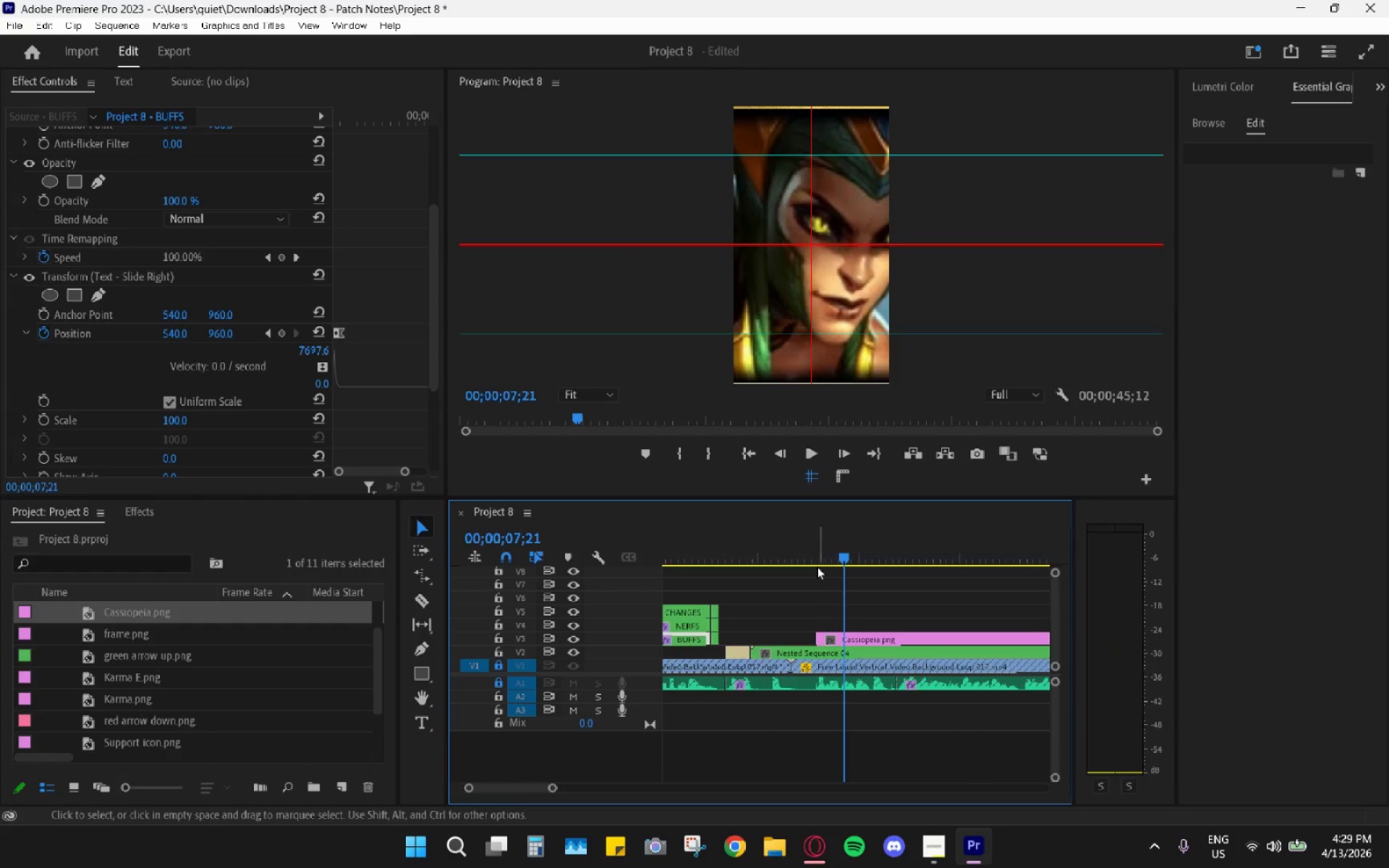 
left_click_drag(start_coordinate=[817, 558], to_coordinate=[813, 556])
 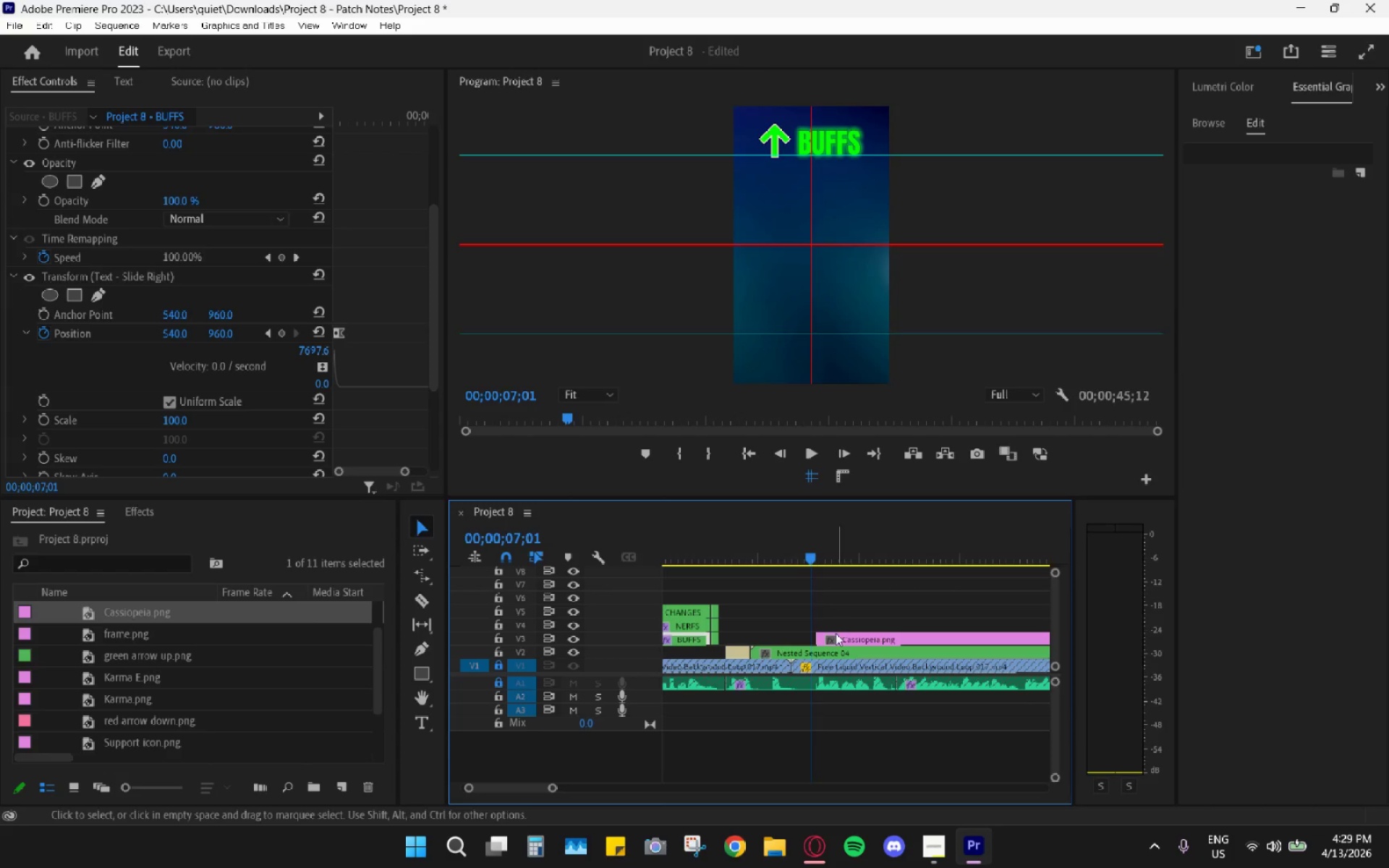 
left_click_drag(start_coordinate=[831, 637], to_coordinate=[823, 637])
 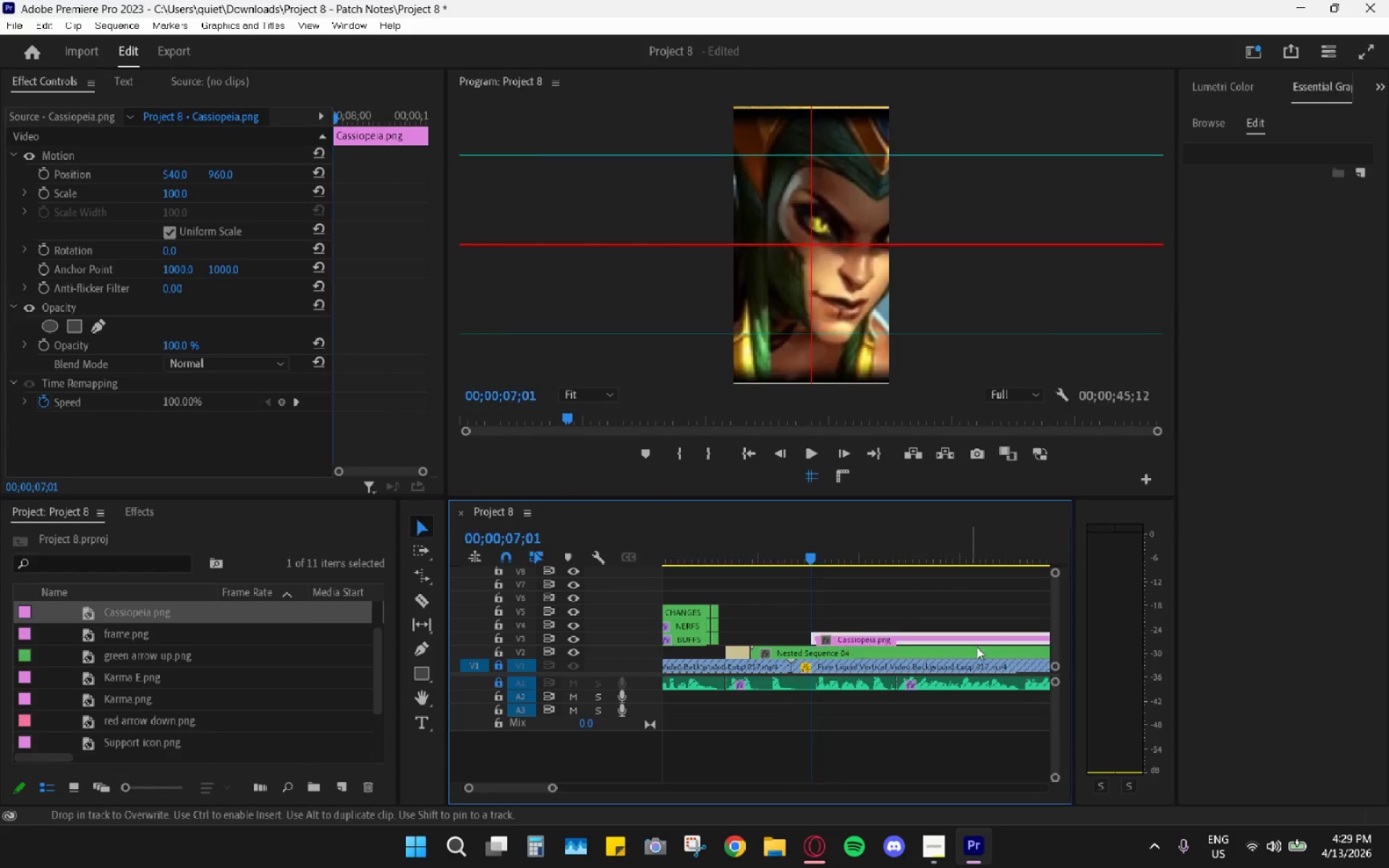 
scroll: coordinate [1006, 658], scroll_direction: down, amount: 13.0
 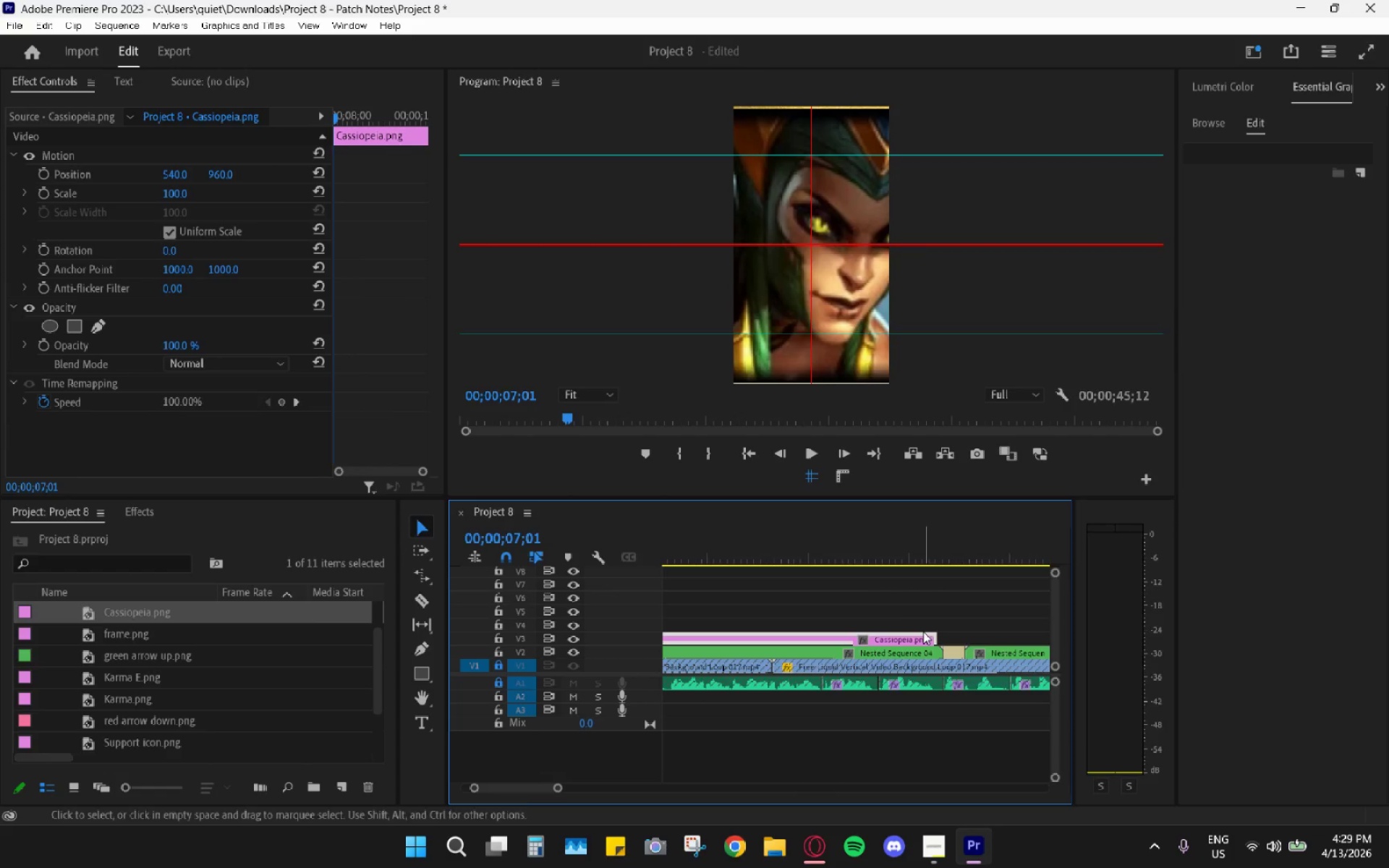 
left_click_drag(start_coordinate=[933, 635], to_coordinate=[941, 637])
 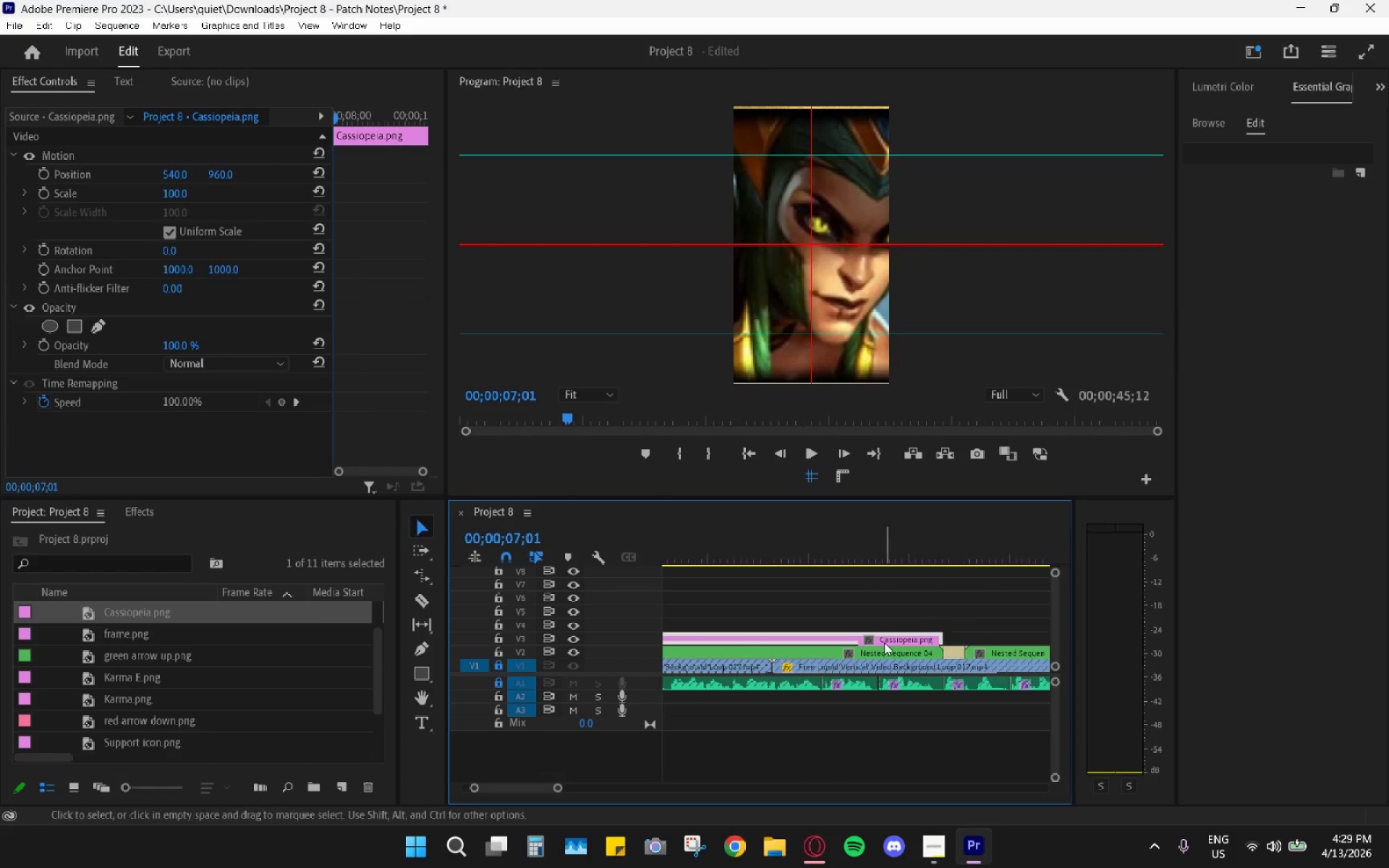 
scroll: coordinate [884, 642], scroll_direction: up, amount: 15.0
 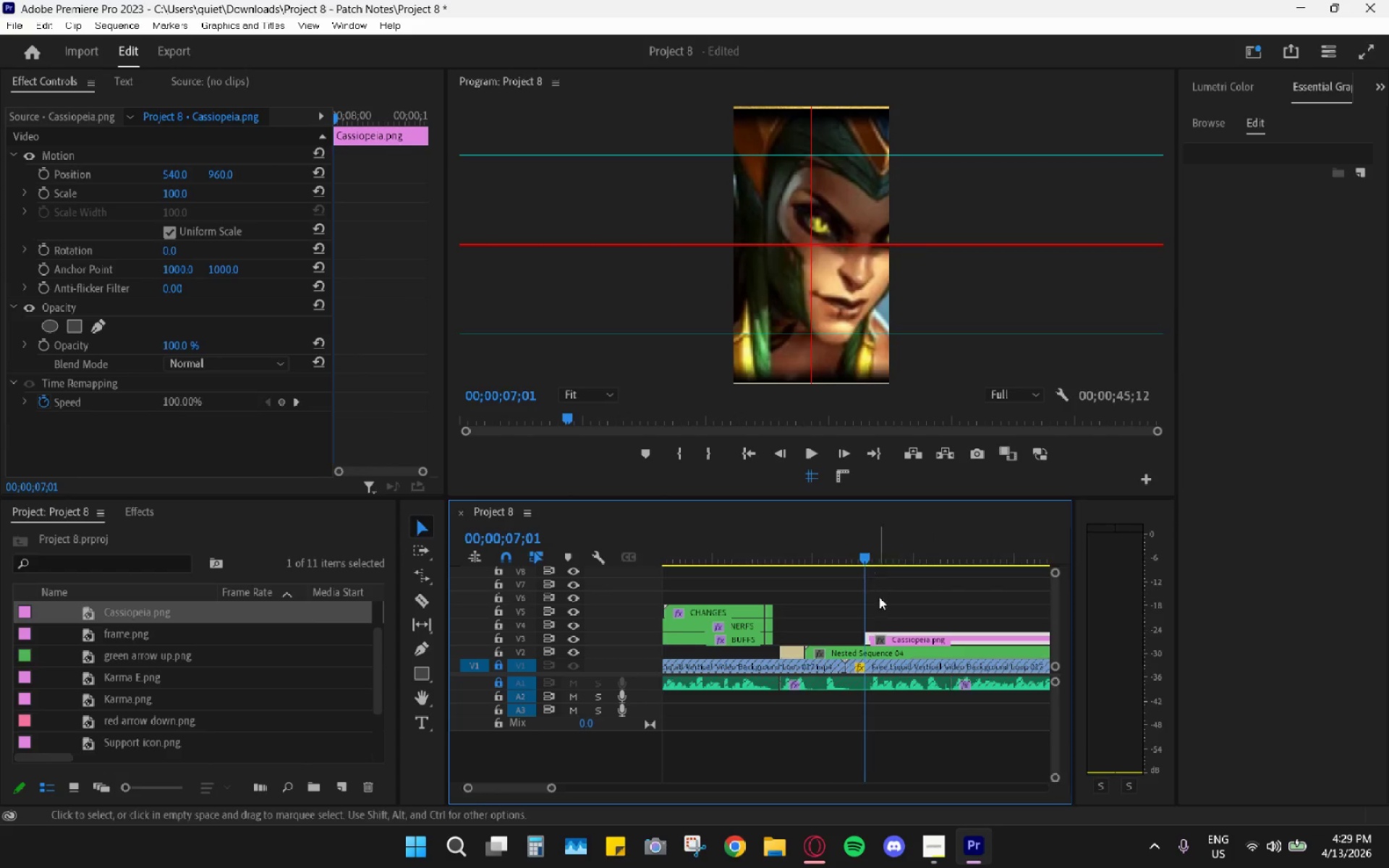 
left_click([888, 634])
 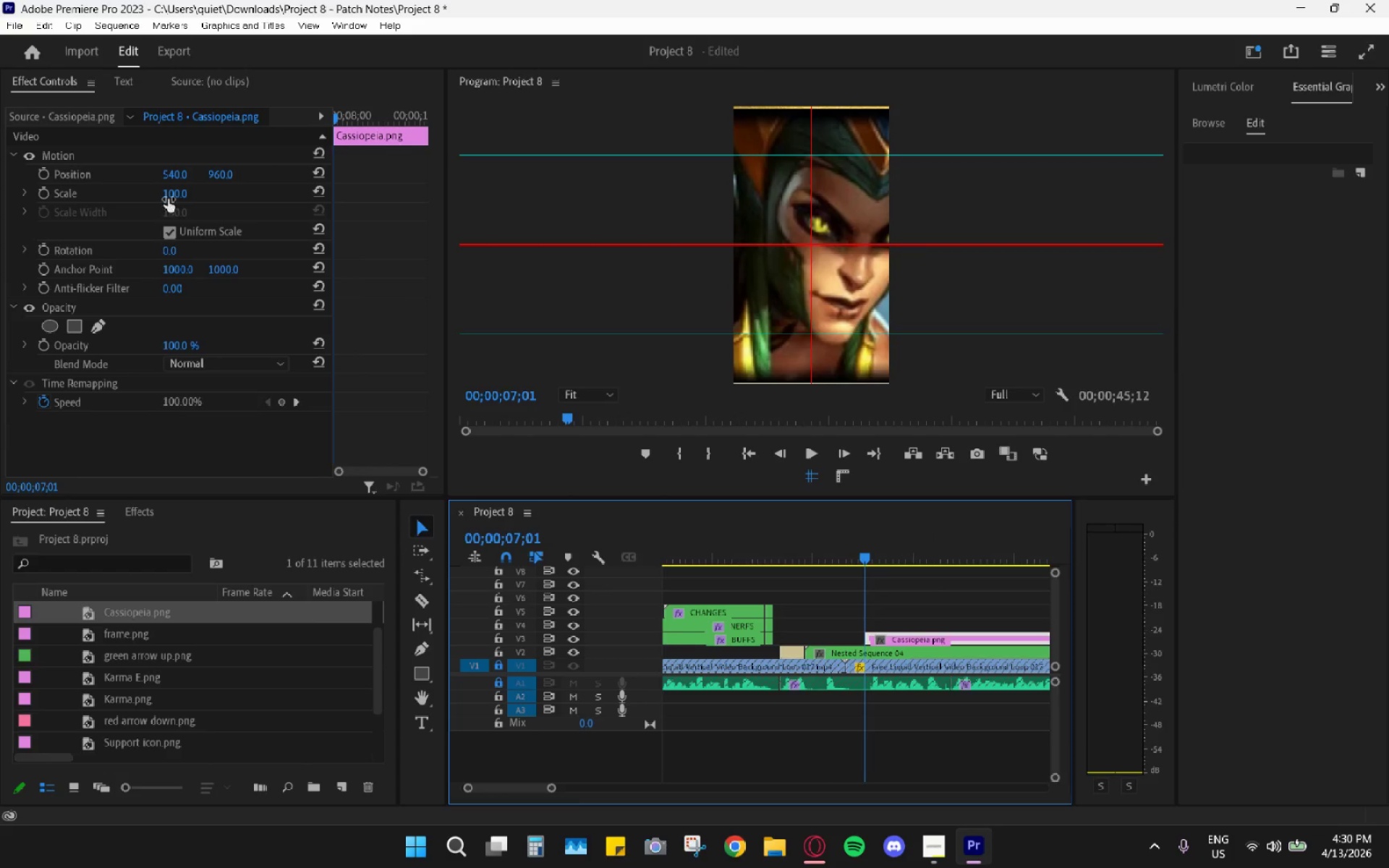 
left_click_drag(start_coordinate=[178, 192], to_coordinate=[90, 192])
 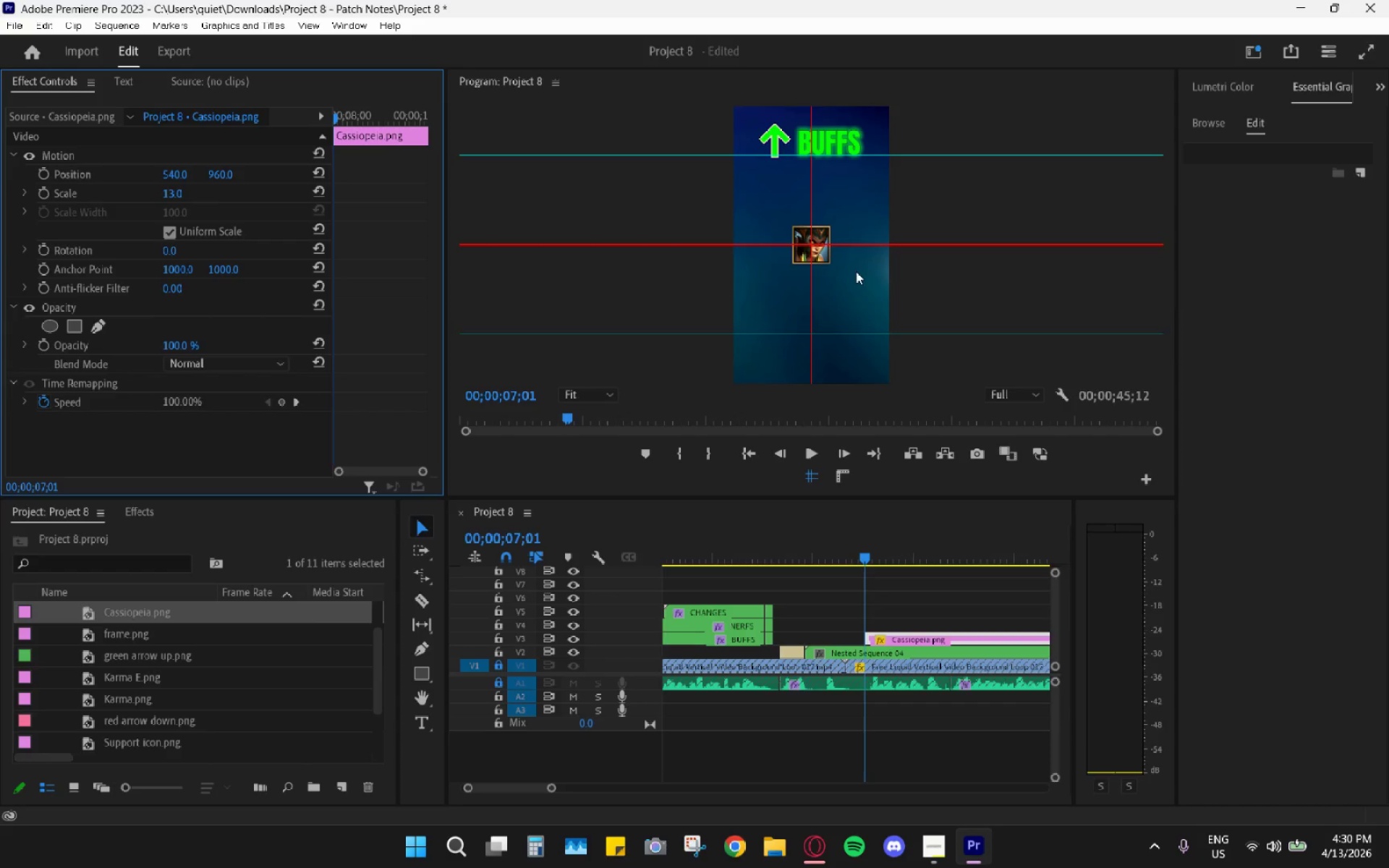 
key(Alt+AltLeft)
 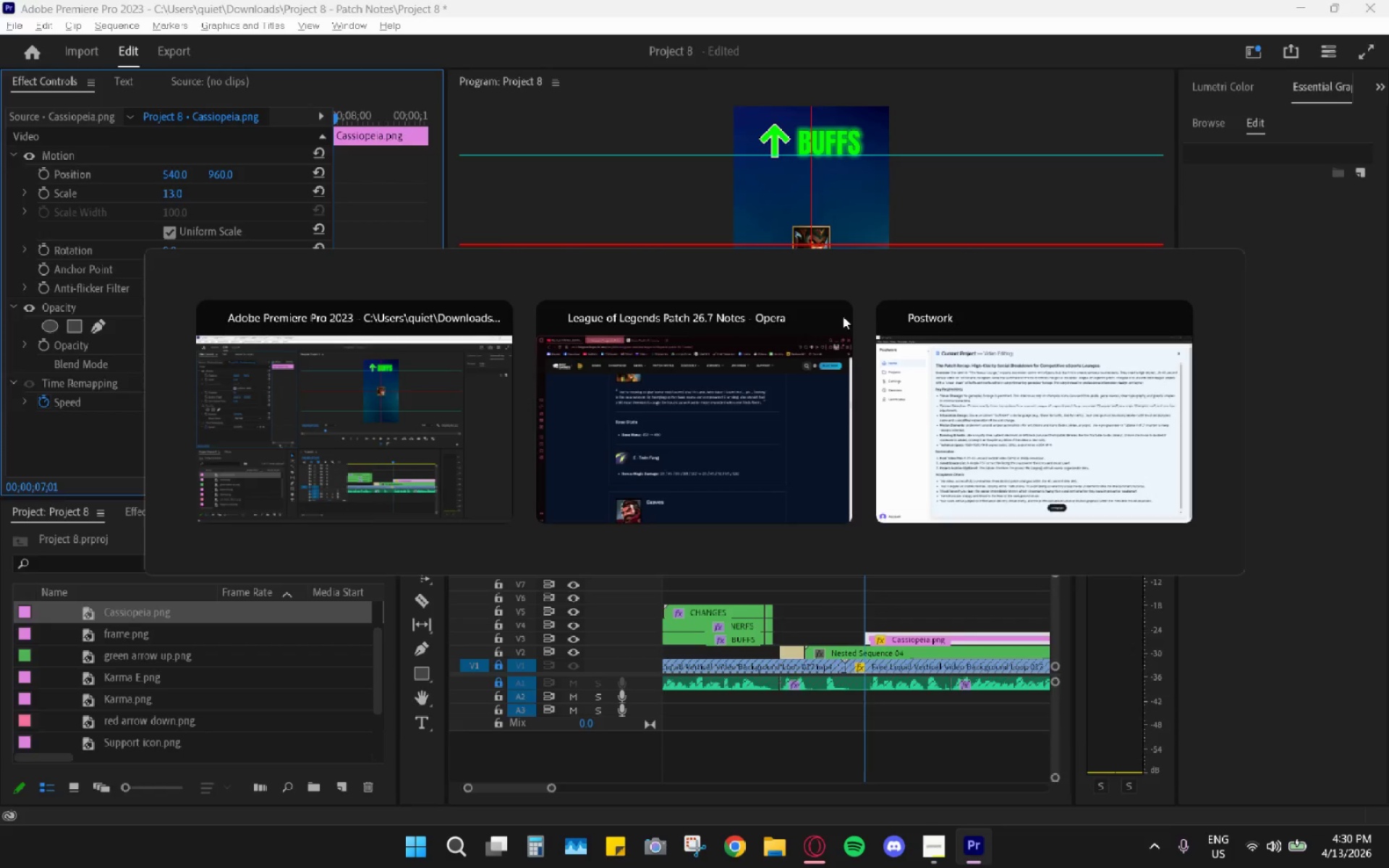 
key(Alt+Tab)
 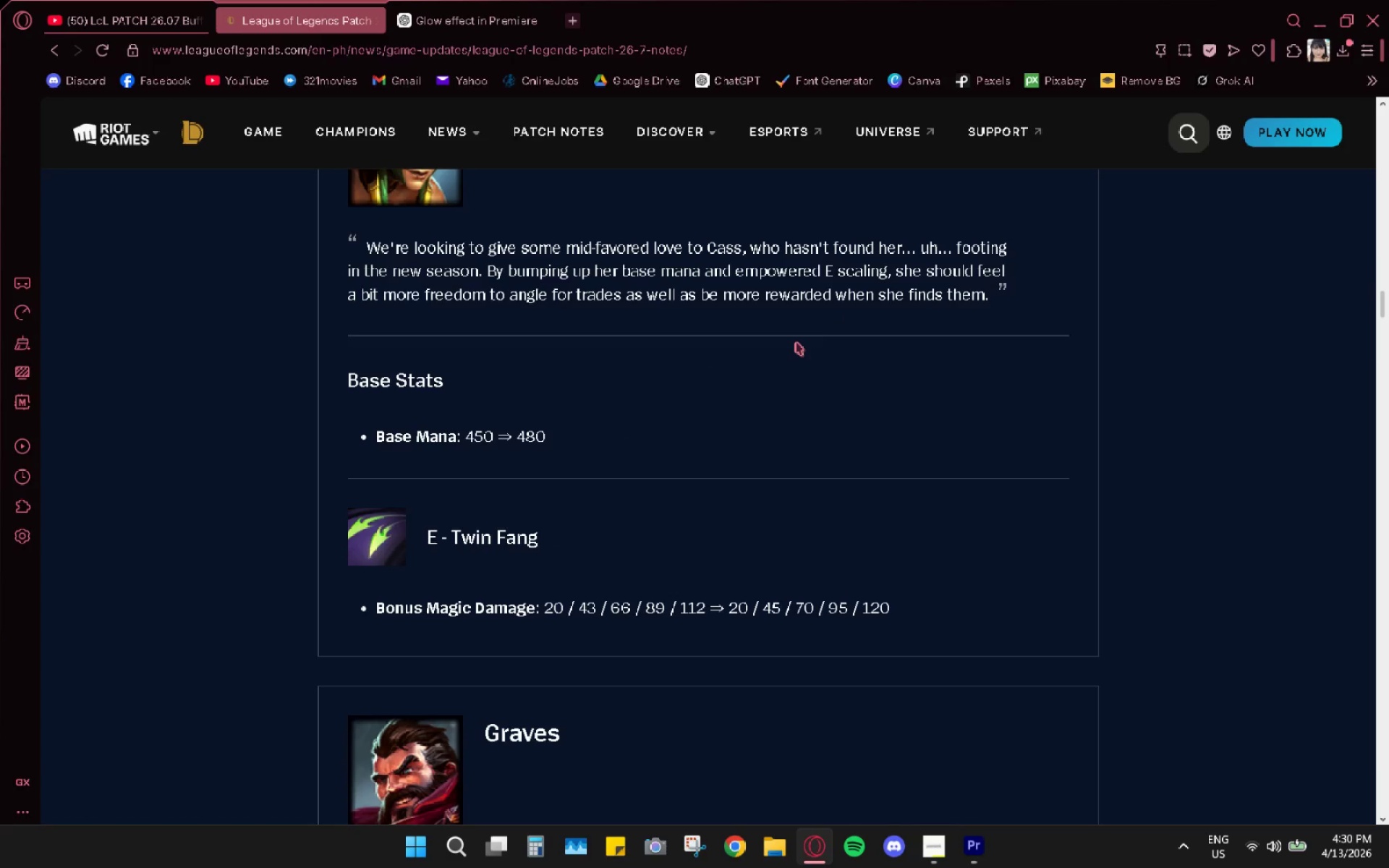 
left_click_drag(start_coordinate=[796, 342], to_coordinate=[718, 323])
 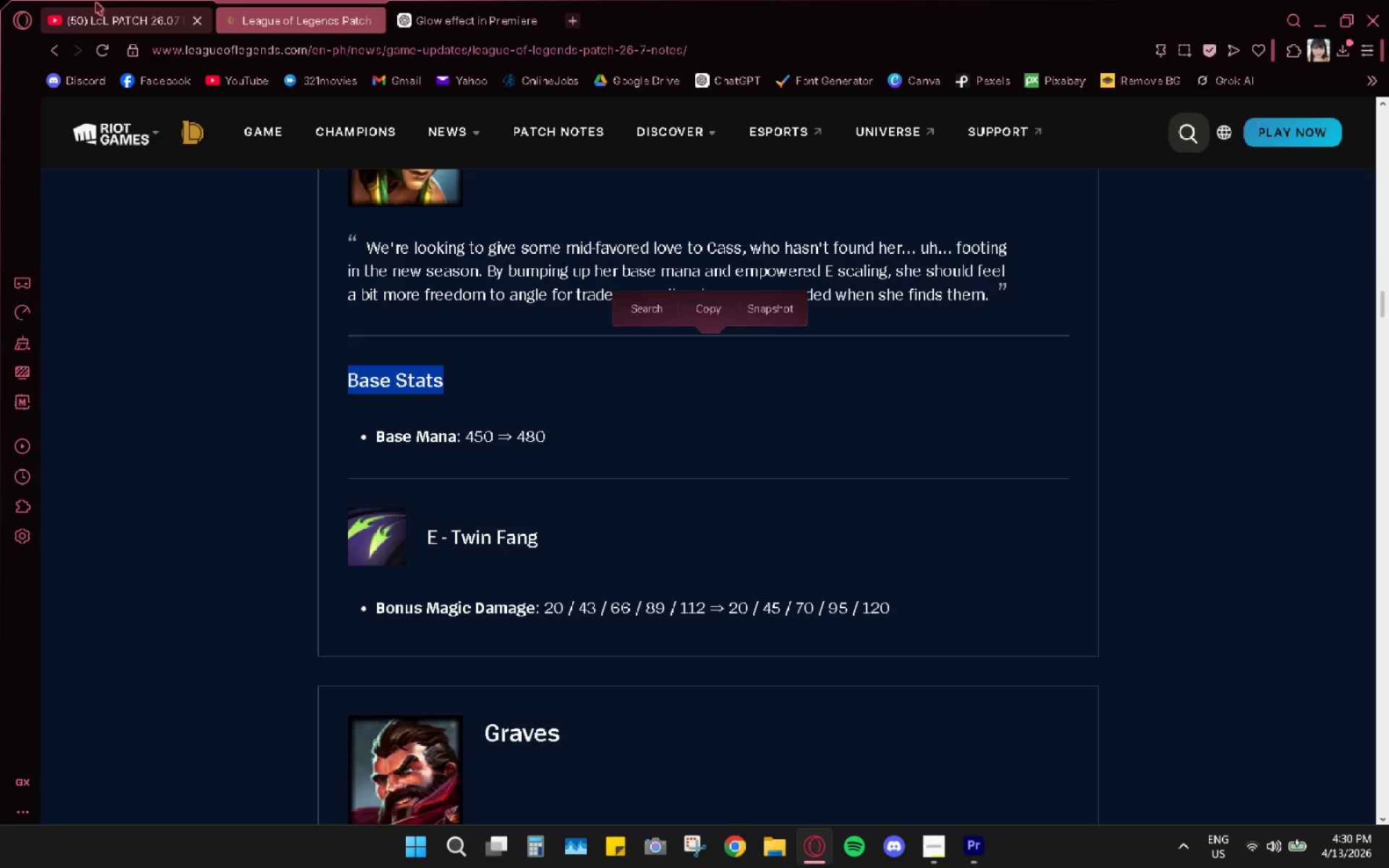 
left_click([97, 11])
 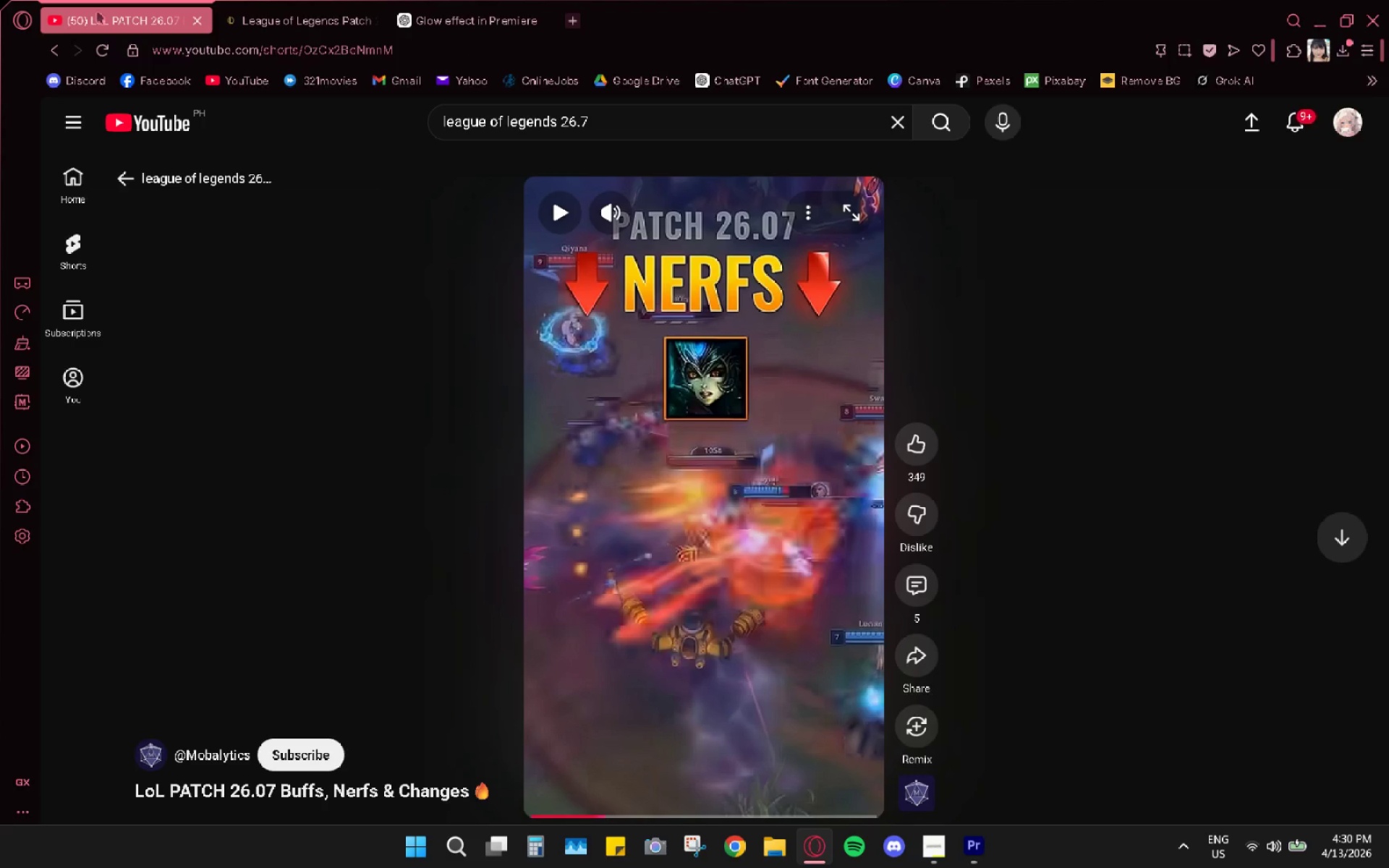 
key(Space)
 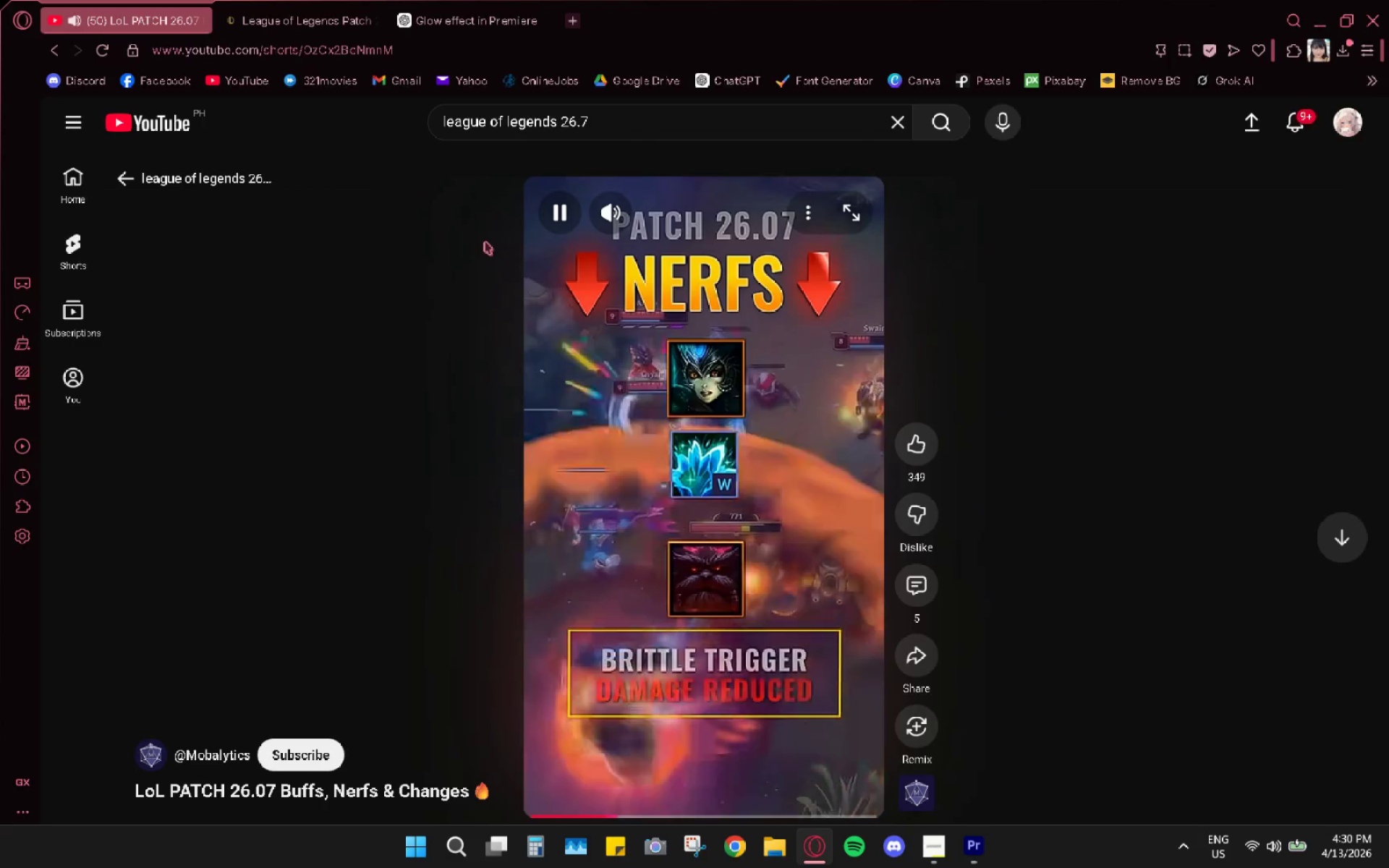 
key(Space)
 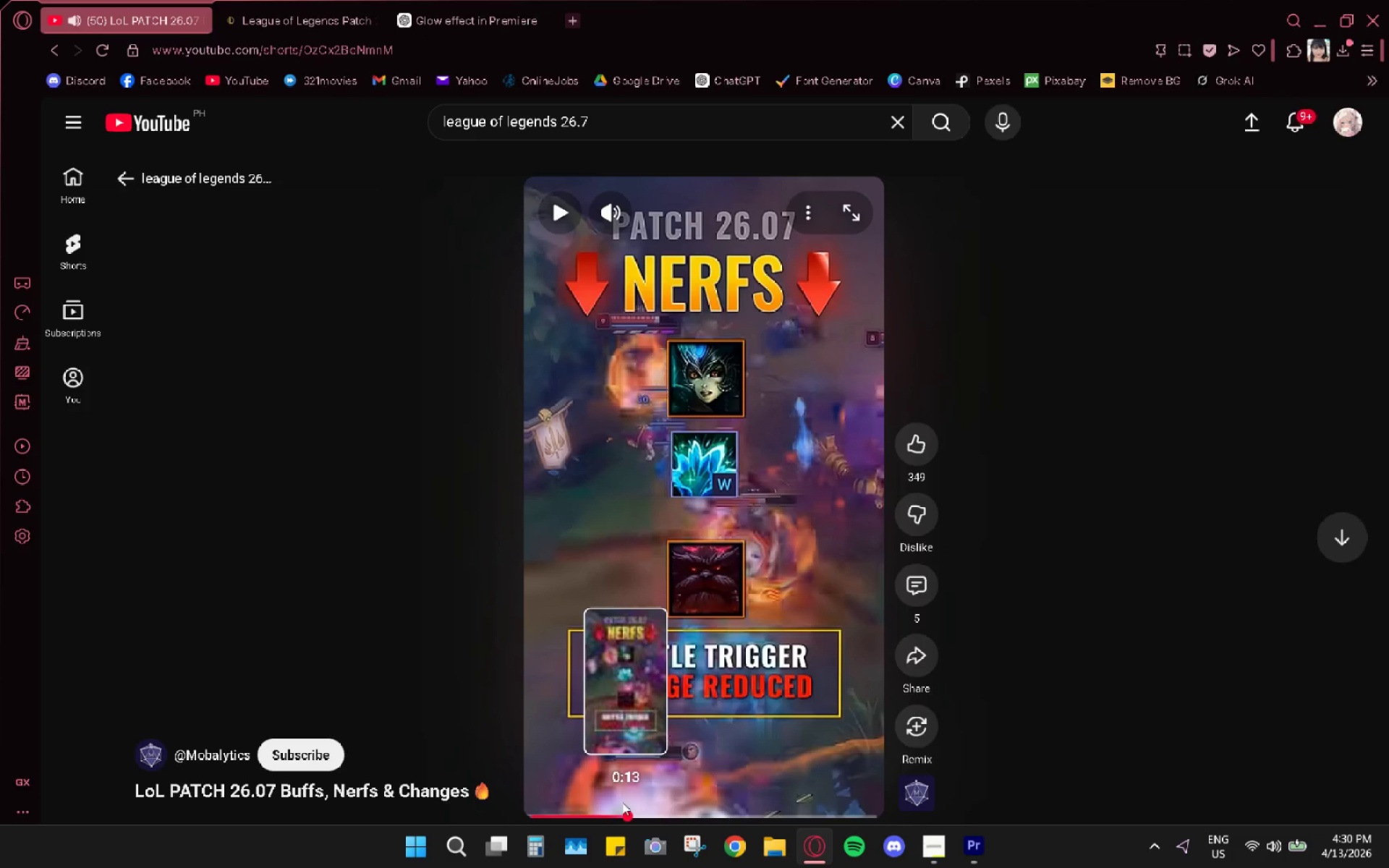 
left_click_drag(start_coordinate=[554, 810], to_coordinate=[558, 812])
 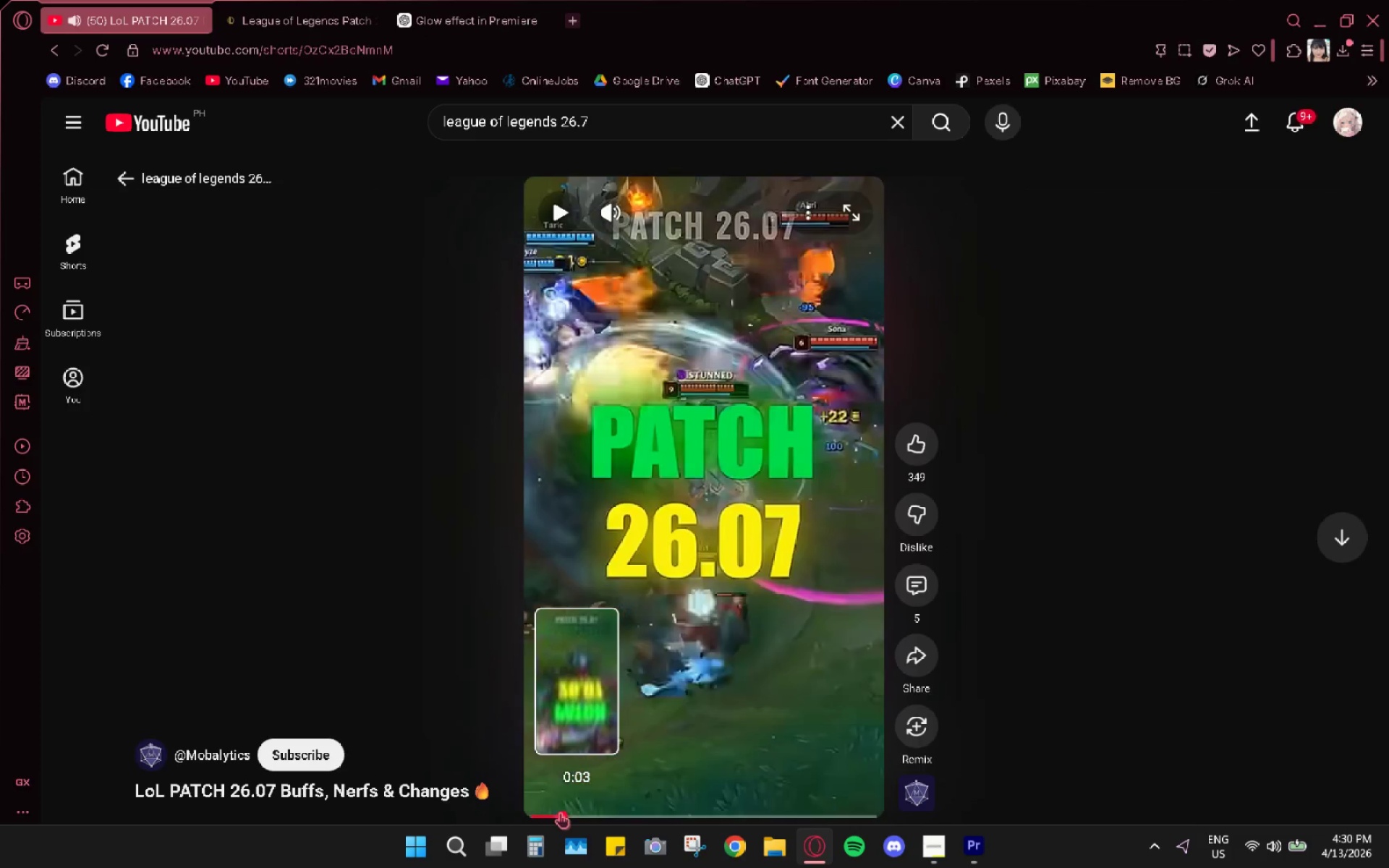 
key(Space)
 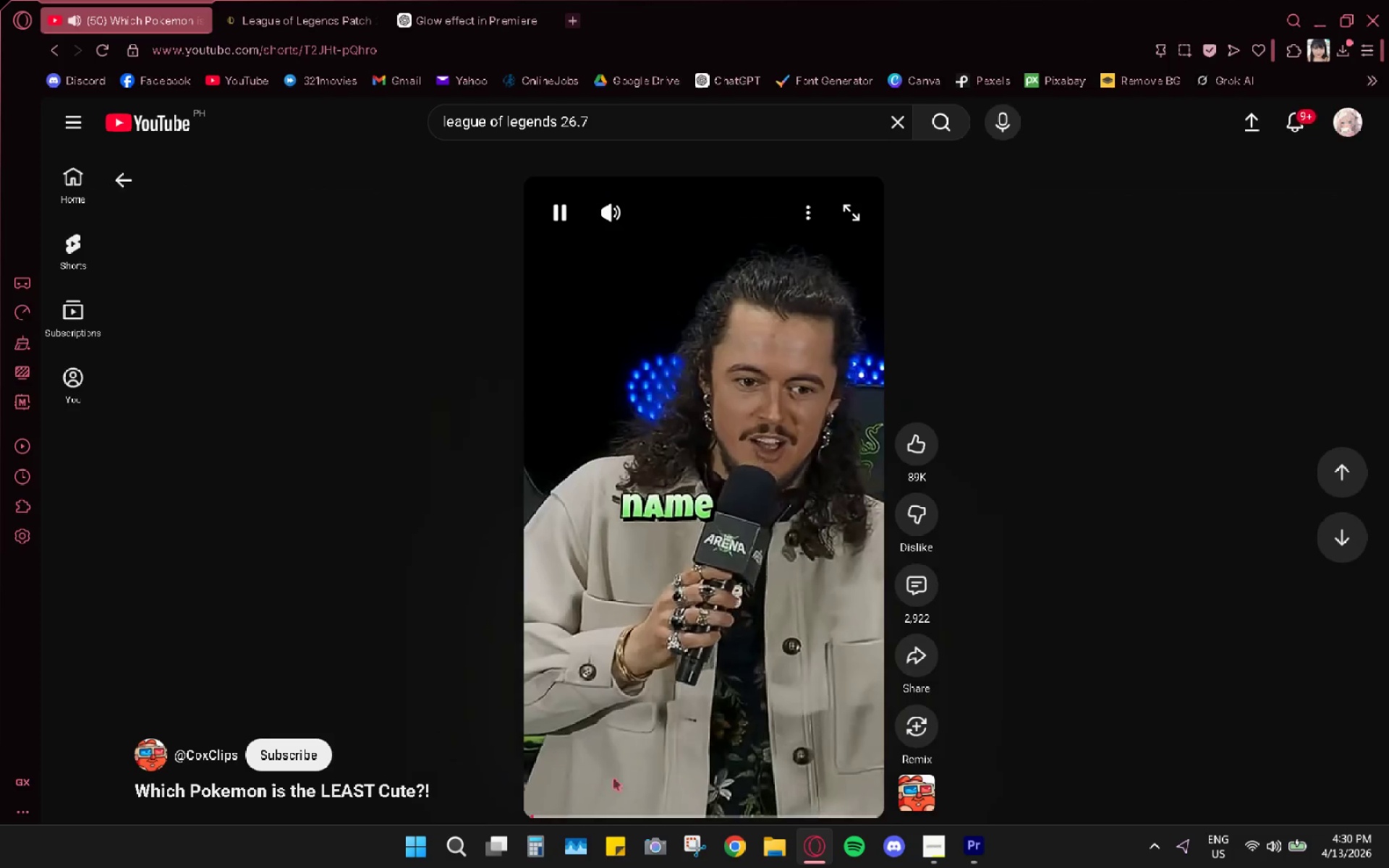 
scroll: coordinate [721, 684], scroll_direction: up, amount: 5.0
 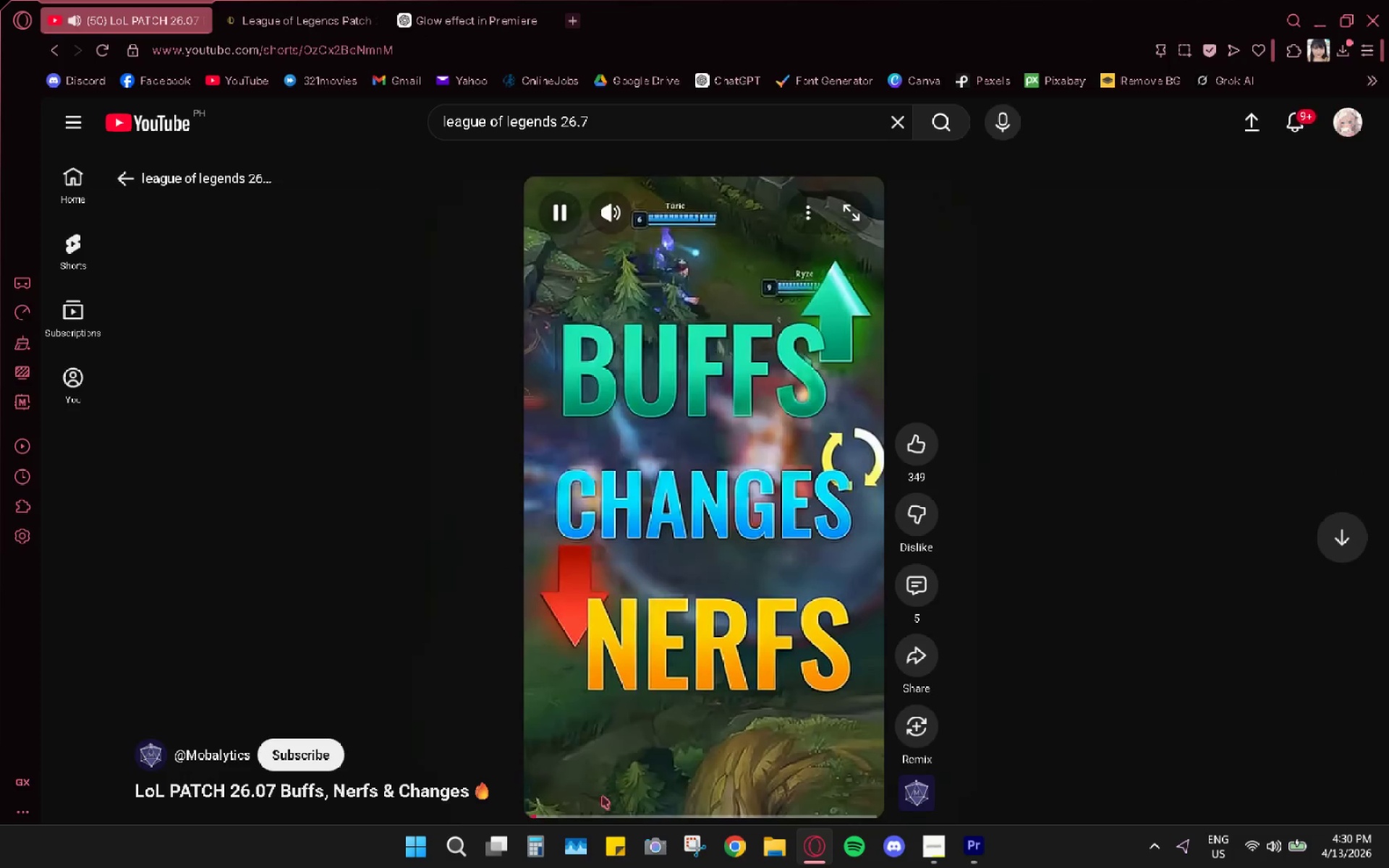 
left_click([586, 813])
 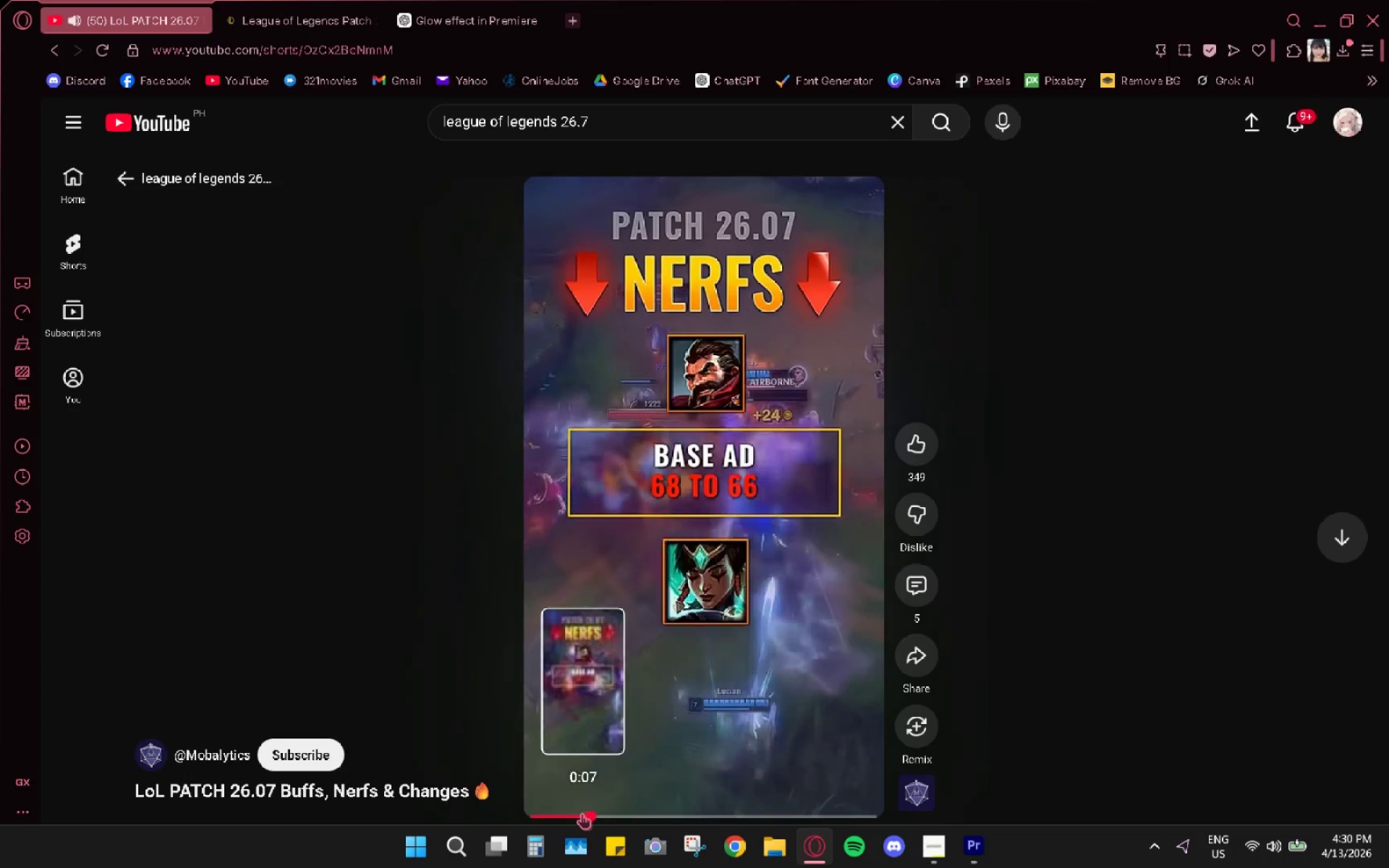 
left_click_drag(start_coordinate=[566, 815], to_coordinate=[544, 814])
 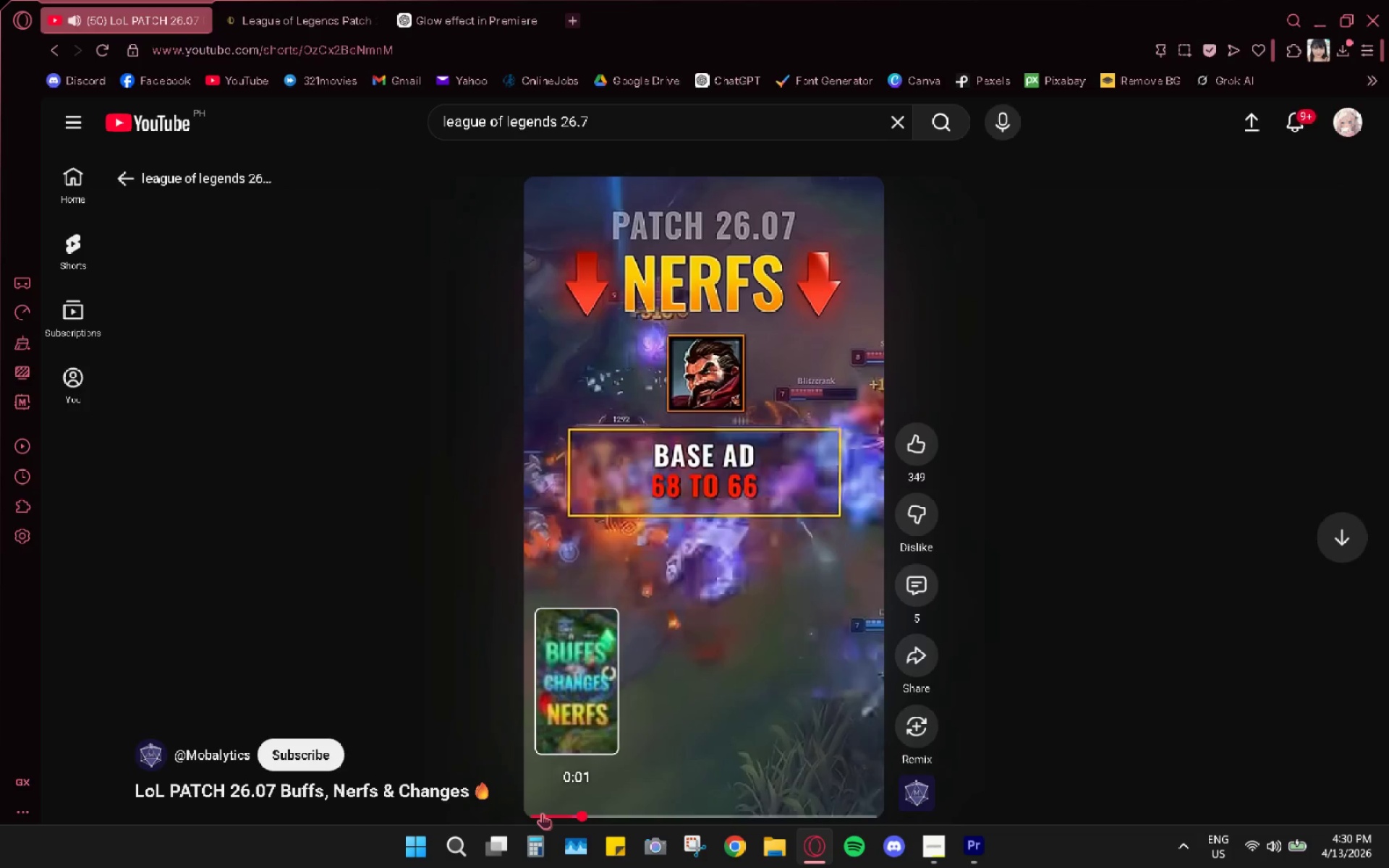 
wait(6.66)
 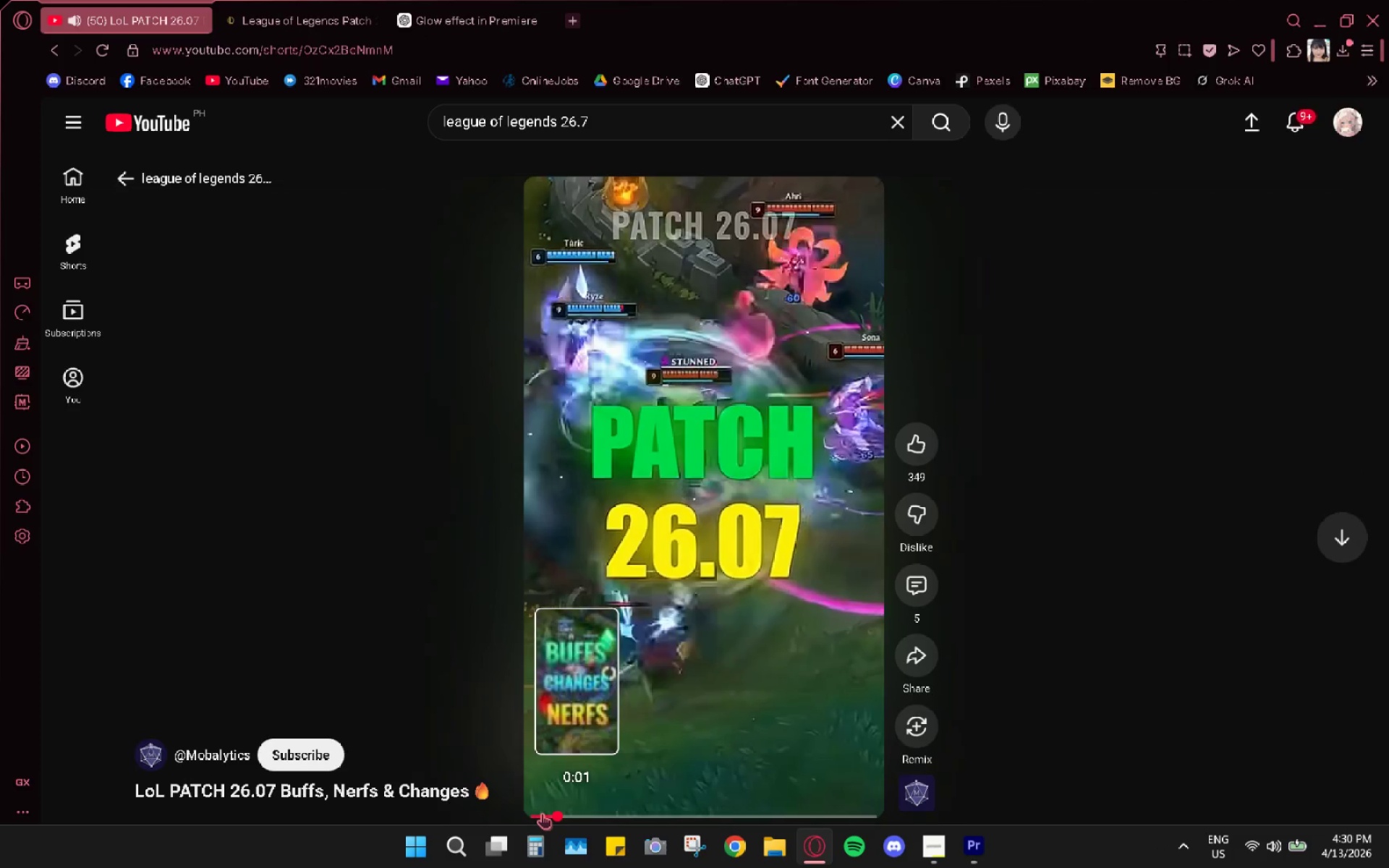 
key(Space)
 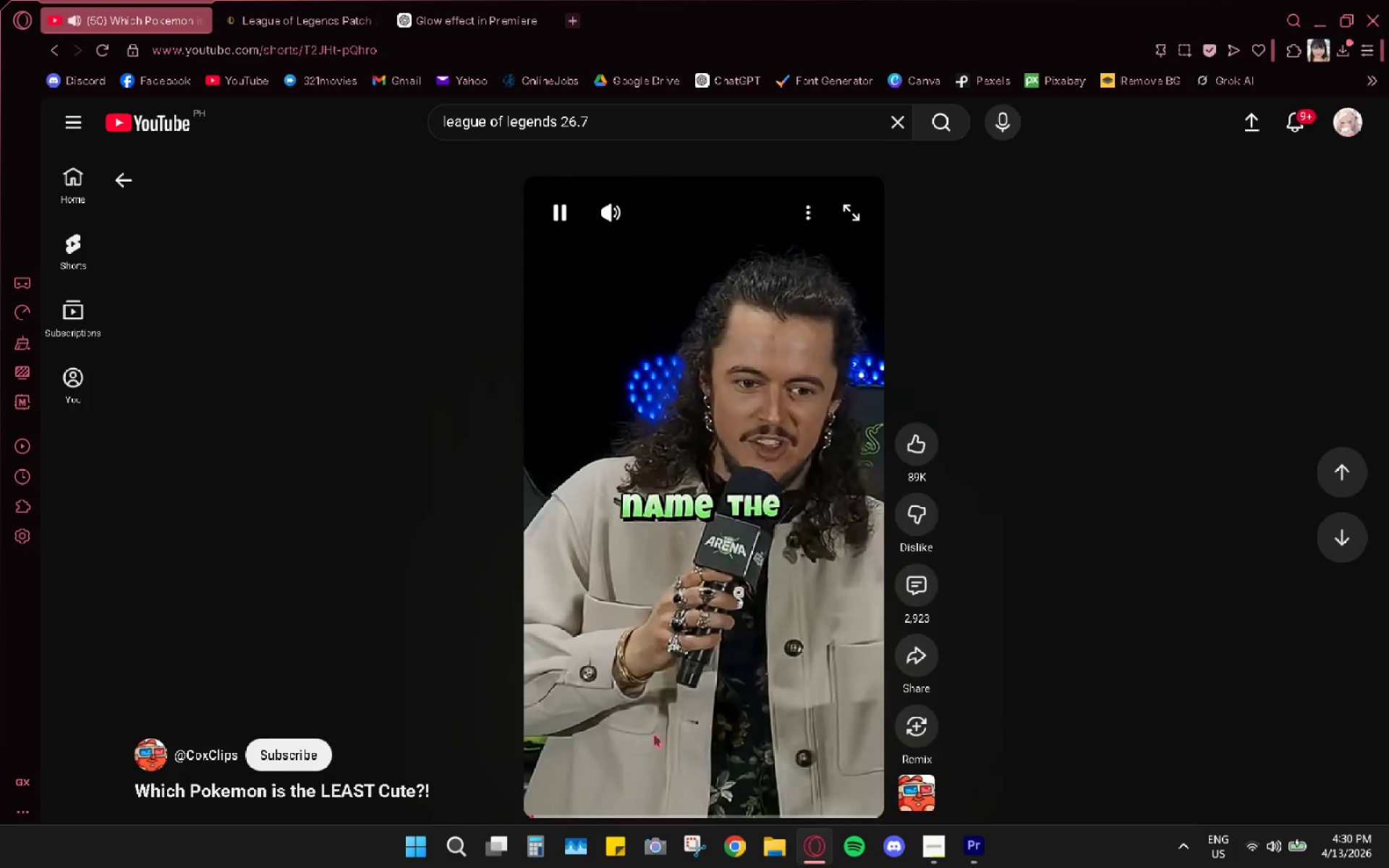 
scroll: coordinate [761, 574], scroll_direction: up, amount: 6.0
 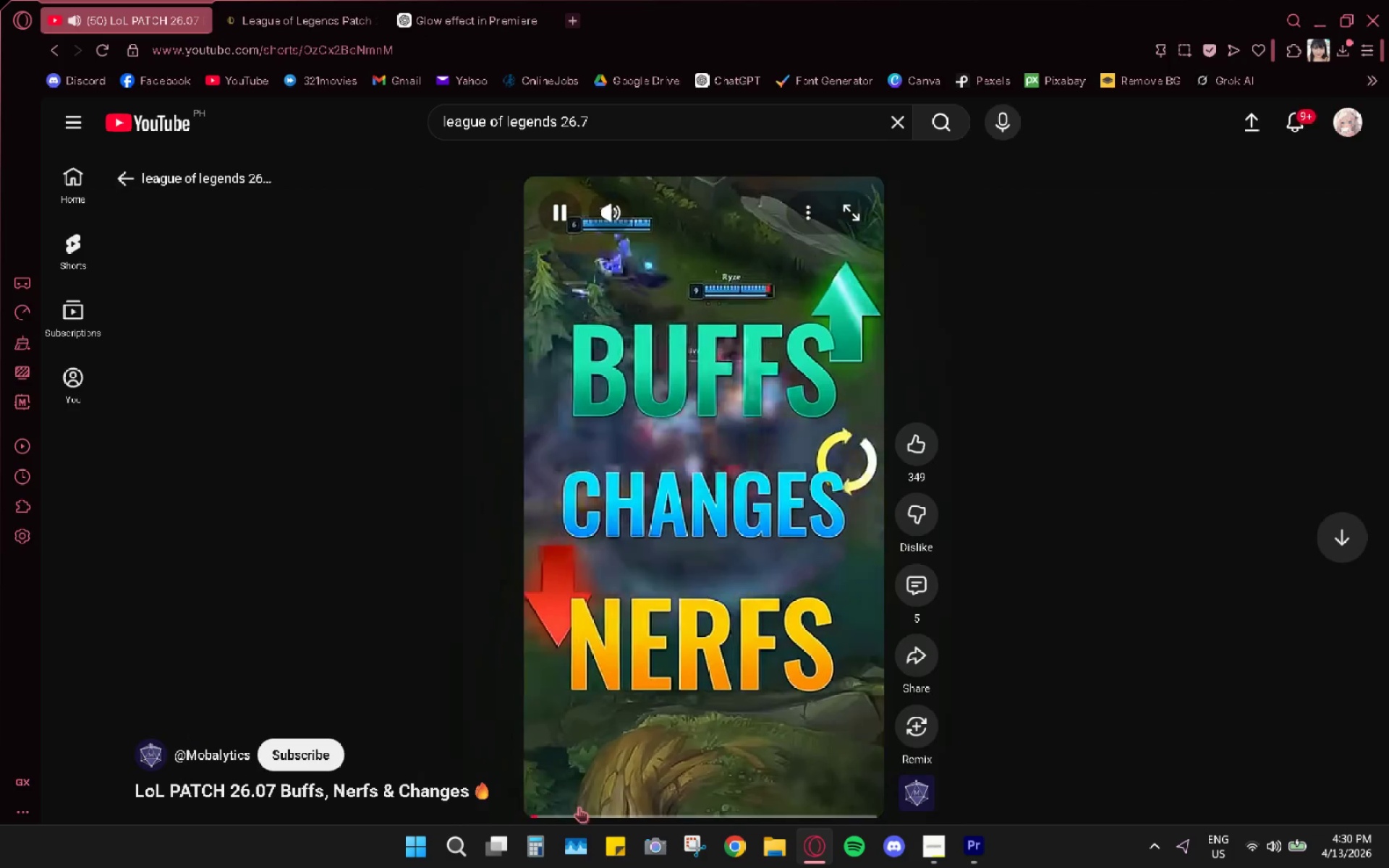 
left_click([694, 617])
 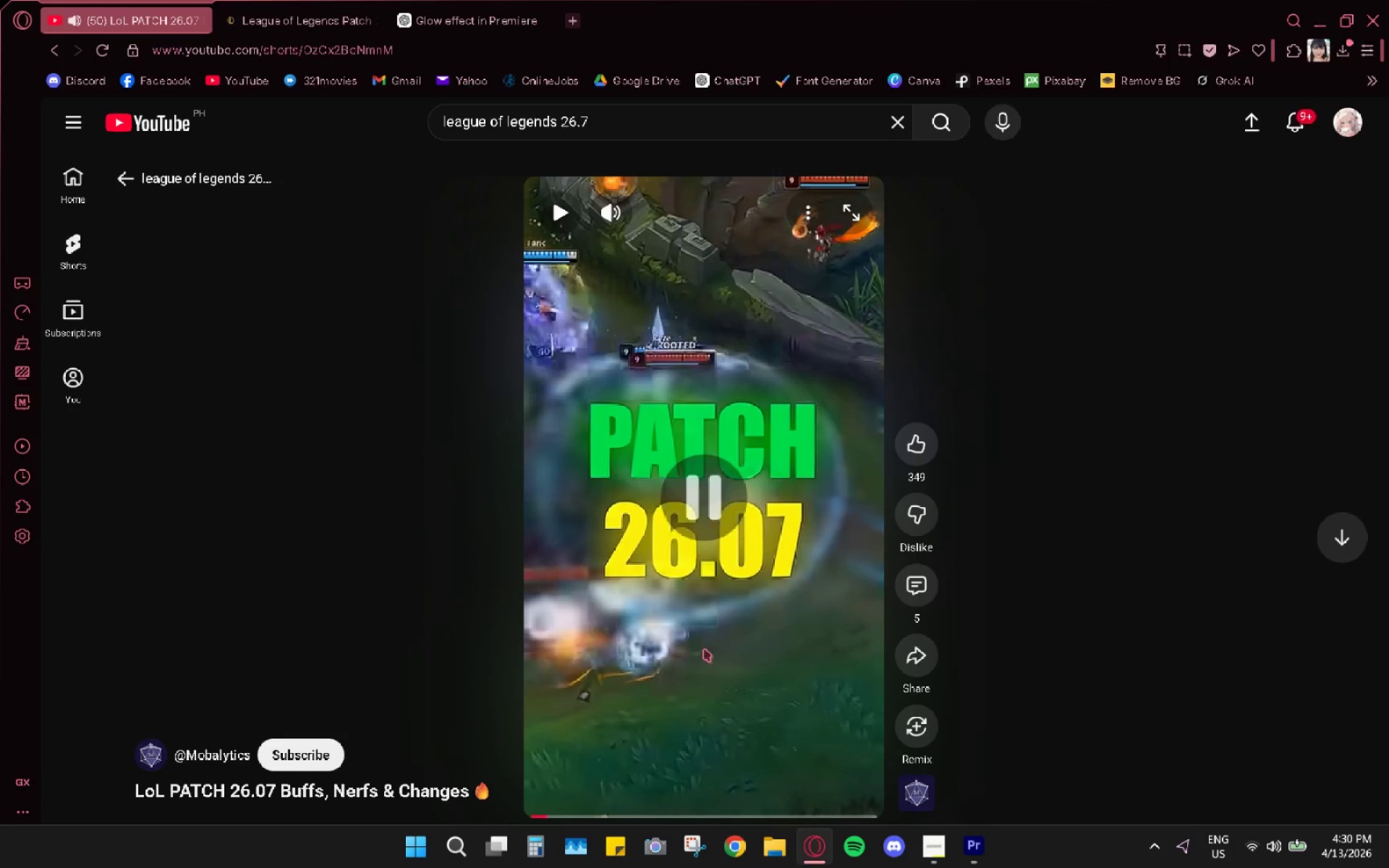 
left_click_drag(start_coordinate=[676, 736], to_coordinate=[677, 741])
 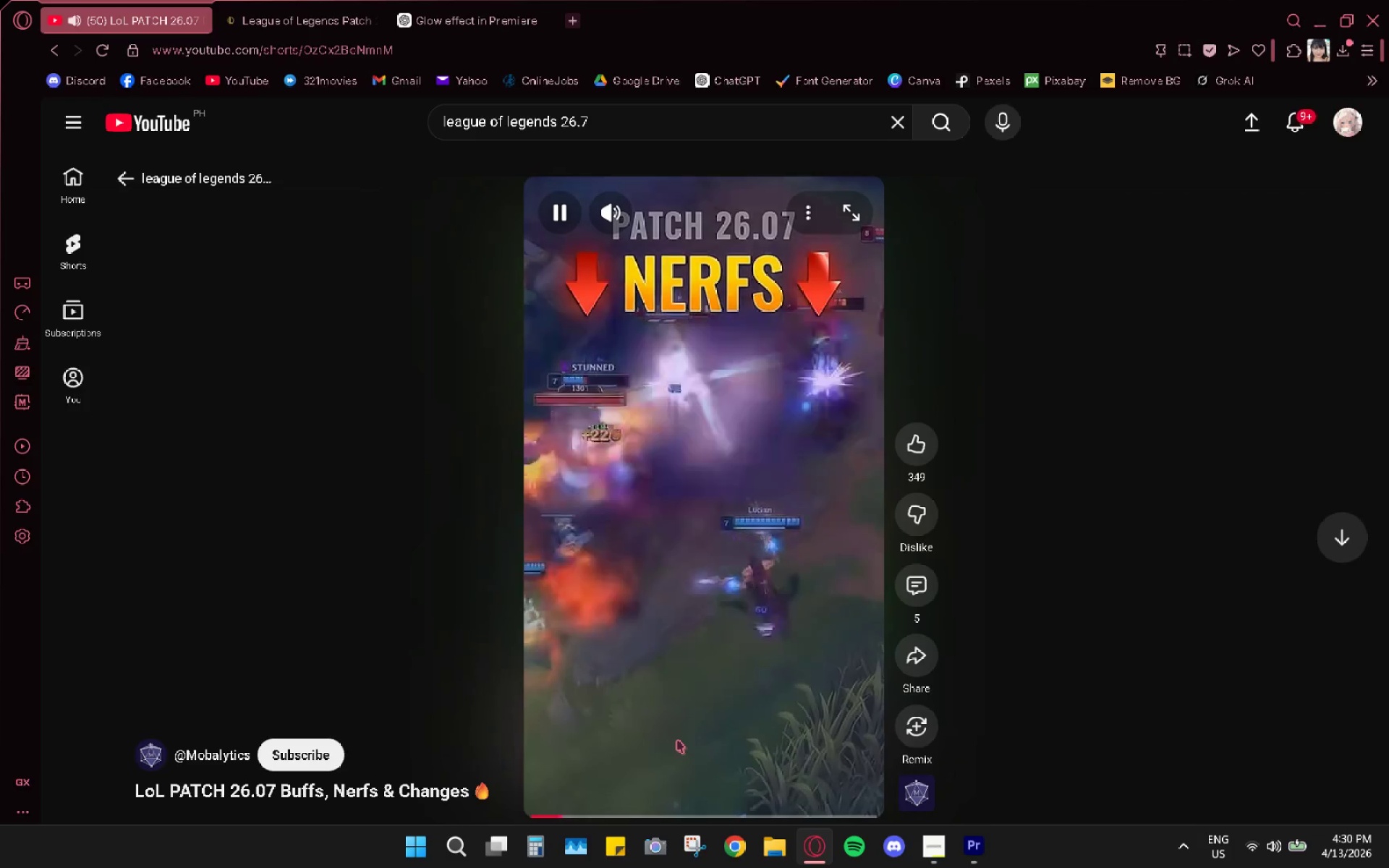 
key(Space)
 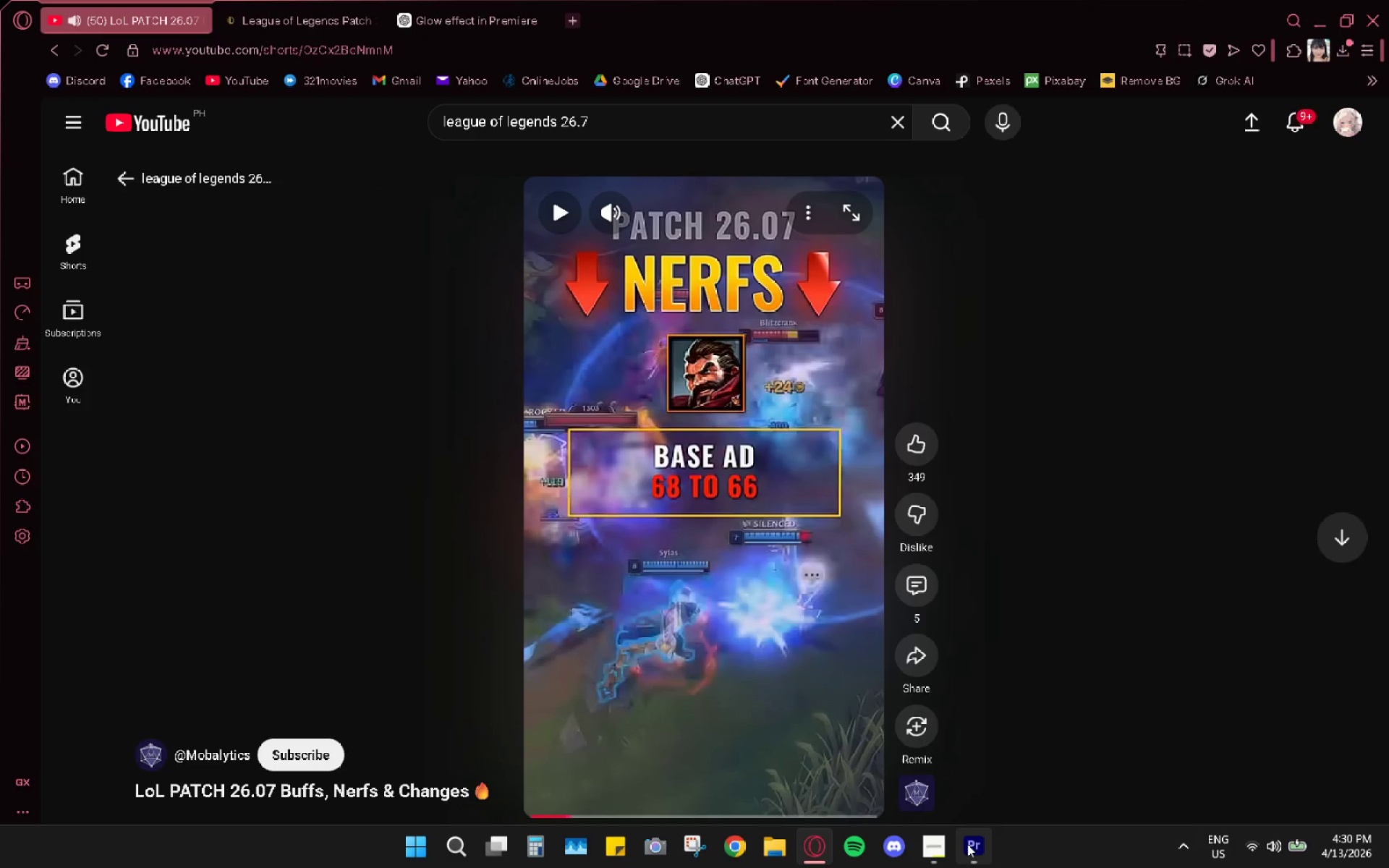 
left_click([973, 843])
 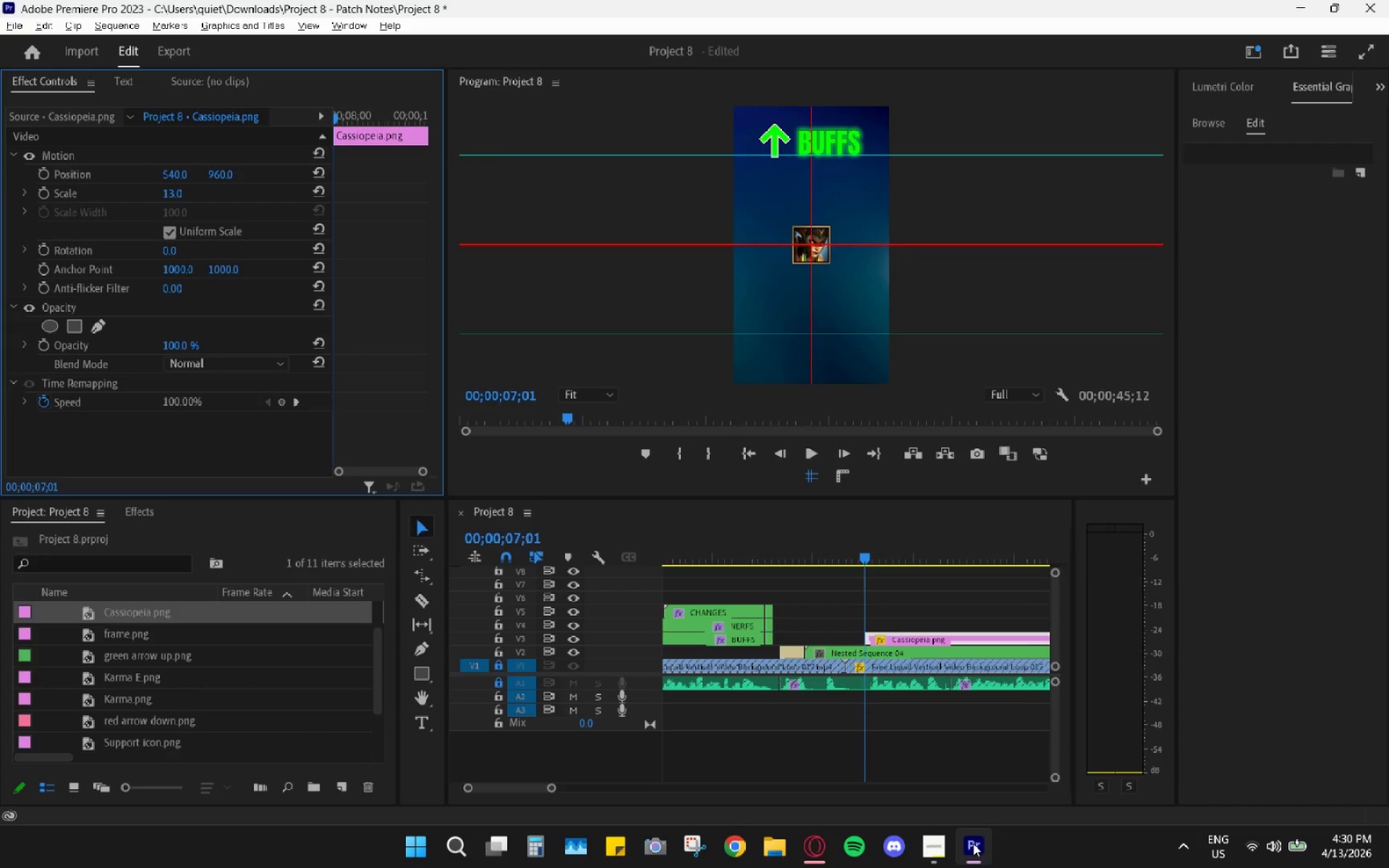 
left_click([973, 843])
 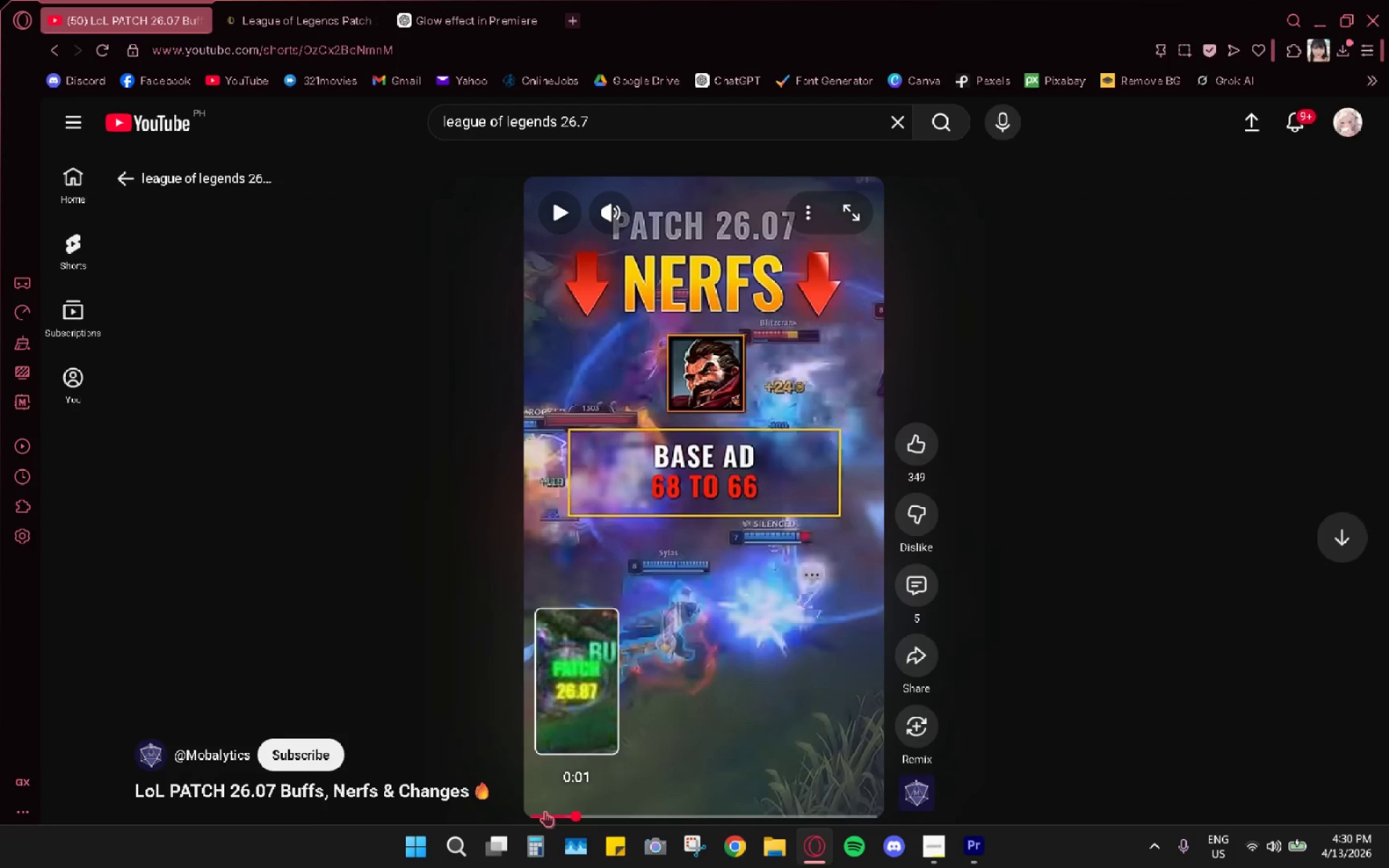 
key(Space)
 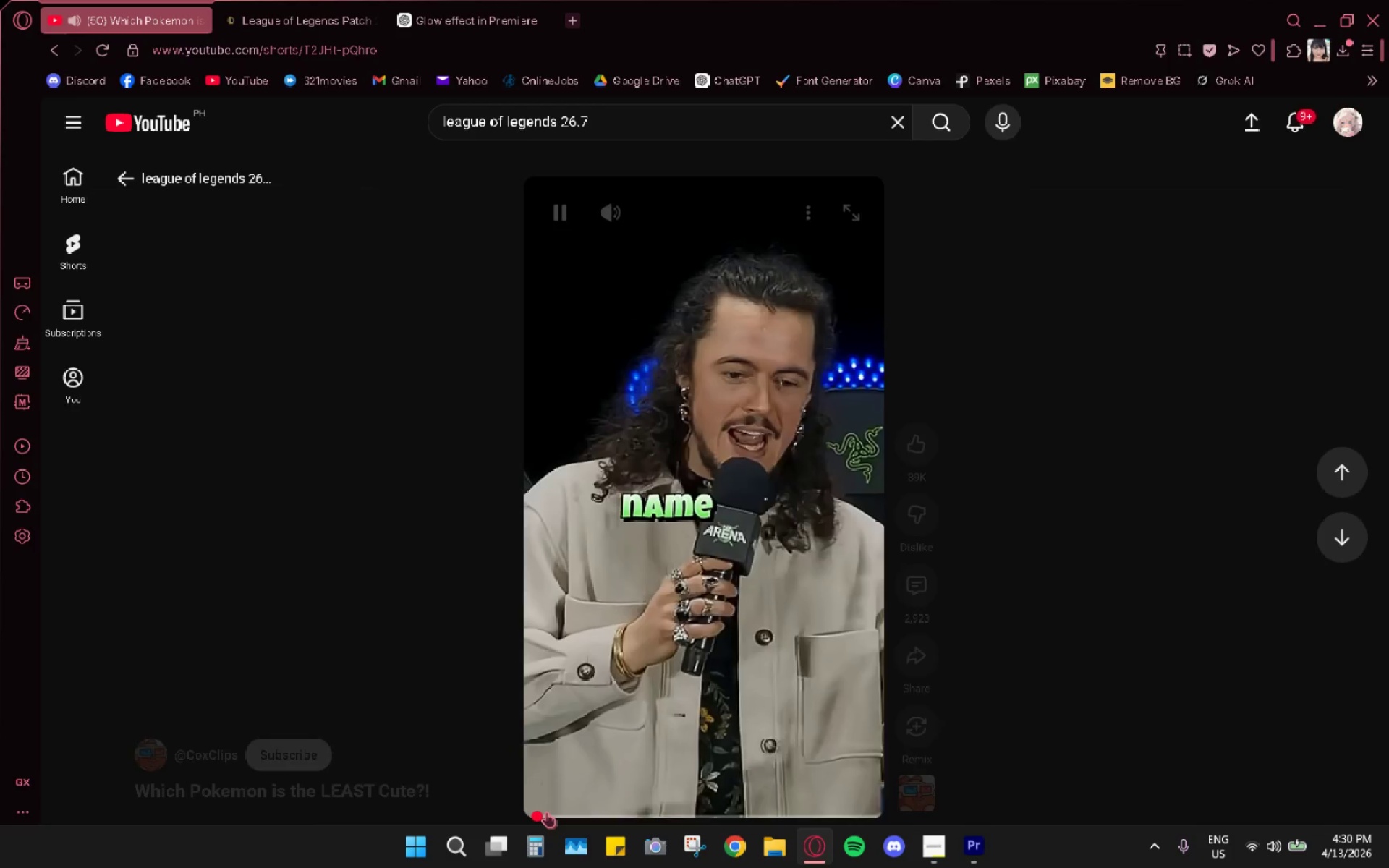 
left_click([545, 813])
 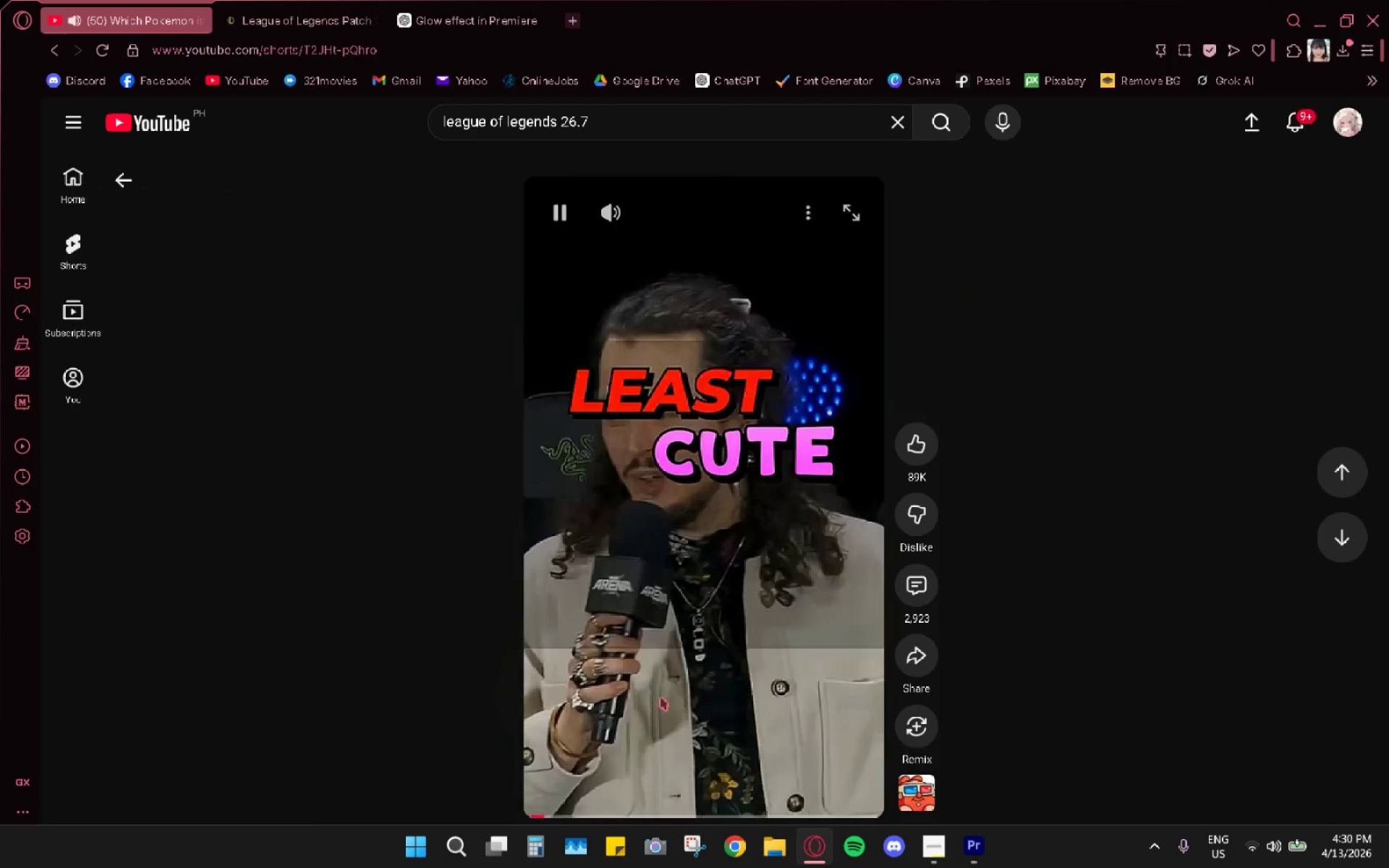 
scroll: coordinate [661, 696], scroll_direction: up, amount: 4.0
 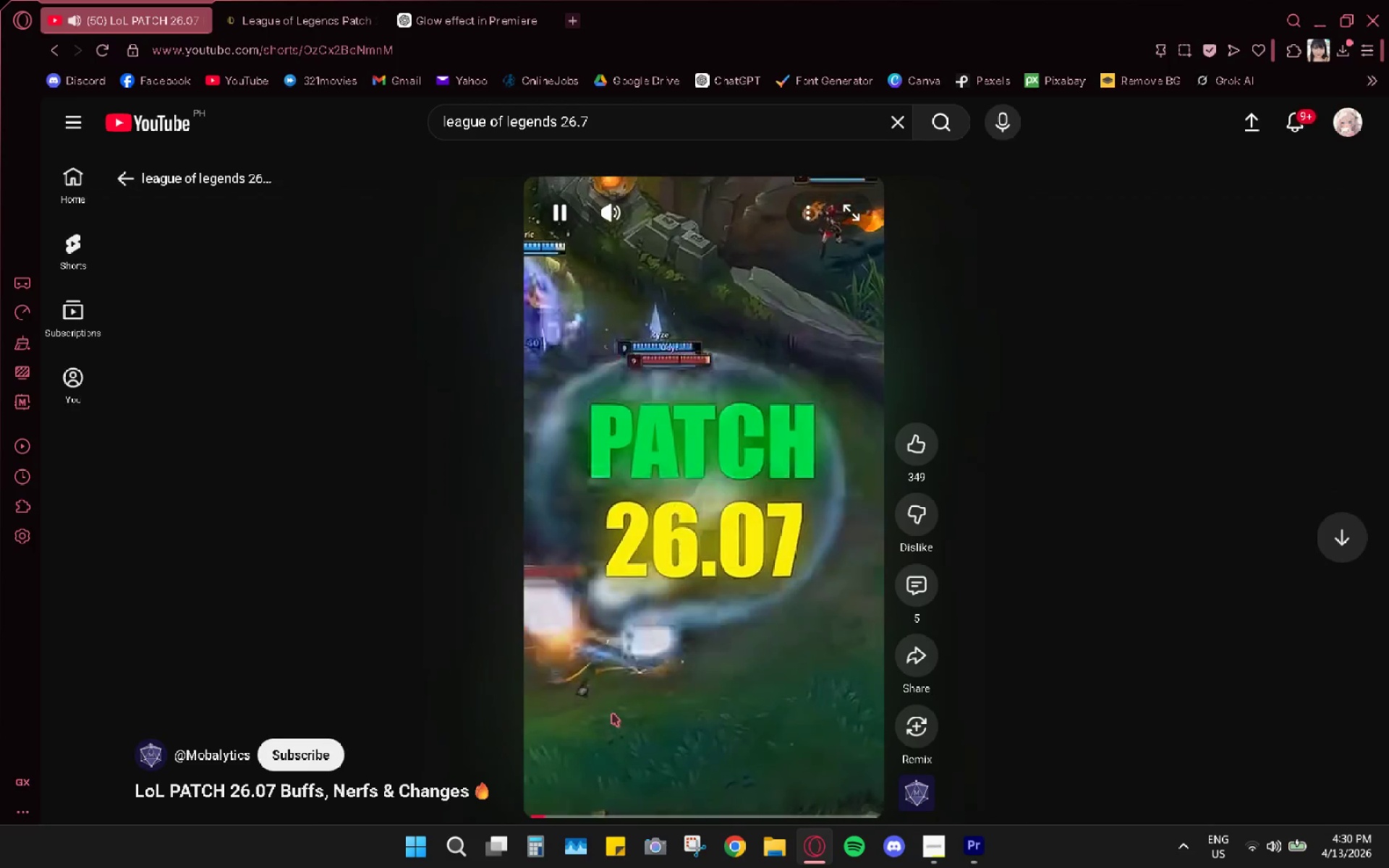 
key(Space)
 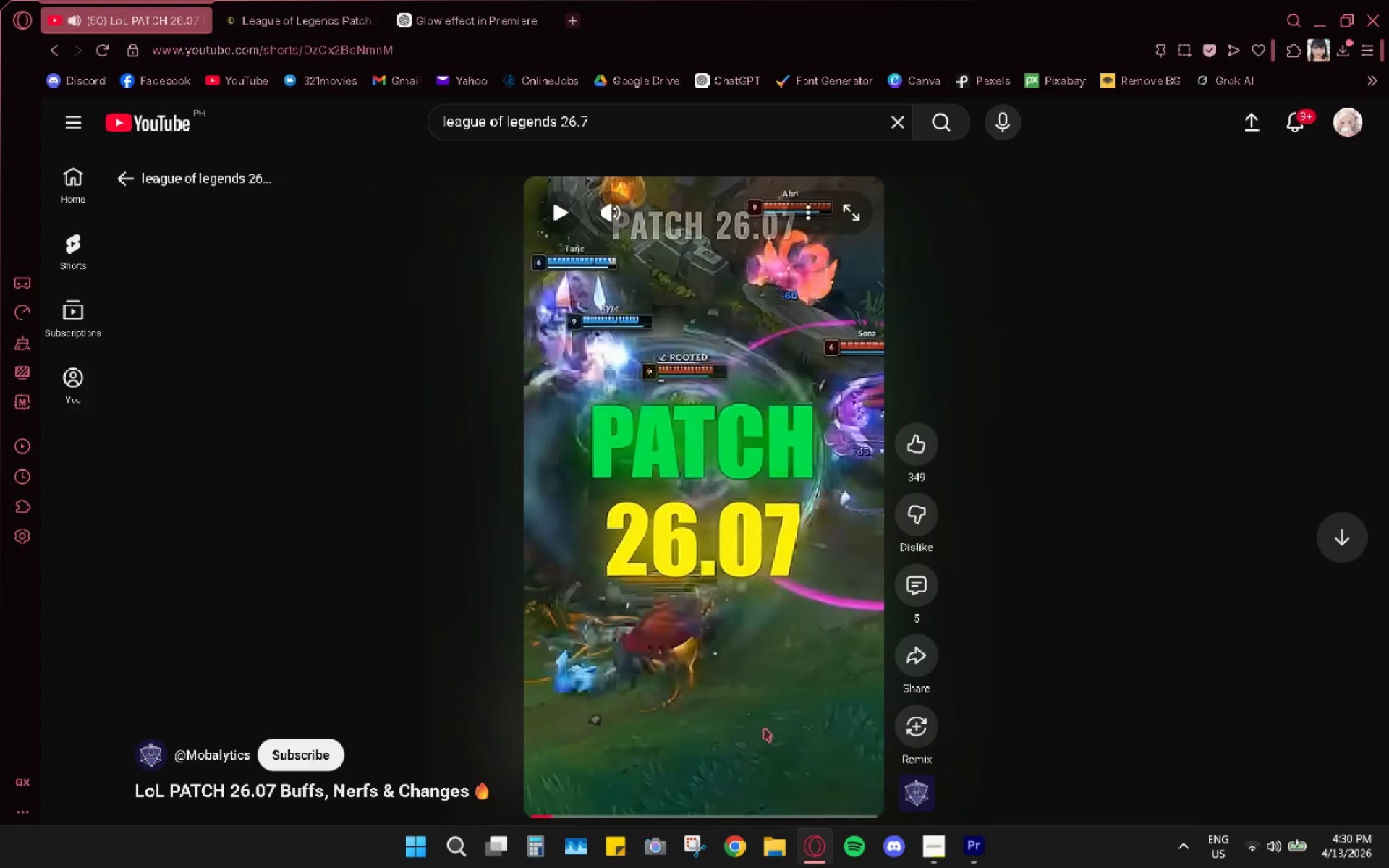 
key(Space)
 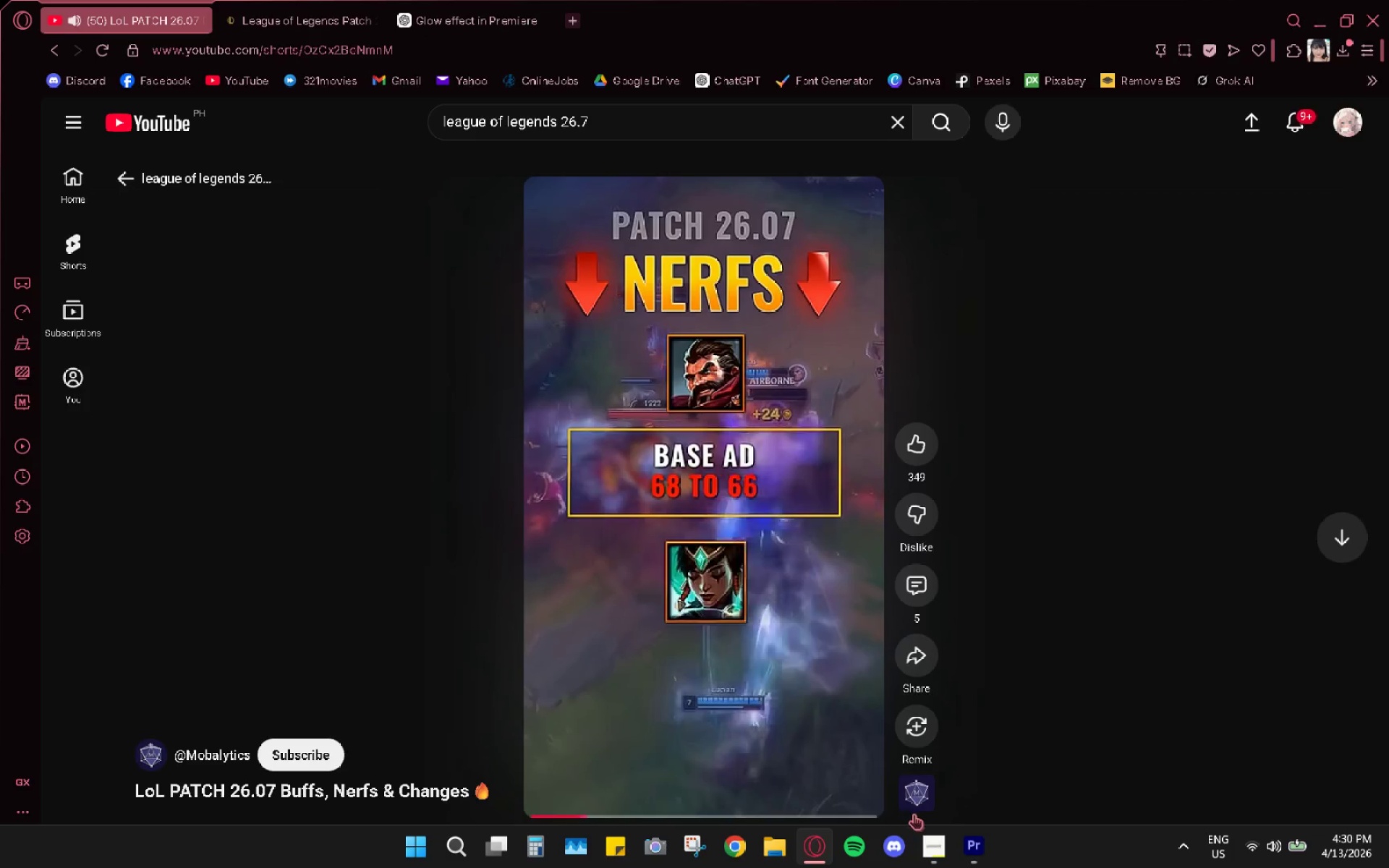 
wait(6.52)
 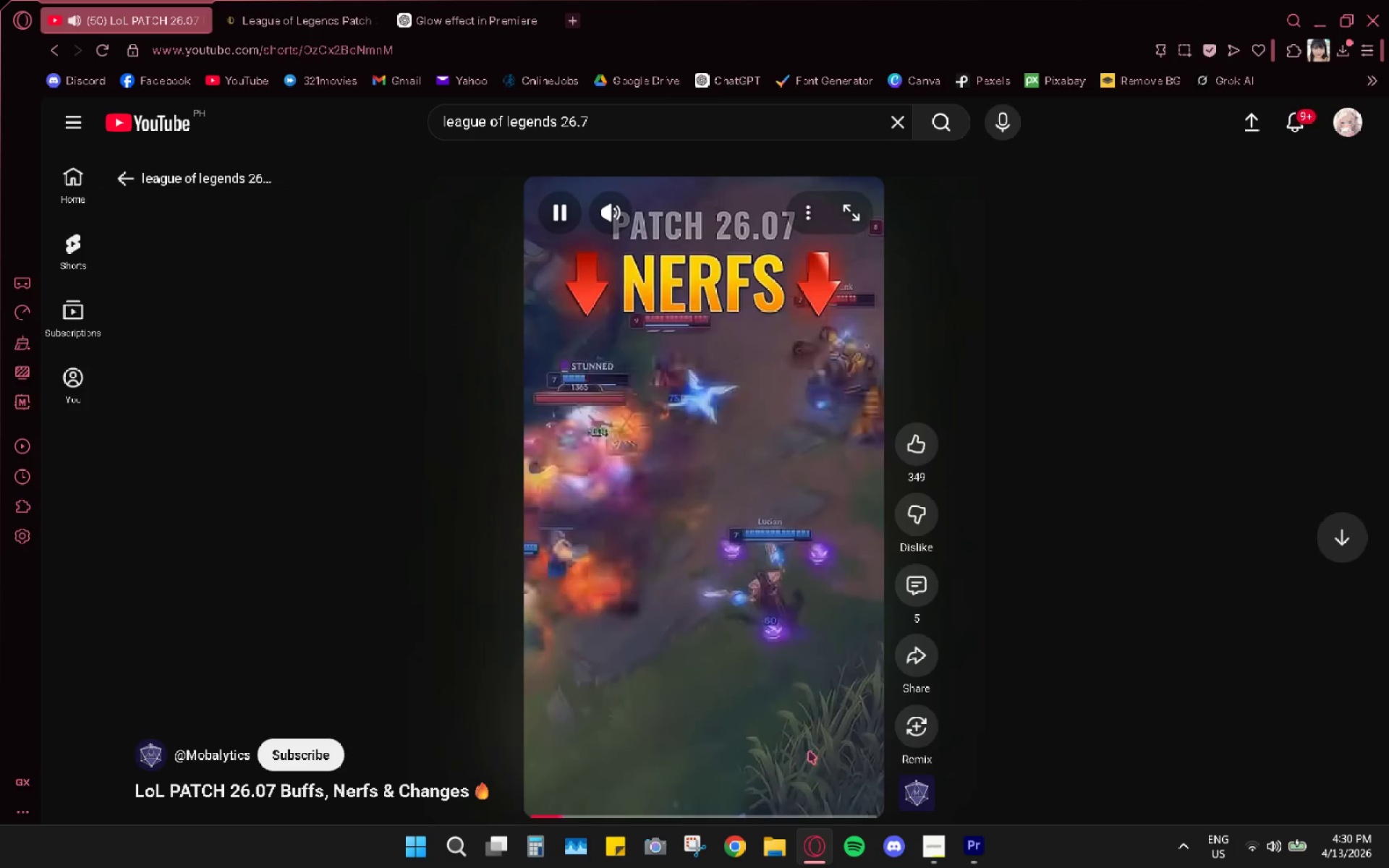 
key(Space)
 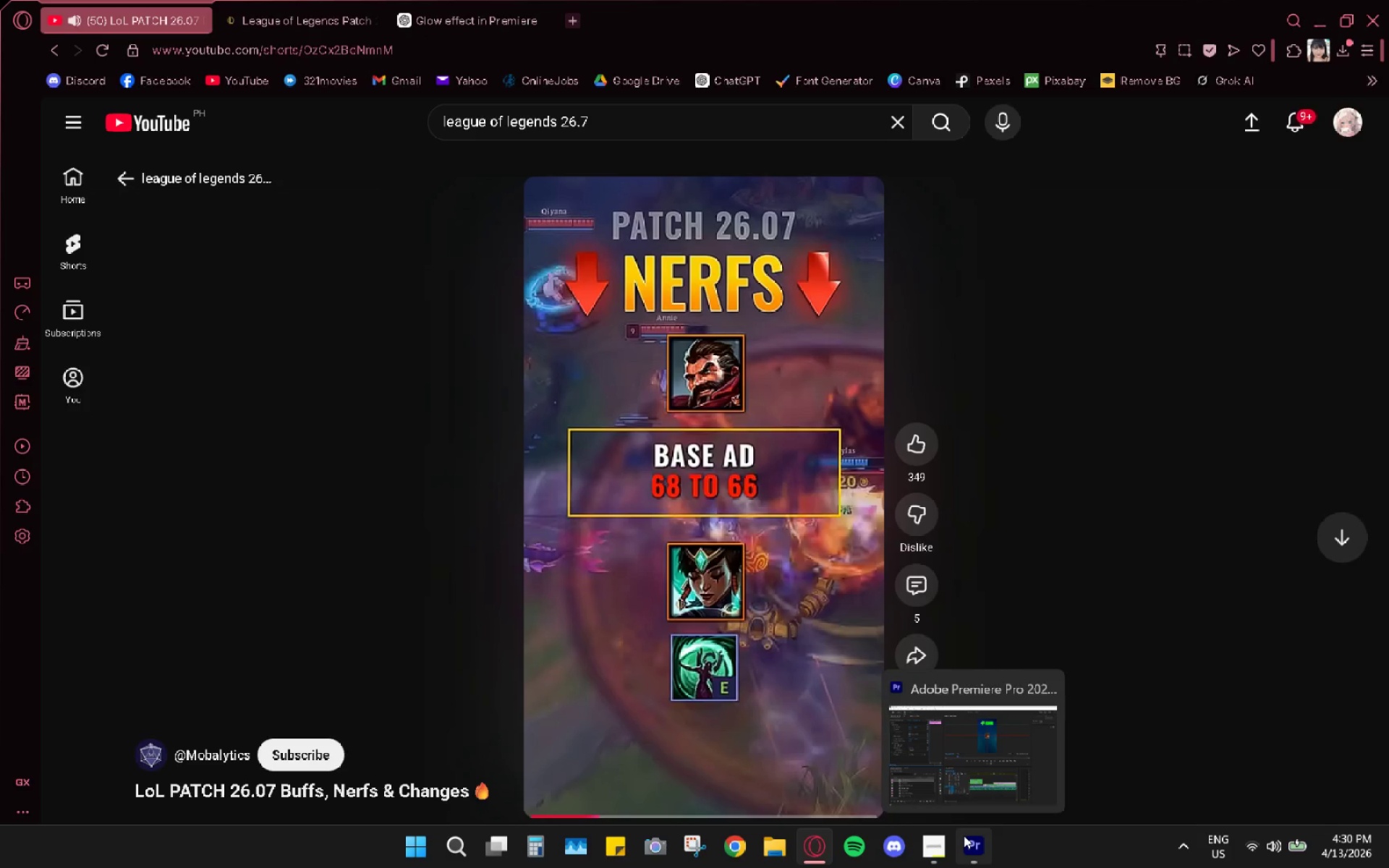 
left_click([964, 835])
 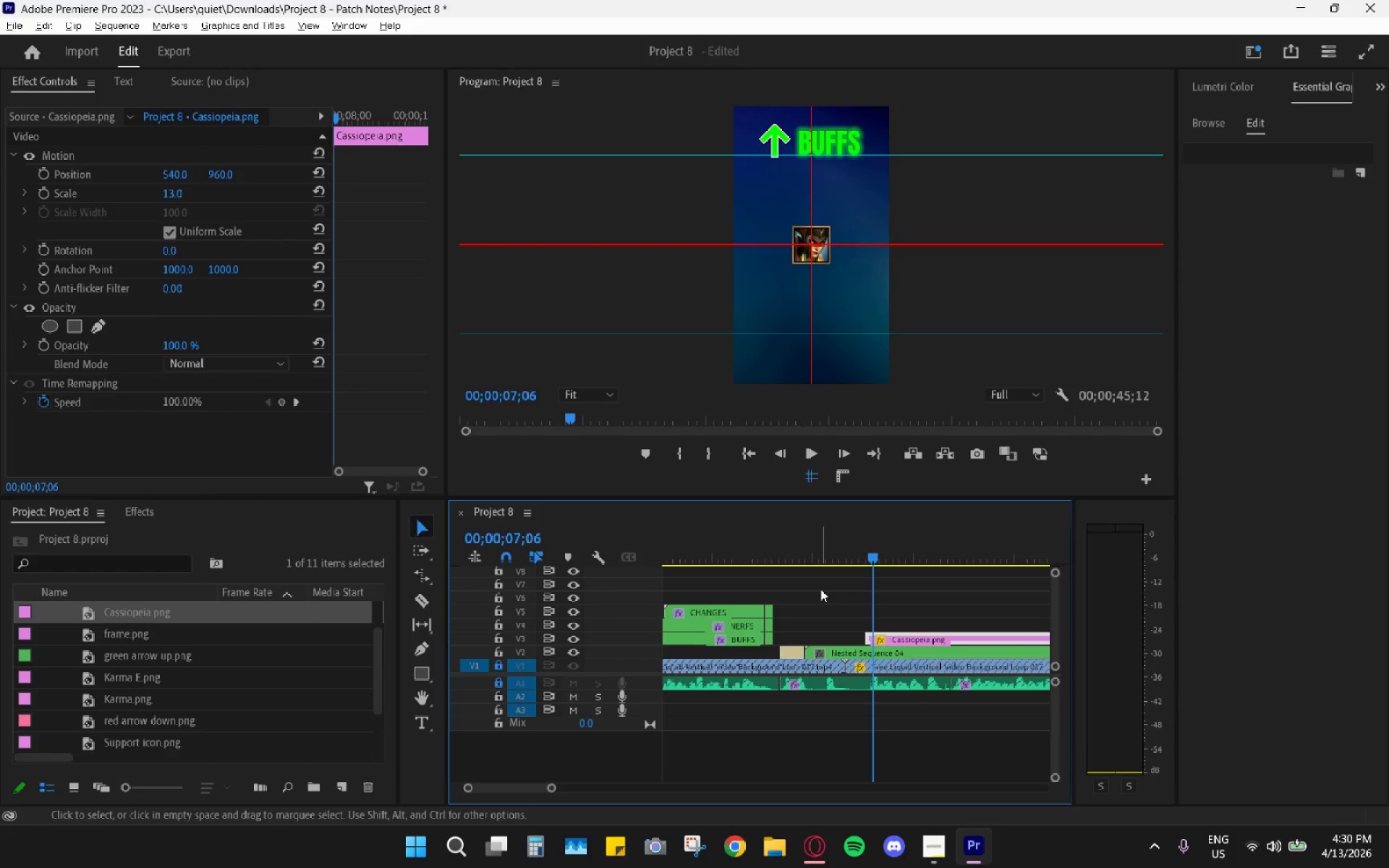 
key(Space)
 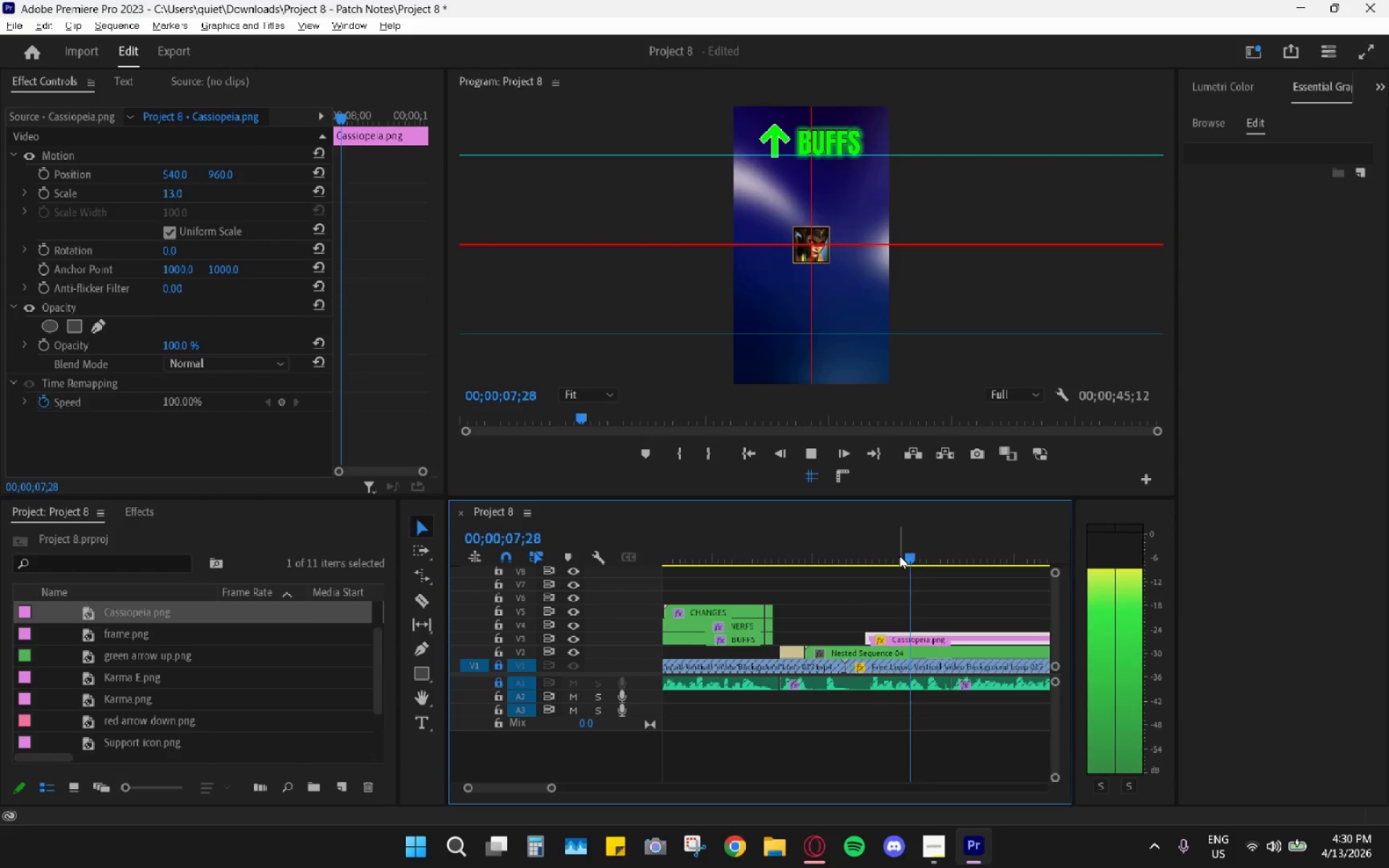 
key(Space)
 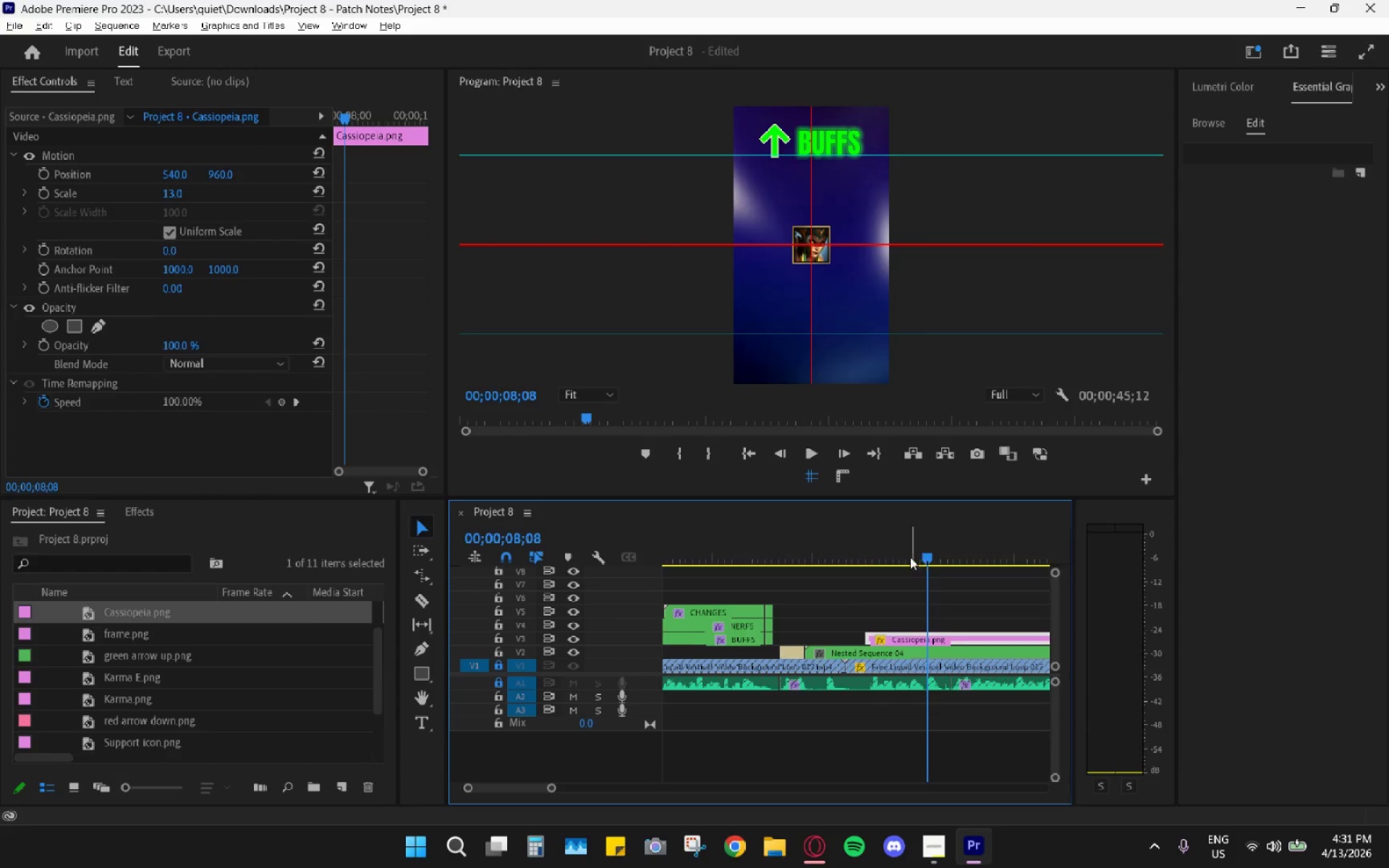 
left_click_drag(start_coordinate=[904, 554], to_coordinate=[872, 548])
 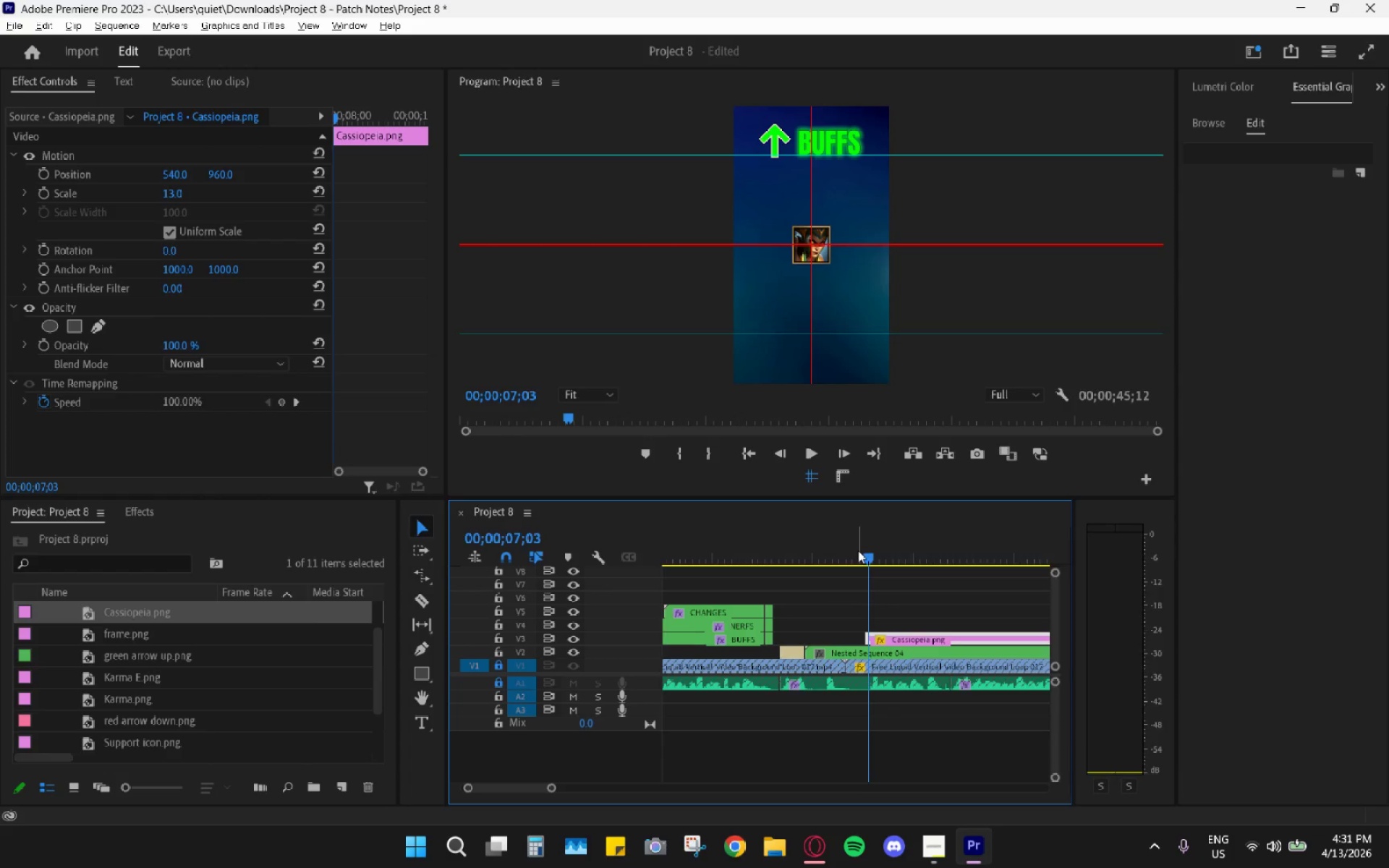 
left_click_drag(start_coordinate=[858, 550], to_coordinate=[877, 598])
 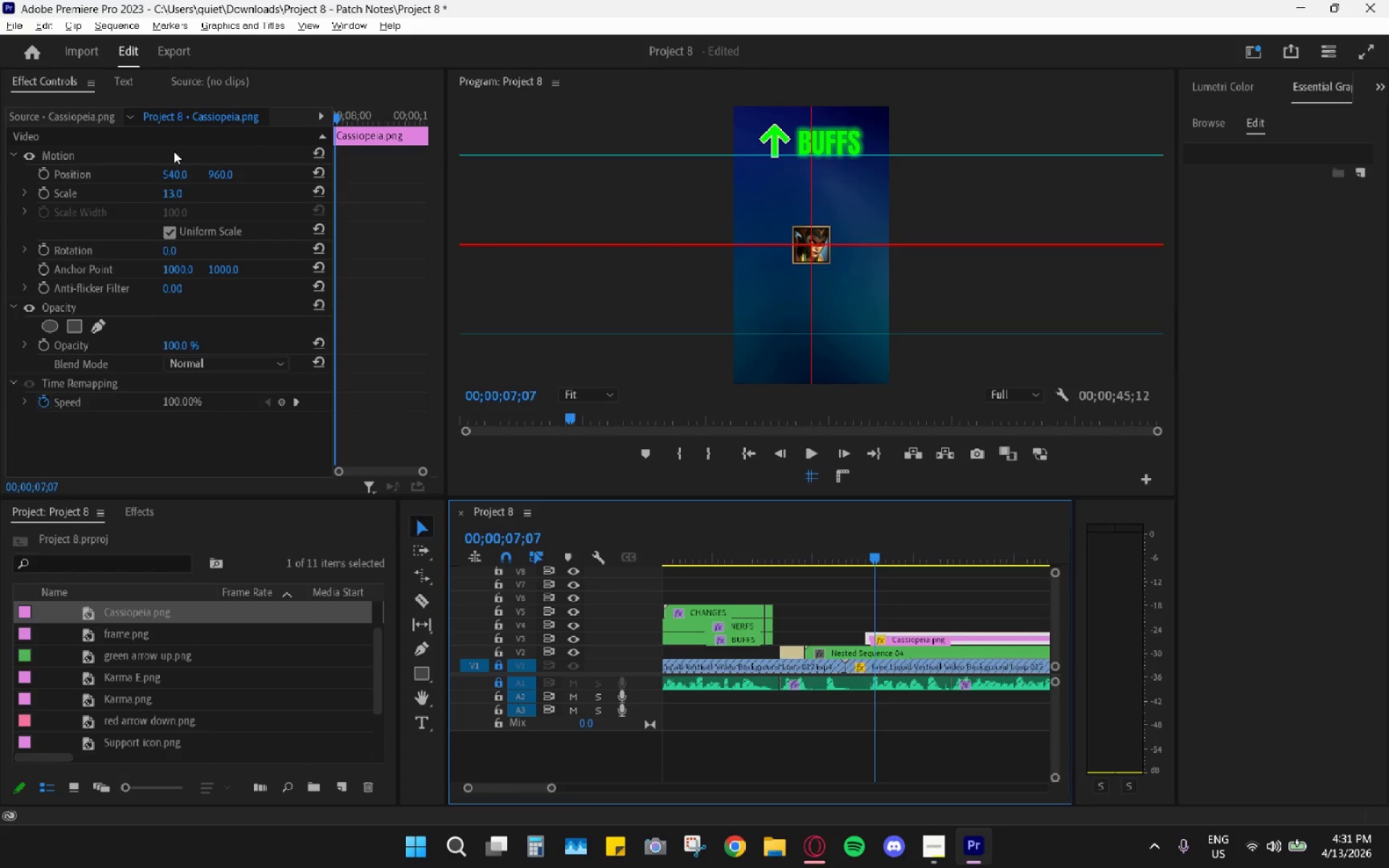 
left_click_drag(start_coordinate=[224, 174], to_coordinate=[90, 197])
 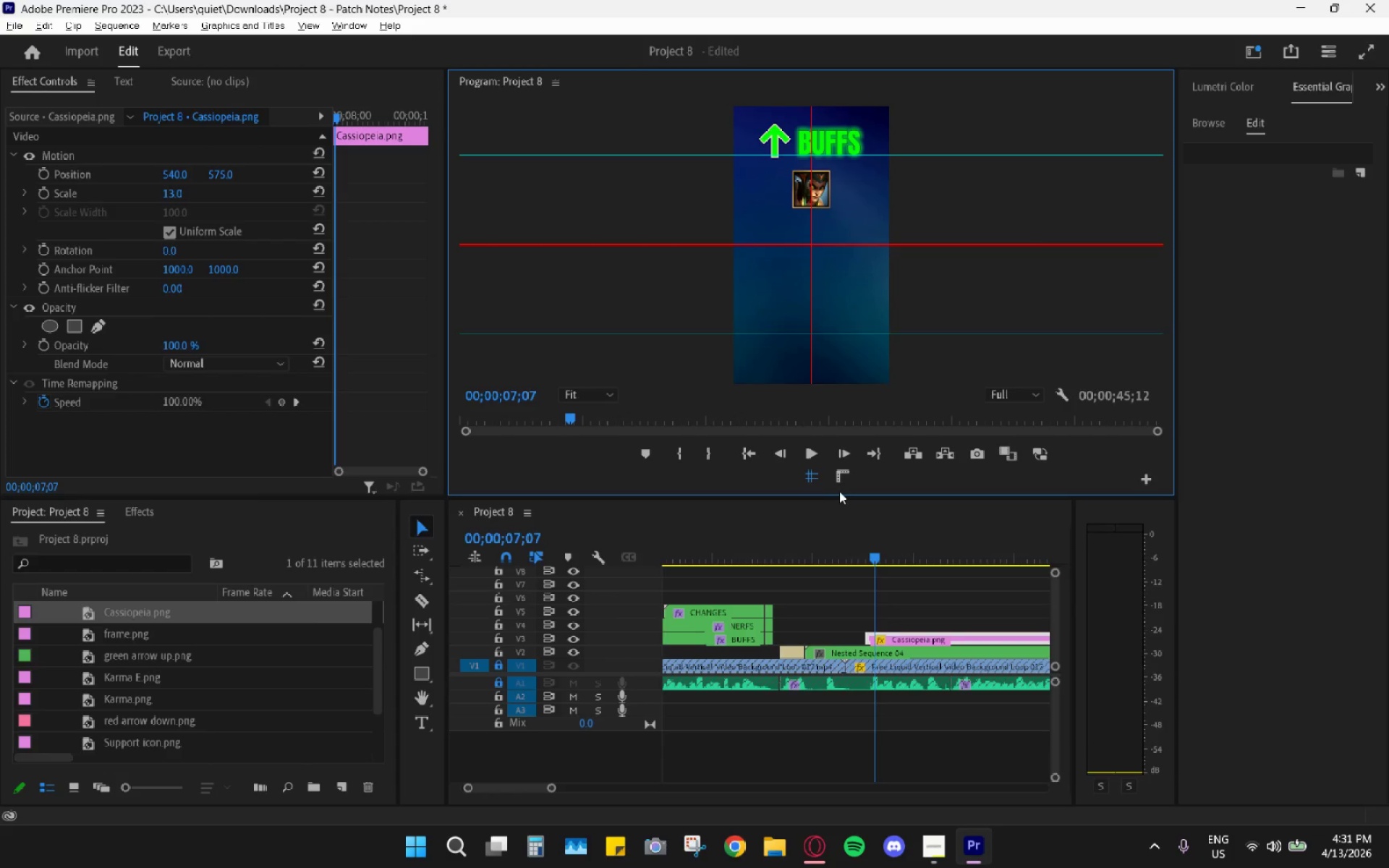 
double_click([845, 484])
 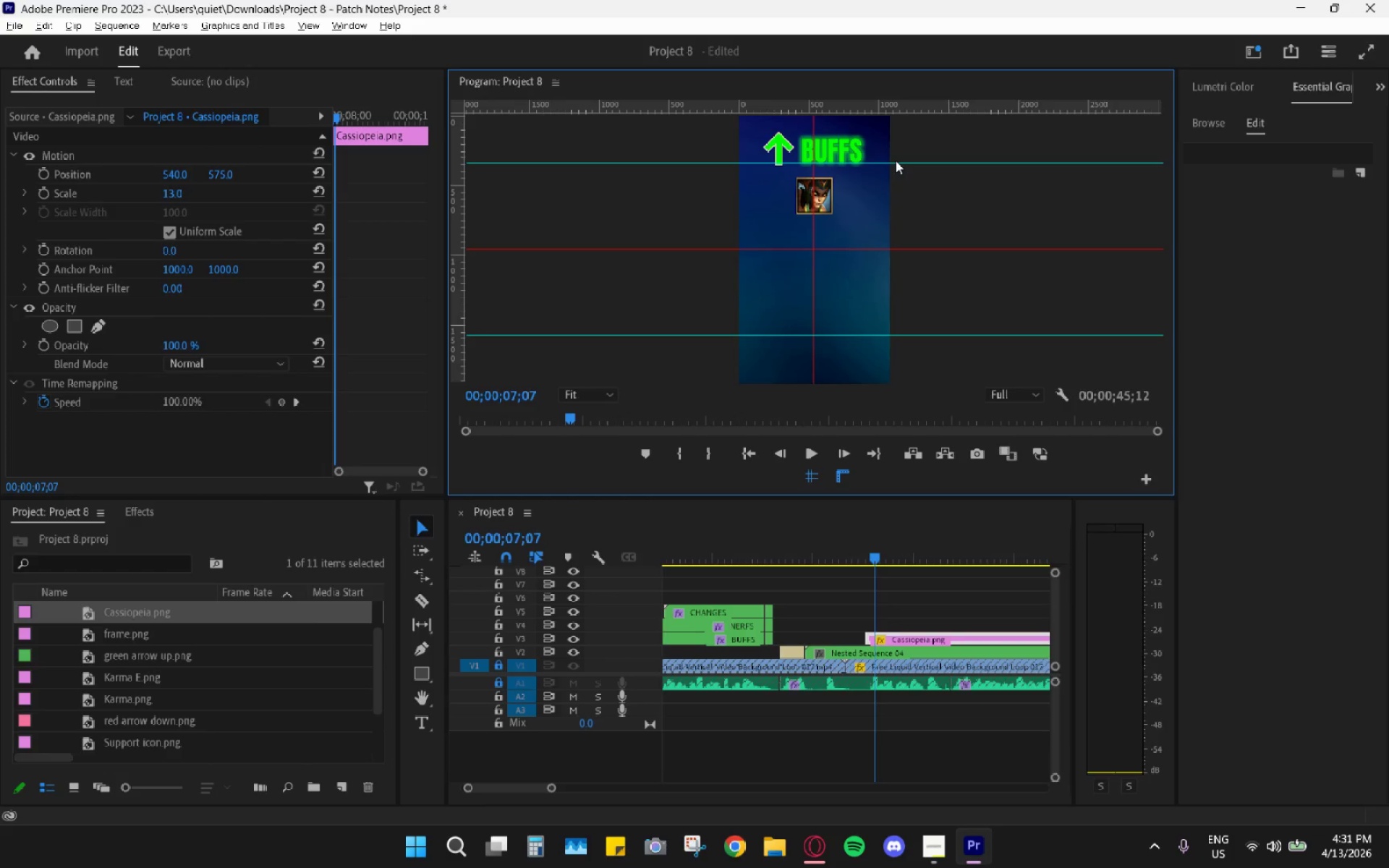 
left_click_drag(start_coordinate=[895, 163], to_coordinate=[906, 176])
 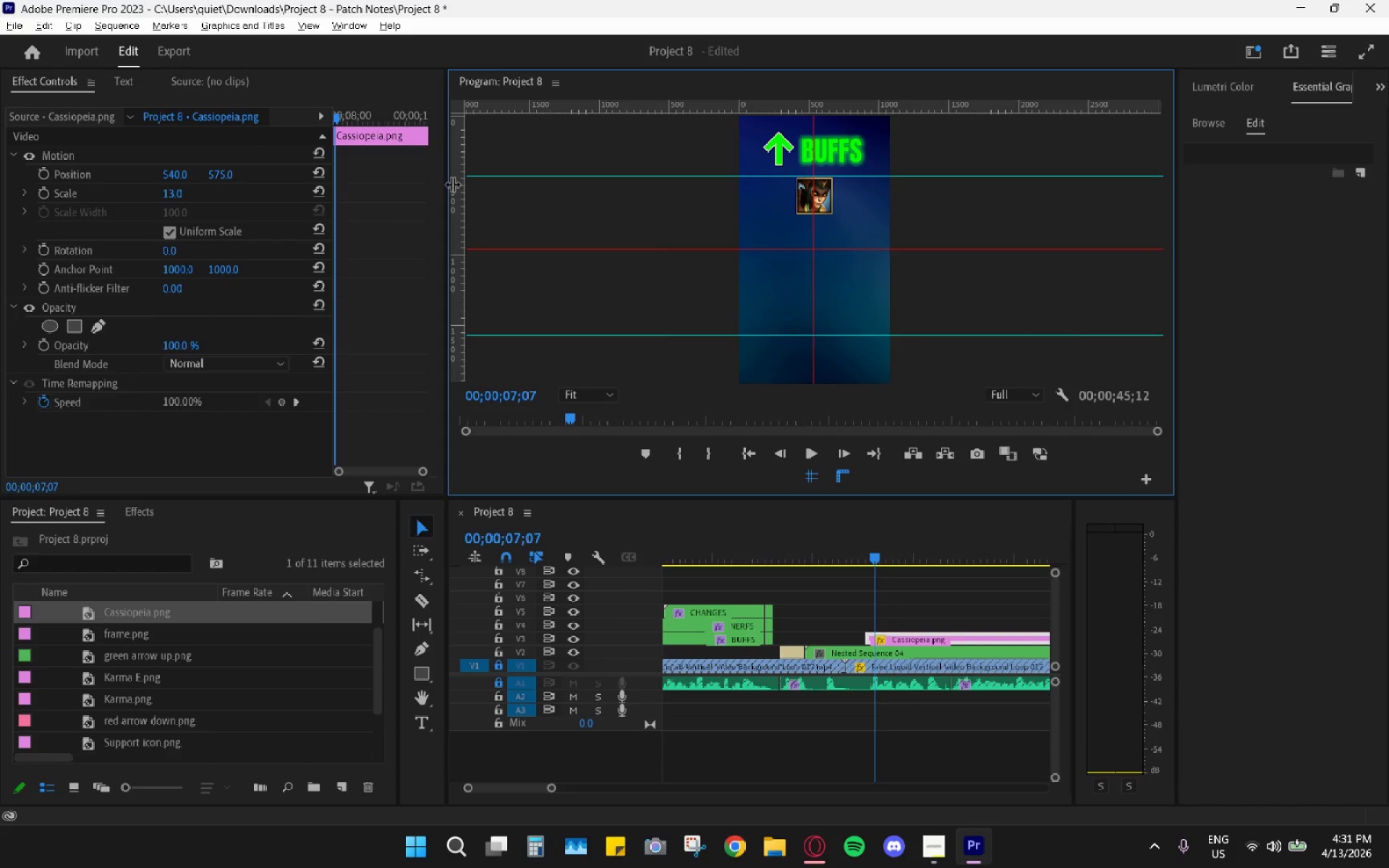 
left_click_drag(start_coordinate=[456, 185], to_coordinate=[794, 212])
 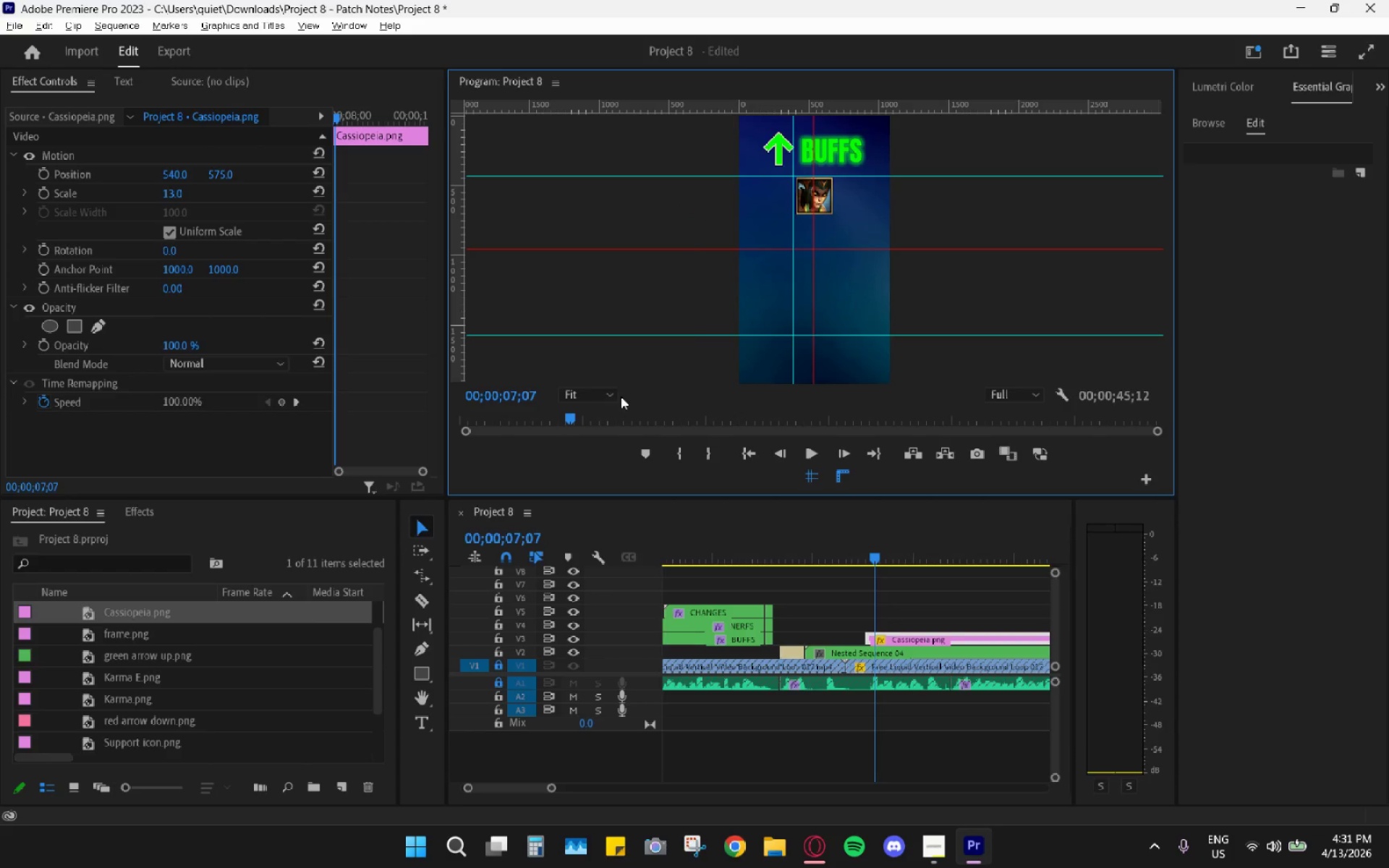 
left_click([608, 395])
 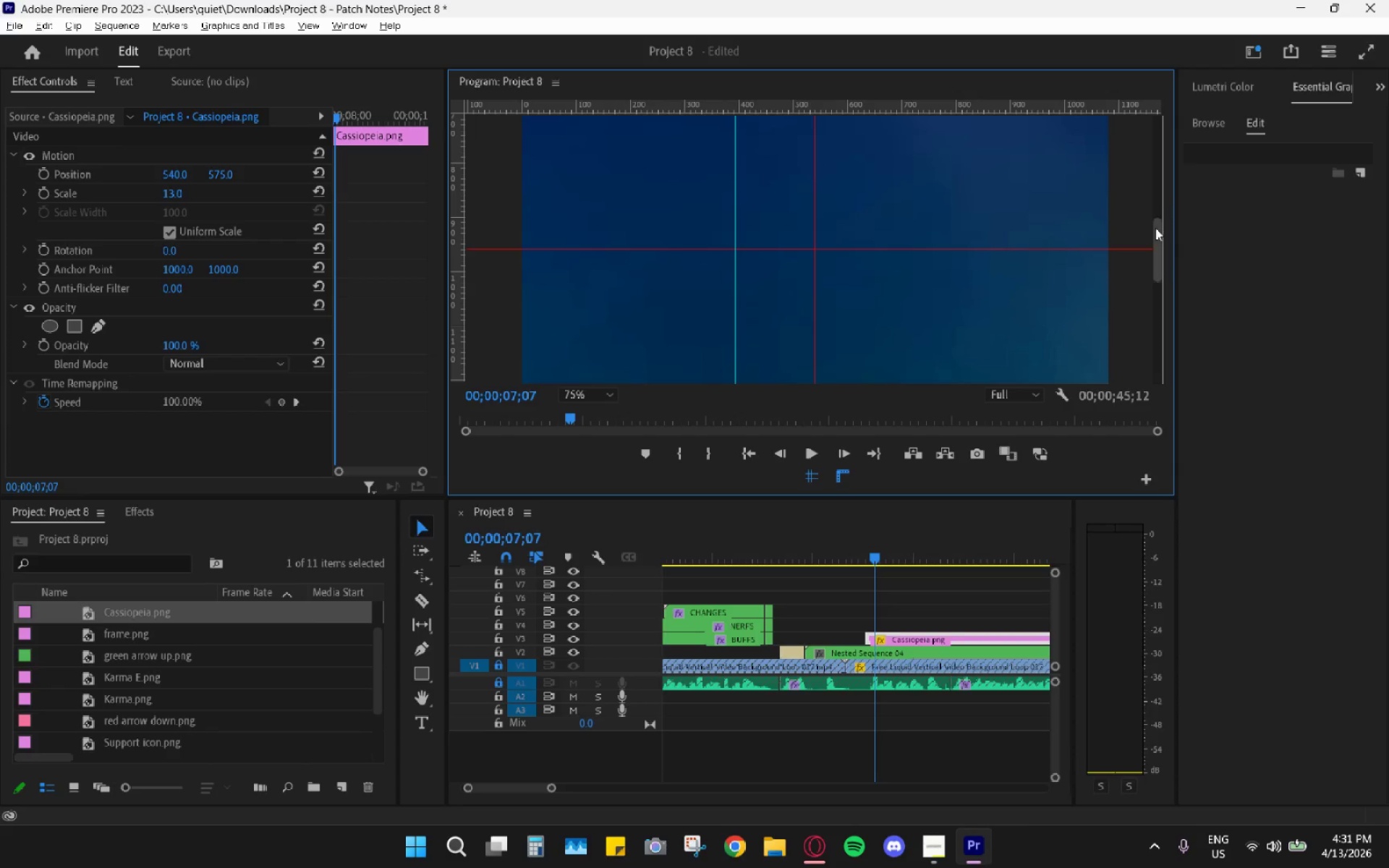 
left_click_drag(start_coordinate=[1160, 257], to_coordinate=[1164, 200])
 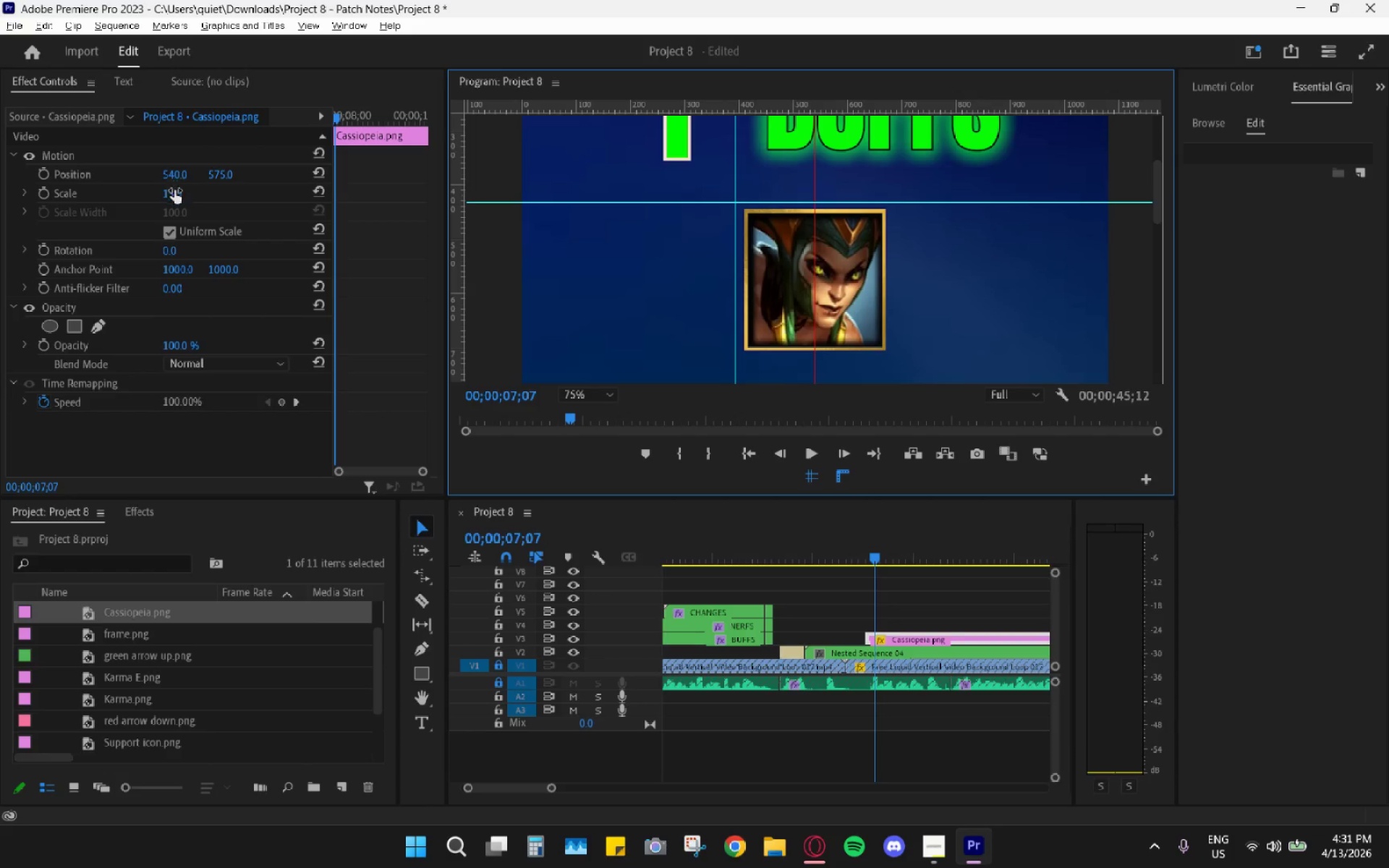 
key(Numpad1)
 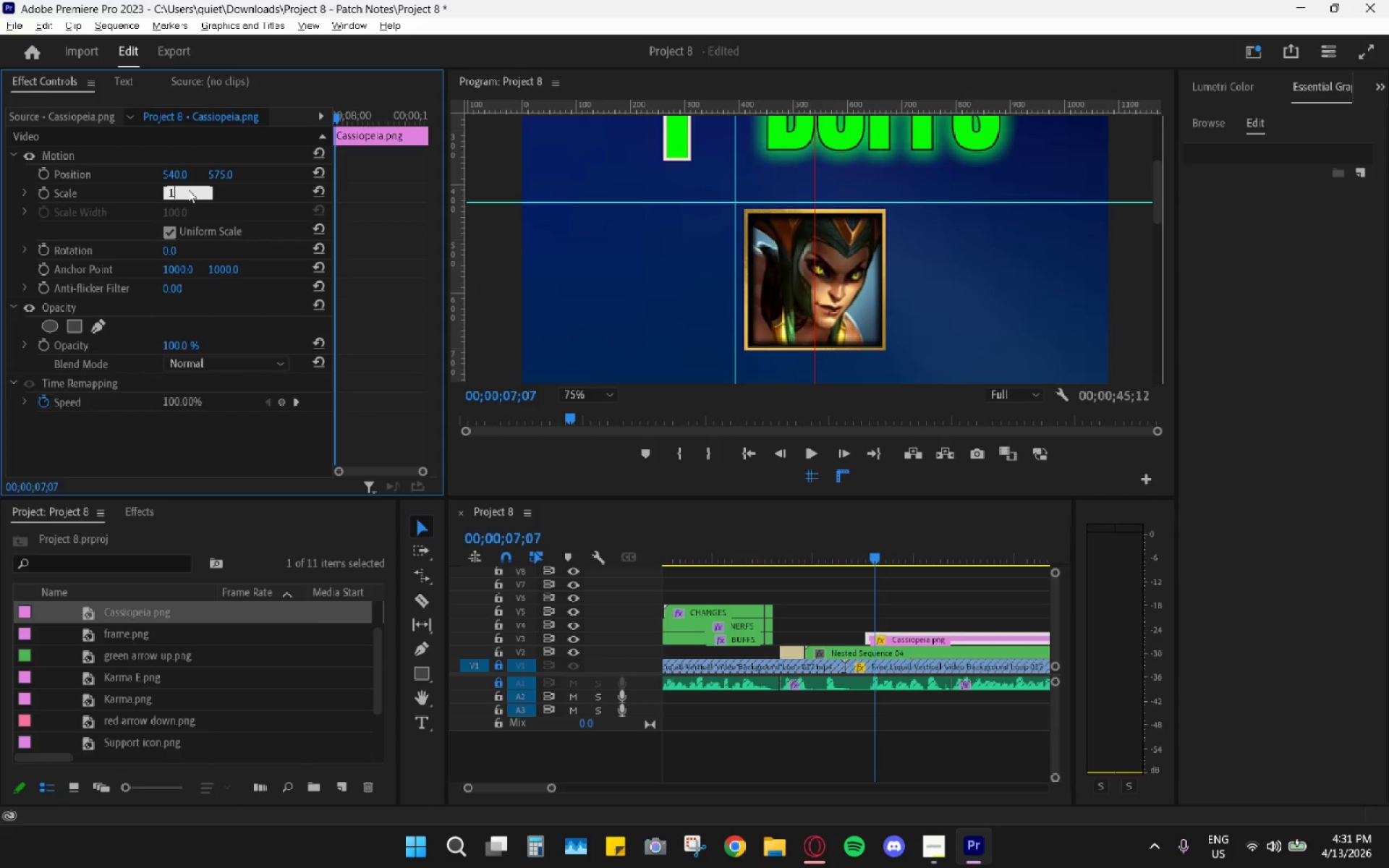 
key(Numpad5)
 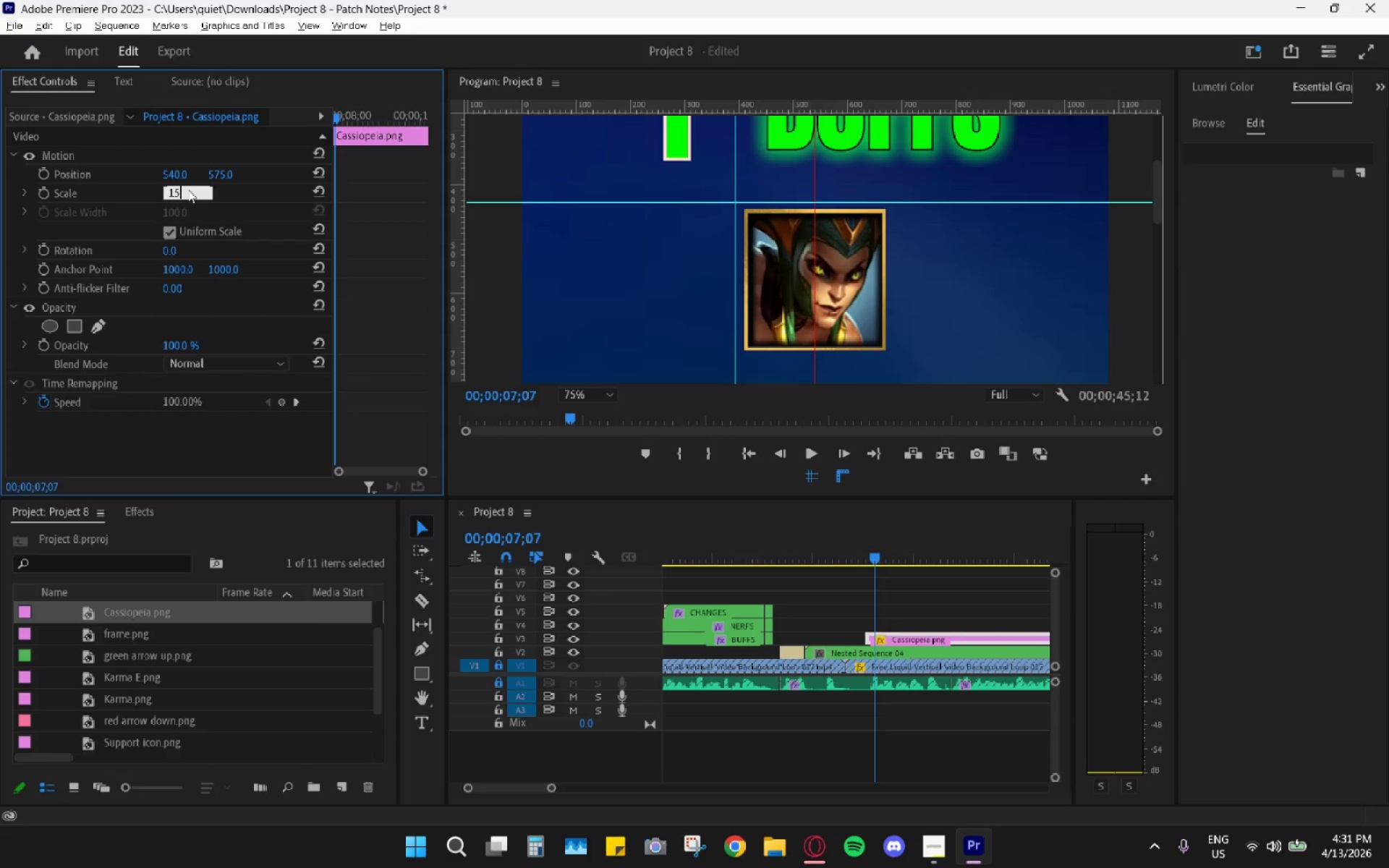 
key(Enter)
 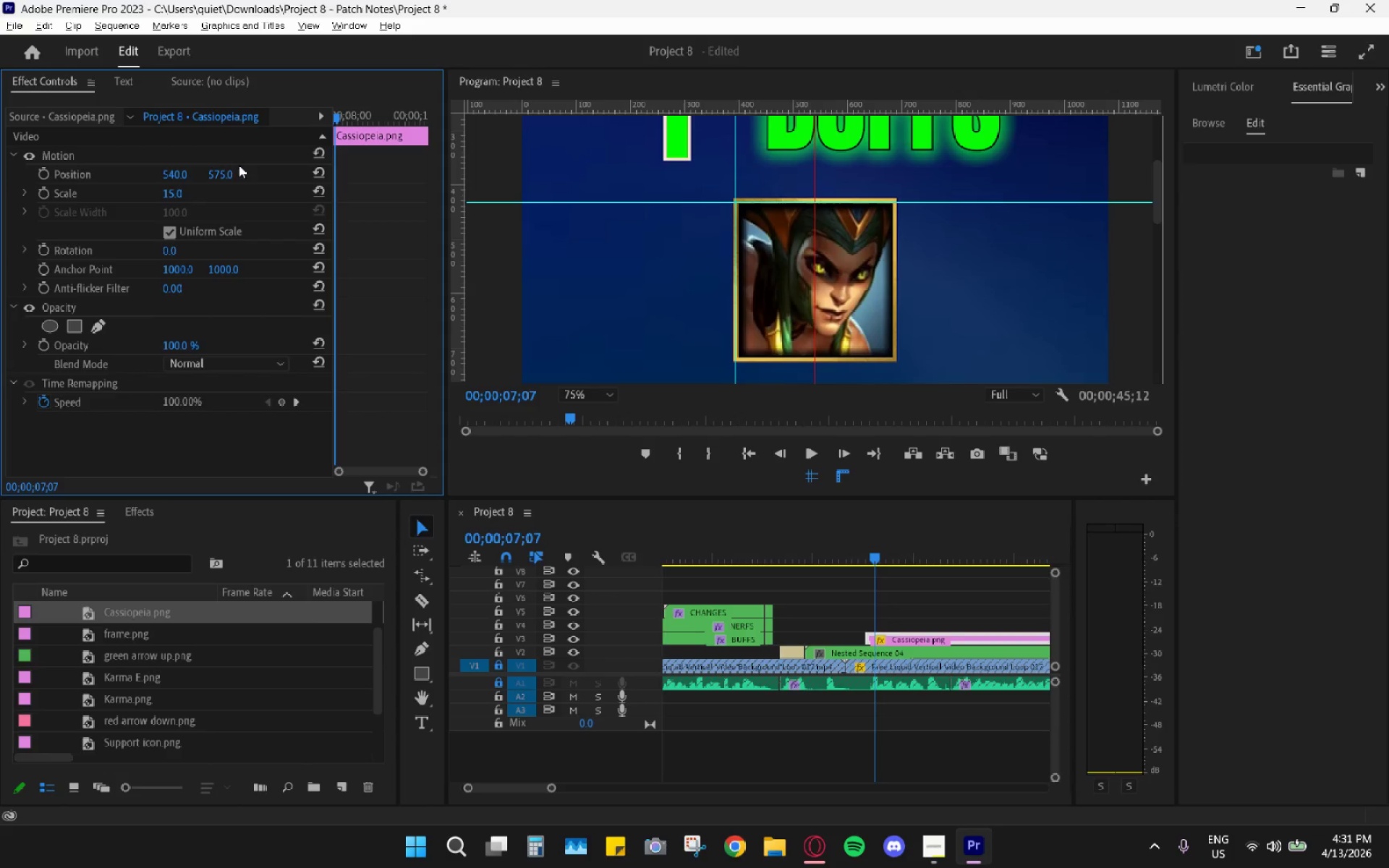 
left_click_drag(start_coordinate=[232, 174], to_coordinate=[244, 170])
 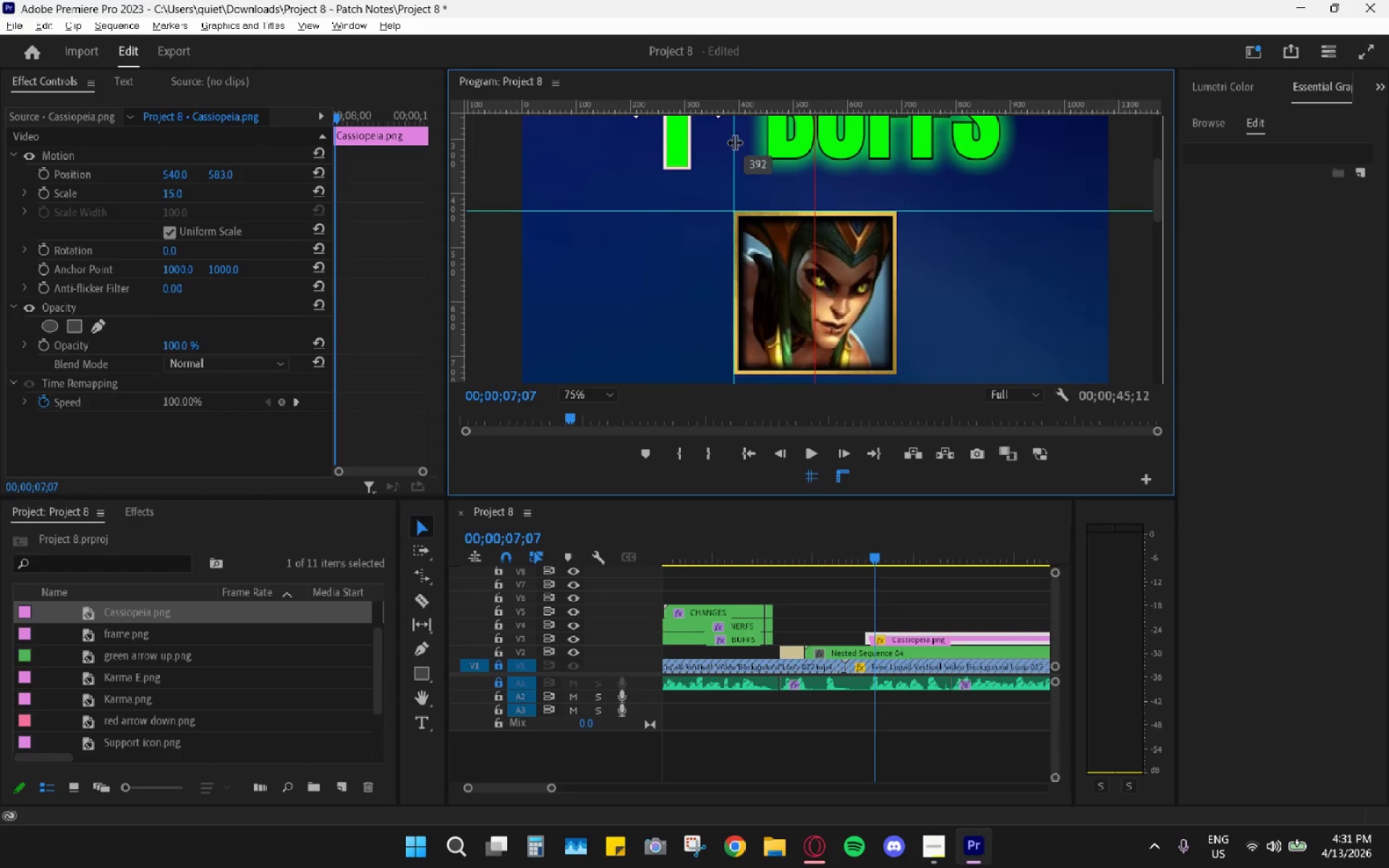 
wait(15.7)
 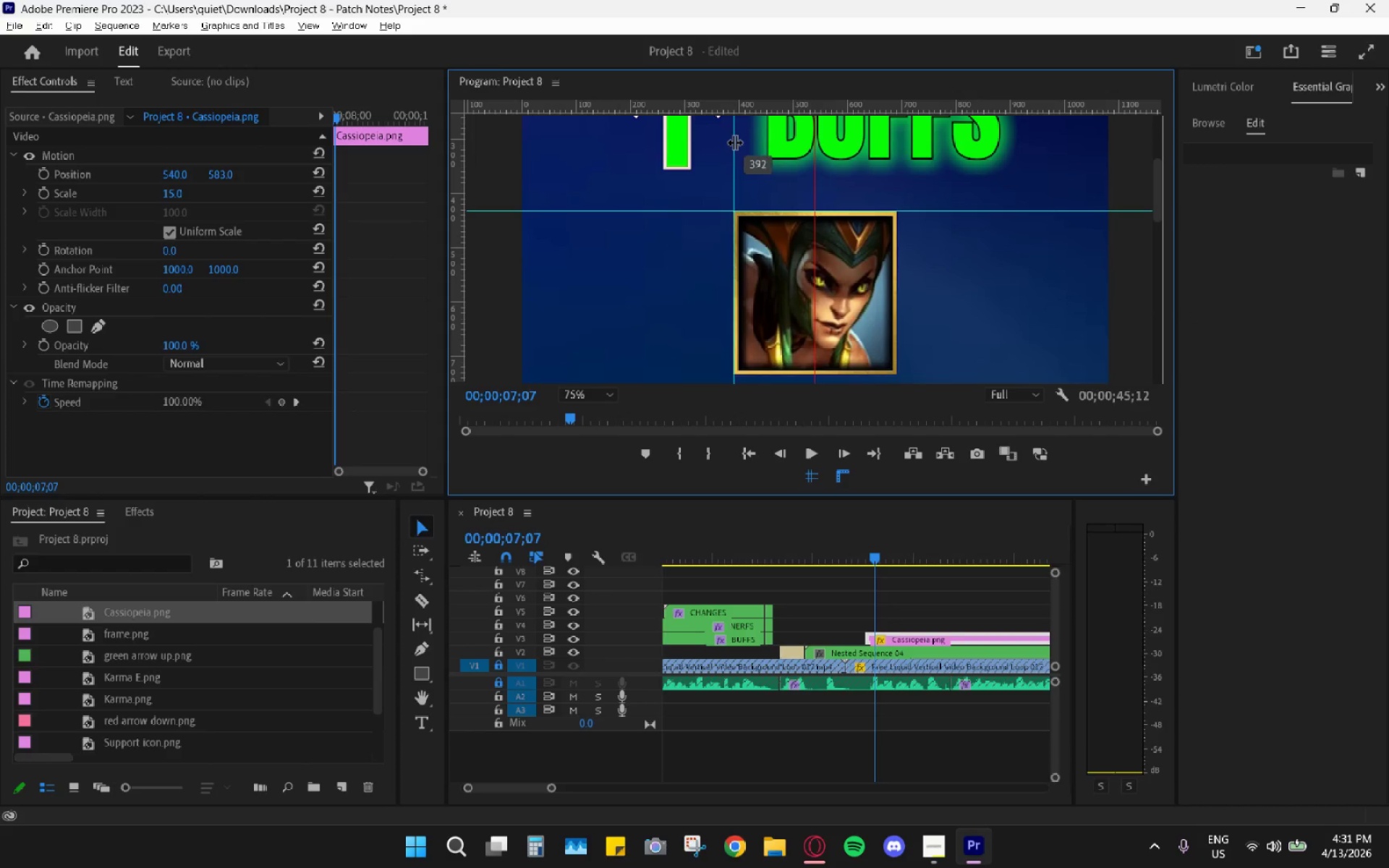 
left_click_drag(start_coordinate=[873, 553], to_coordinate=[884, 558])
 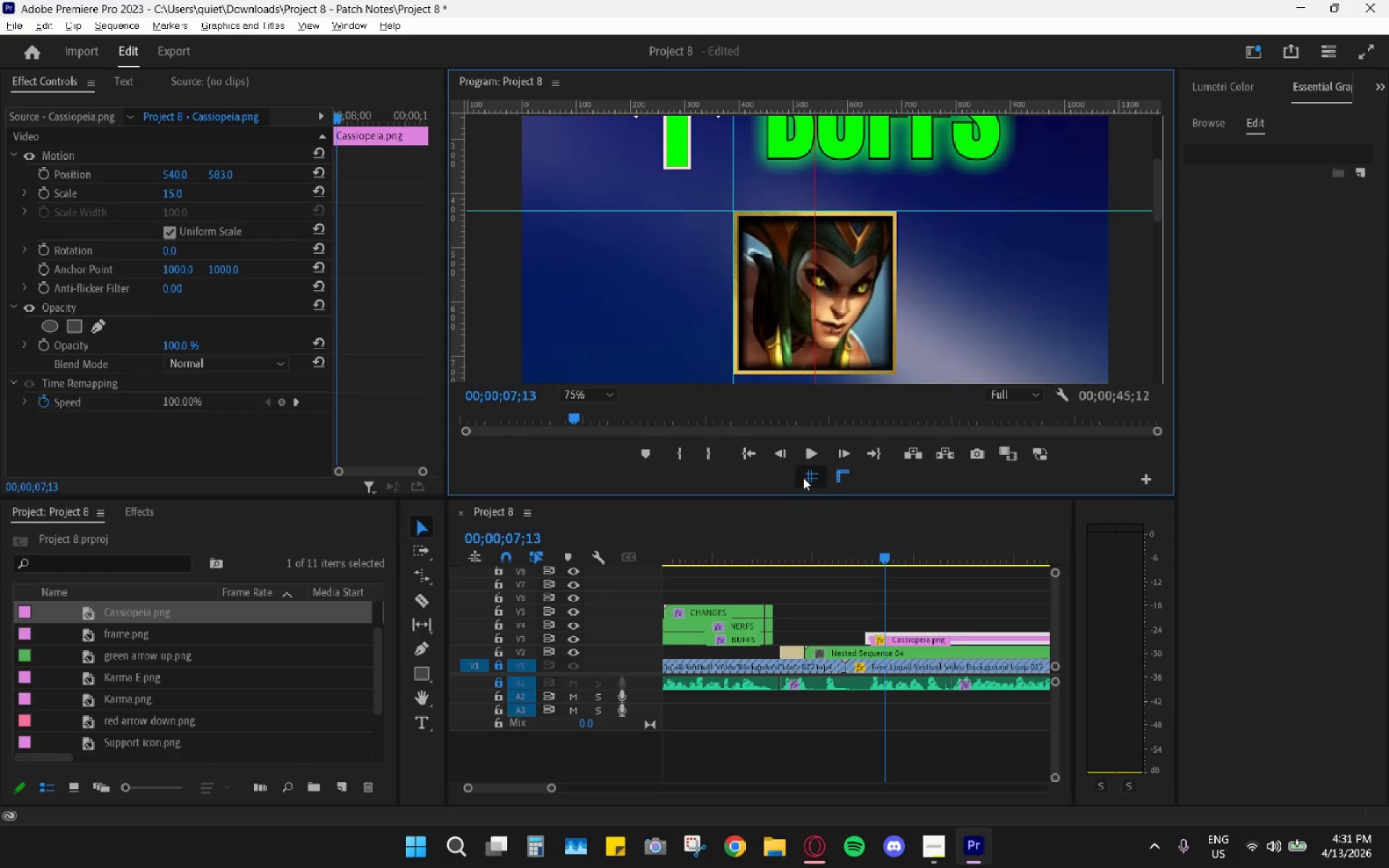 
double_click([844, 478])
 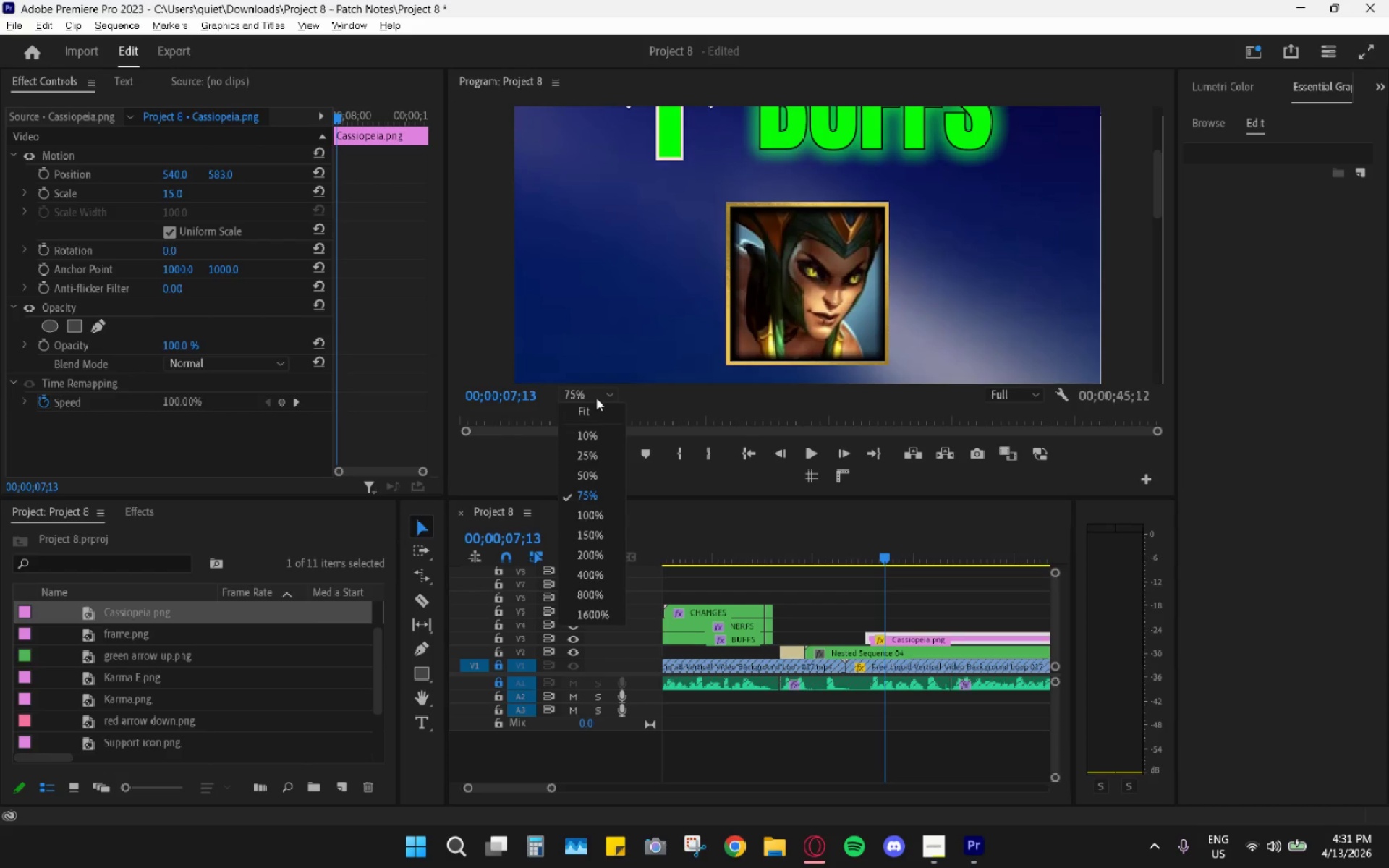 
double_click([598, 404])
 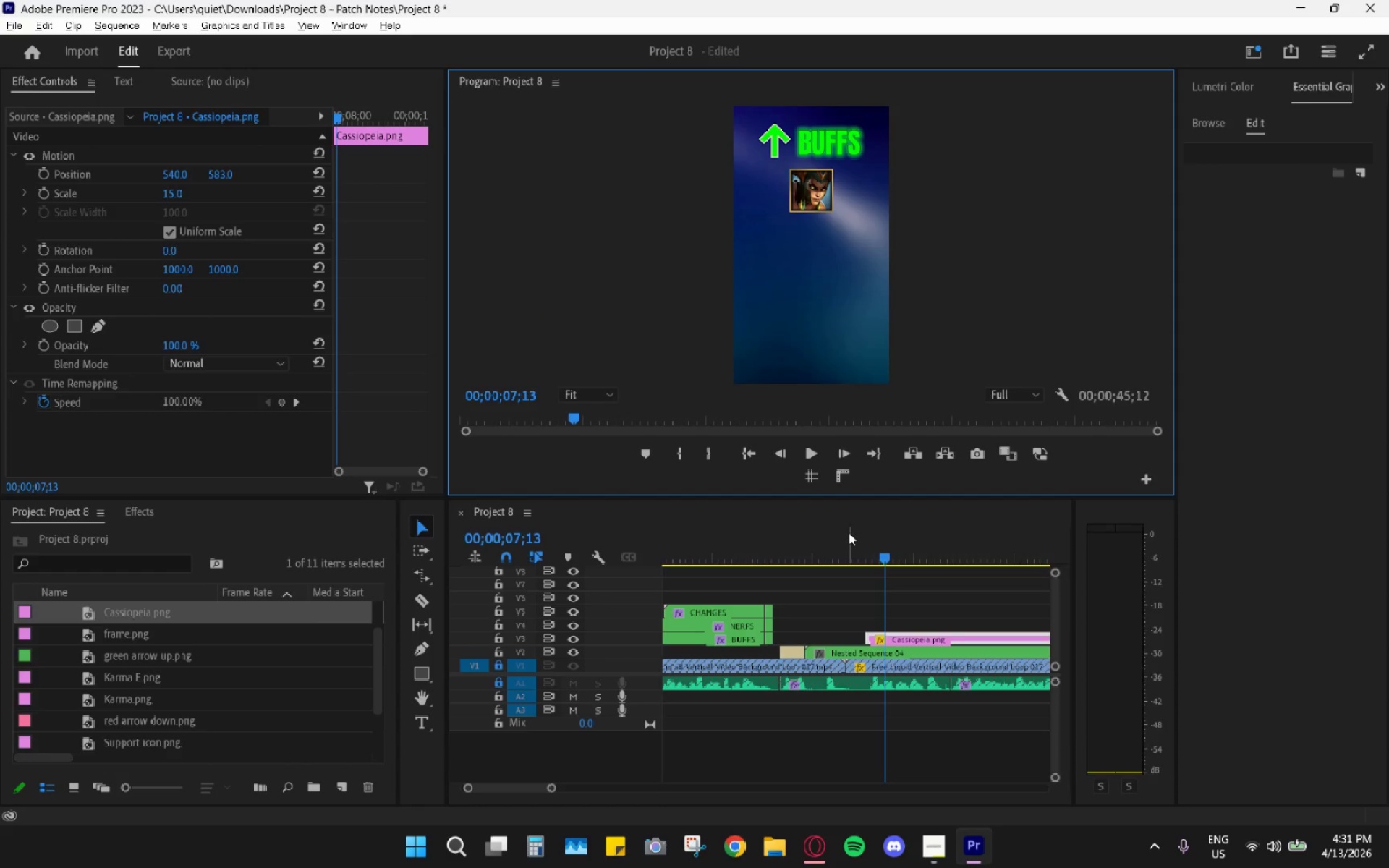 
left_click_drag(start_coordinate=[872, 535], to_coordinate=[888, 548])
 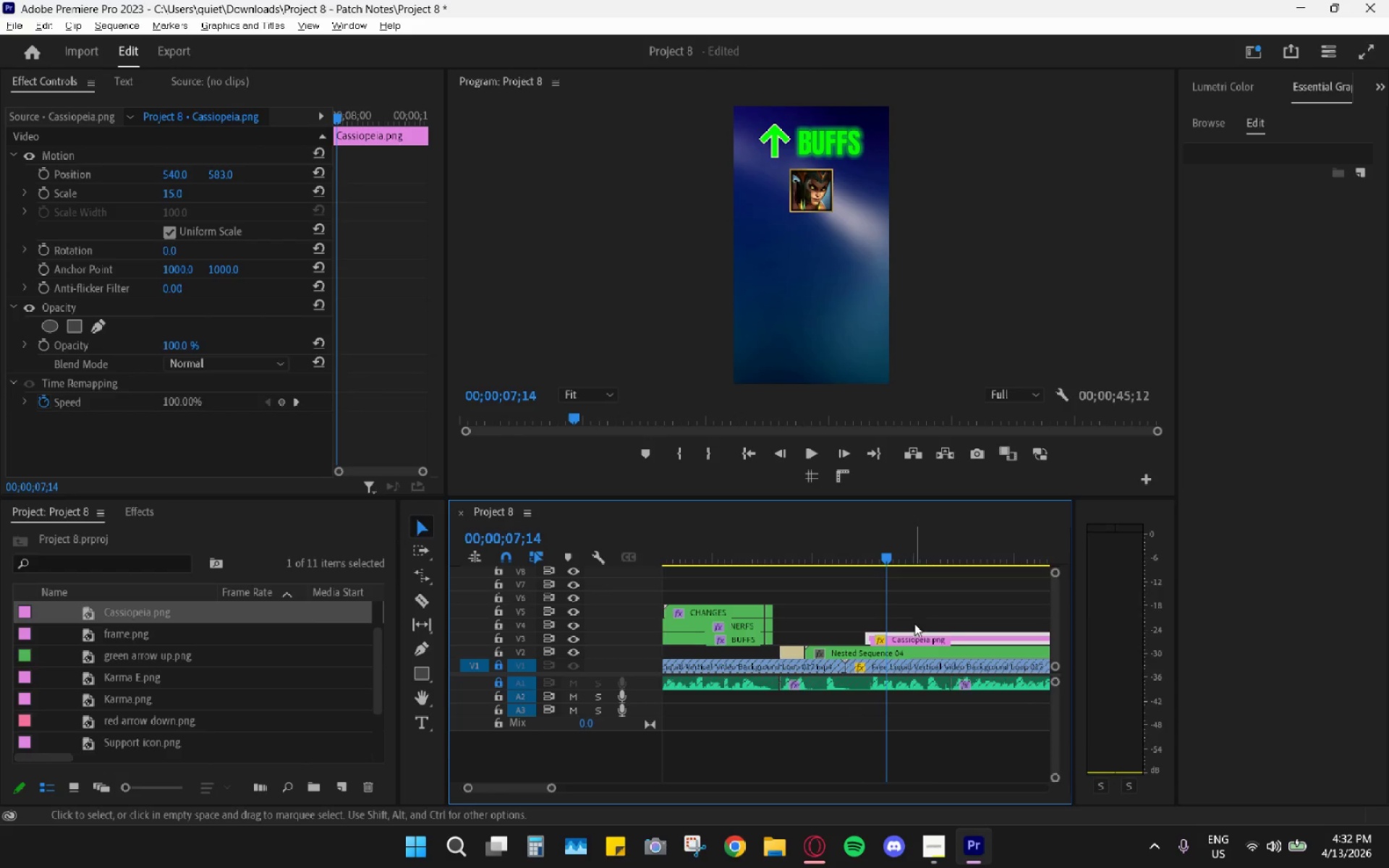 
left_click([915, 636])
 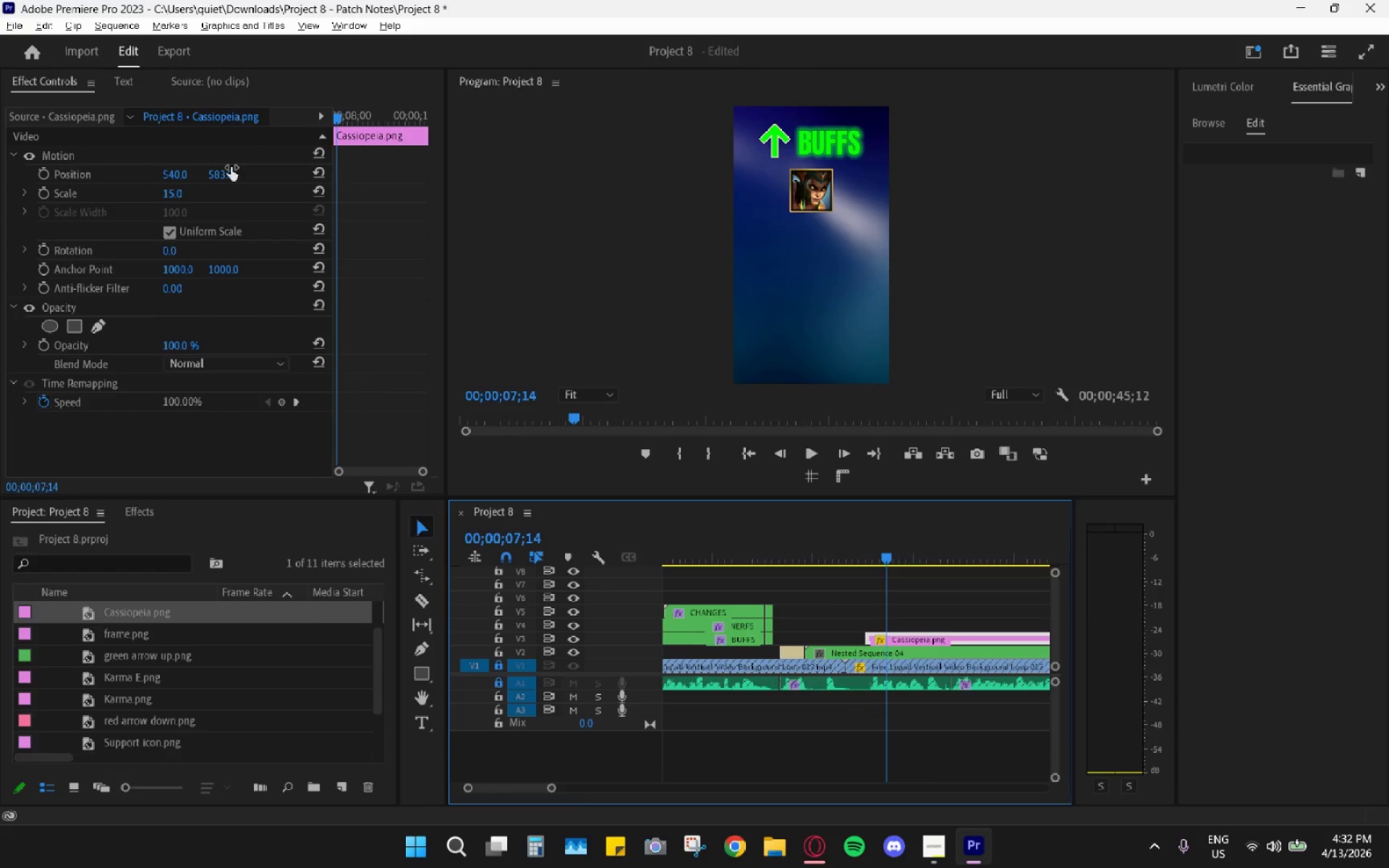 
left_click_drag(start_coordinate=[224, 174], to_coordinate=[345, 206])
 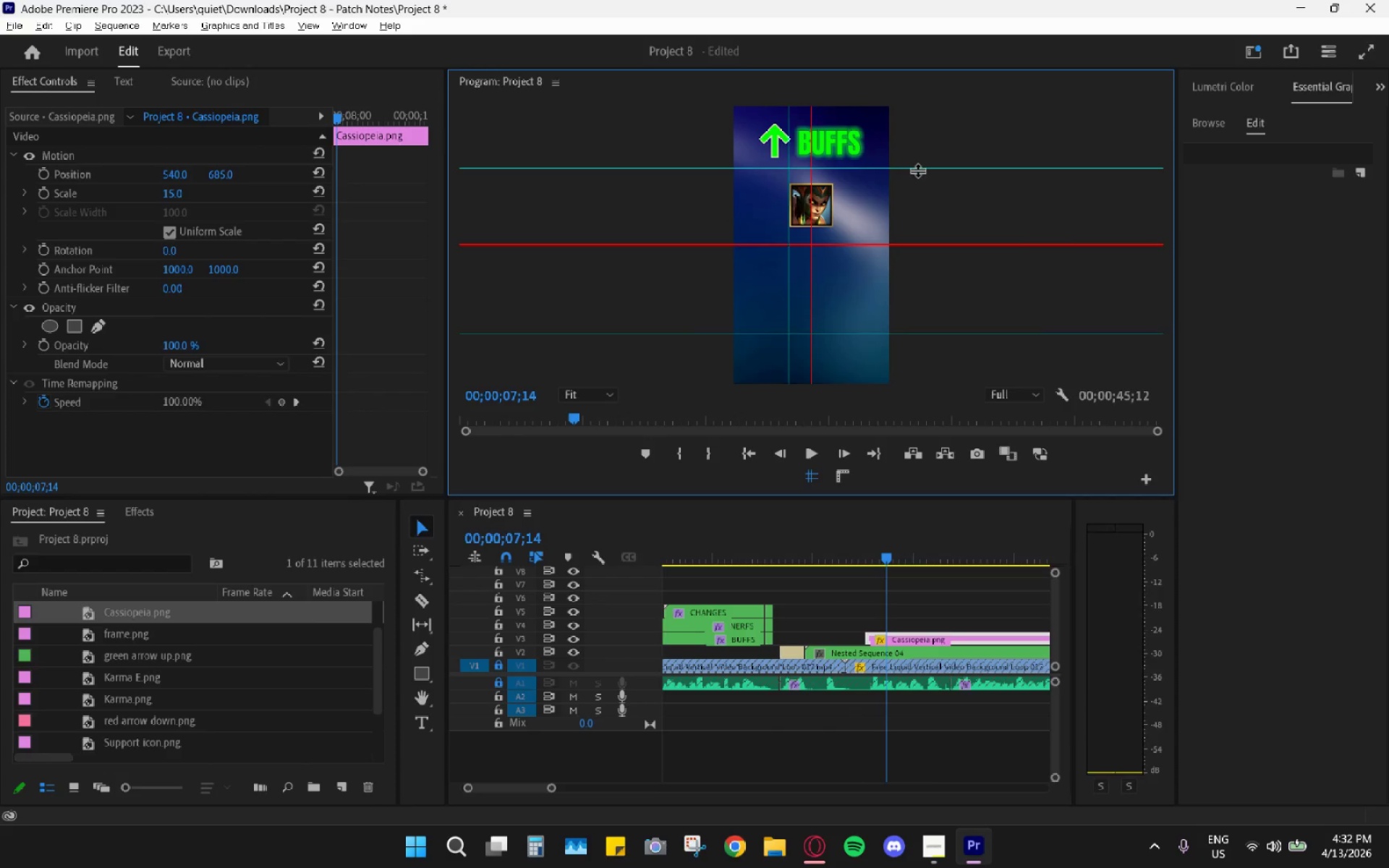 
left_click_drag(start_coordinate=[917, 168], to_coordinate=[915, 184])
 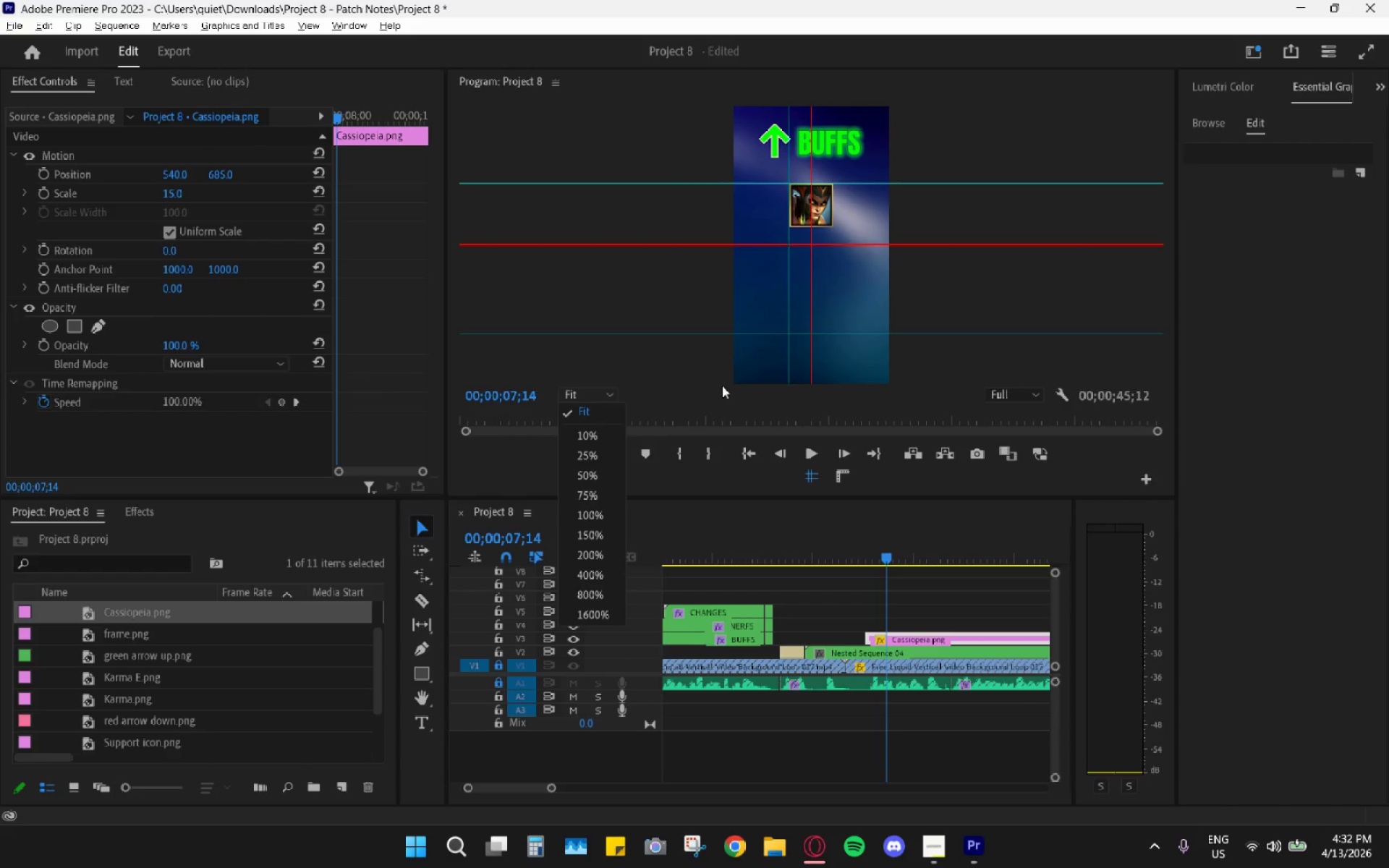 
left_click_drag(start_coordinate=[893, 333], to_coordinate=[909, 136])
 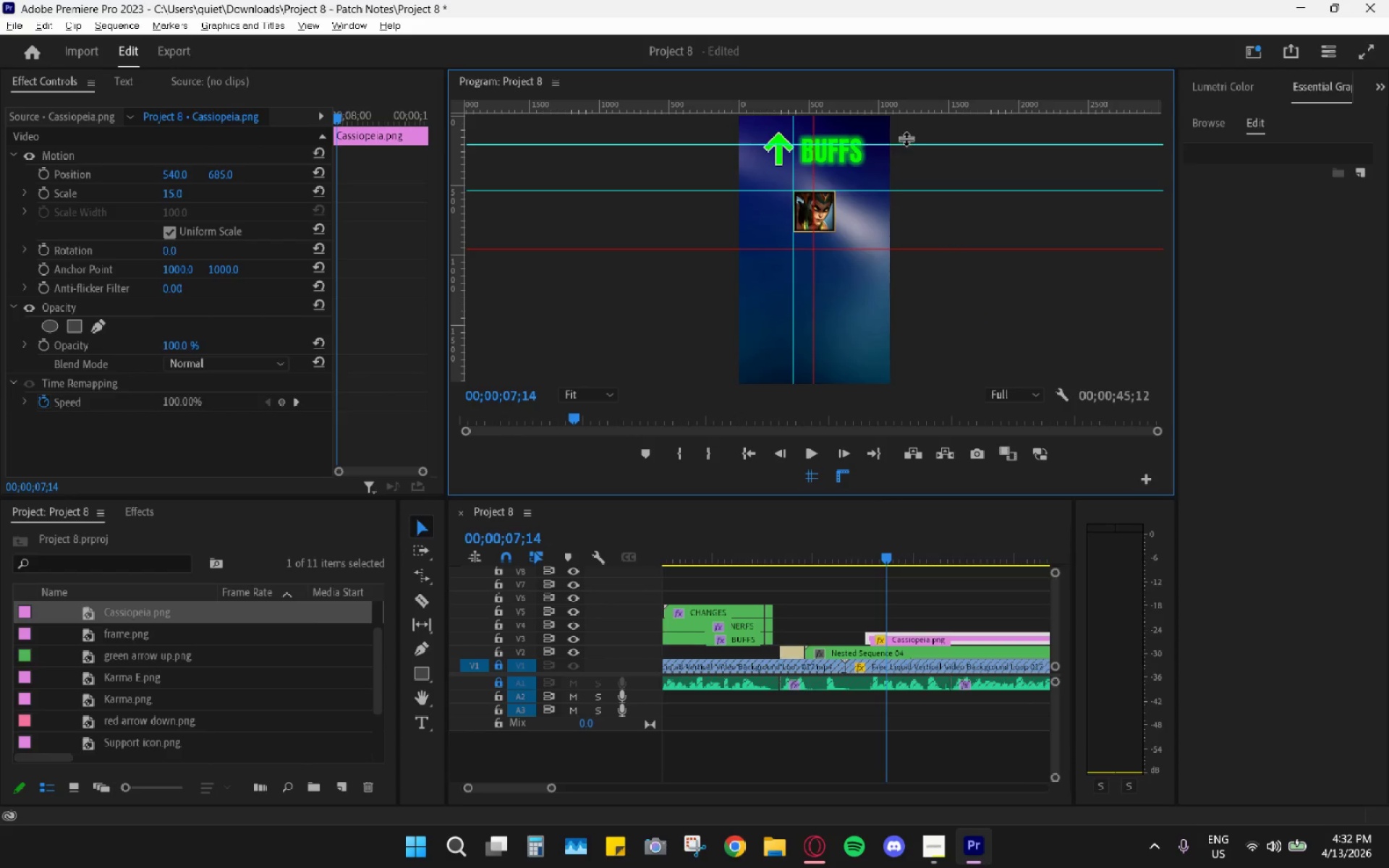 
left_click_drag(start_coordinate=[901, 142], to_coordinate=[909, 115])
 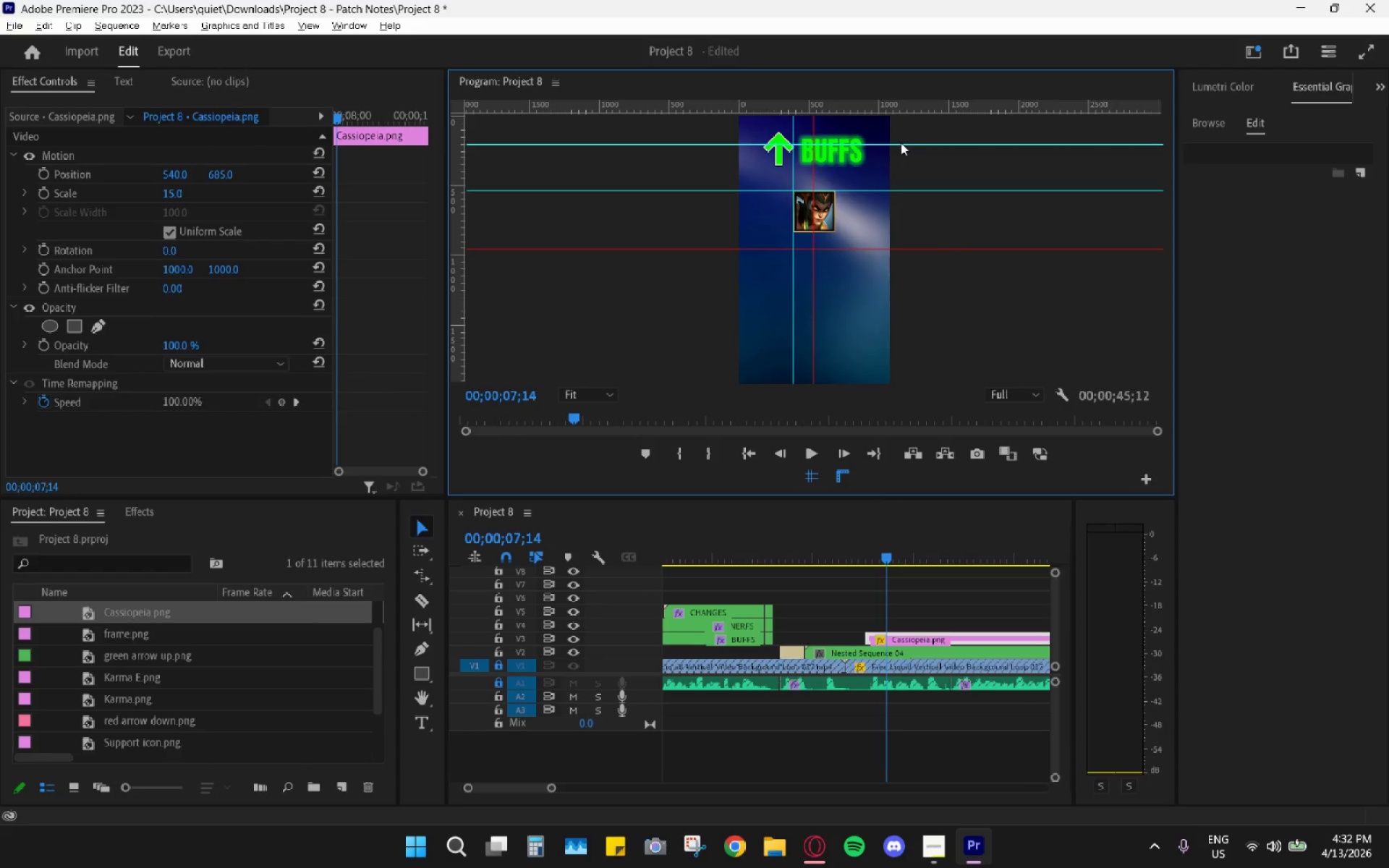 
left_click_drag(start_coordinate=[897, 145], to_coordinate=[911, 113])
 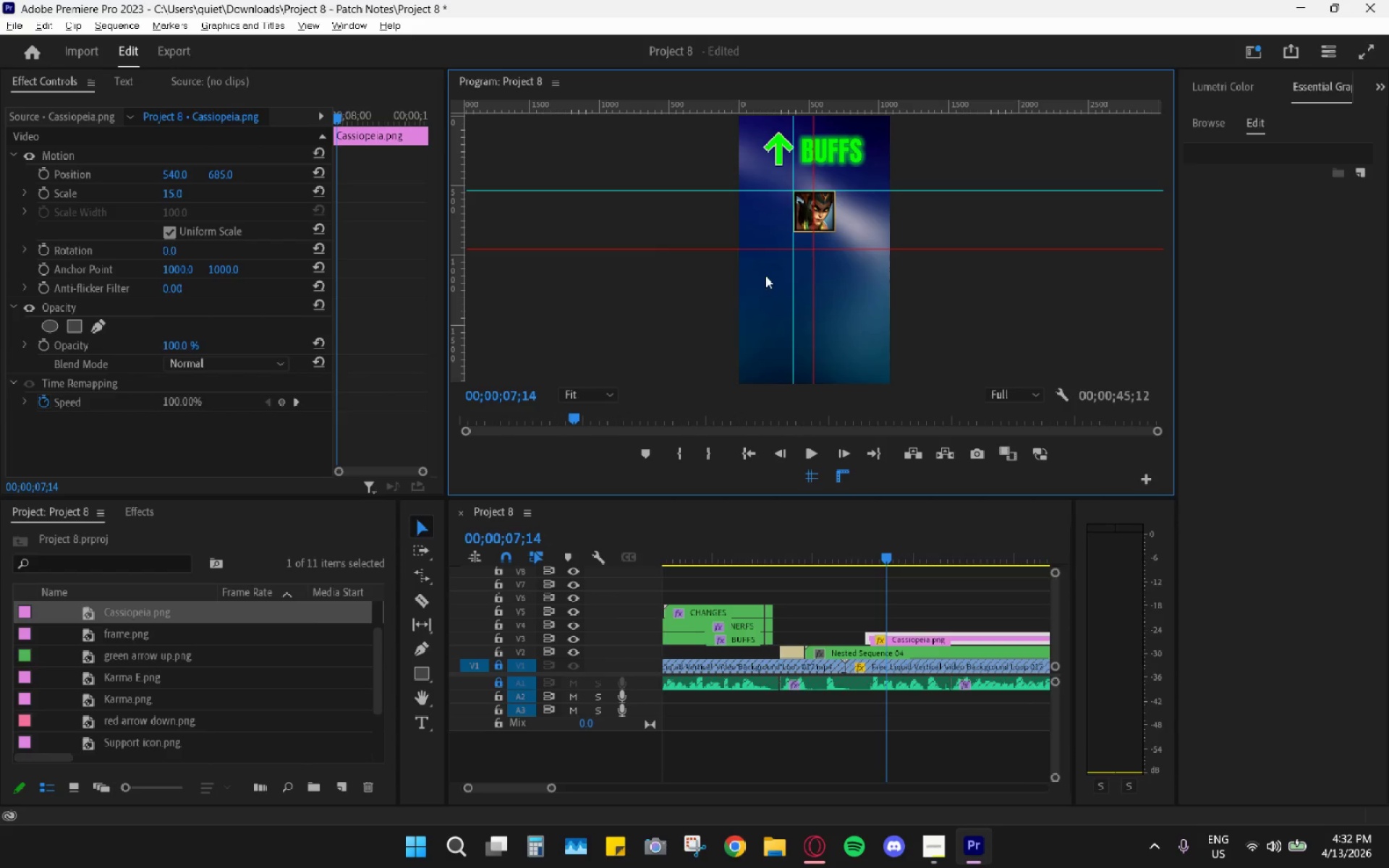 
left_click([593, 385])
 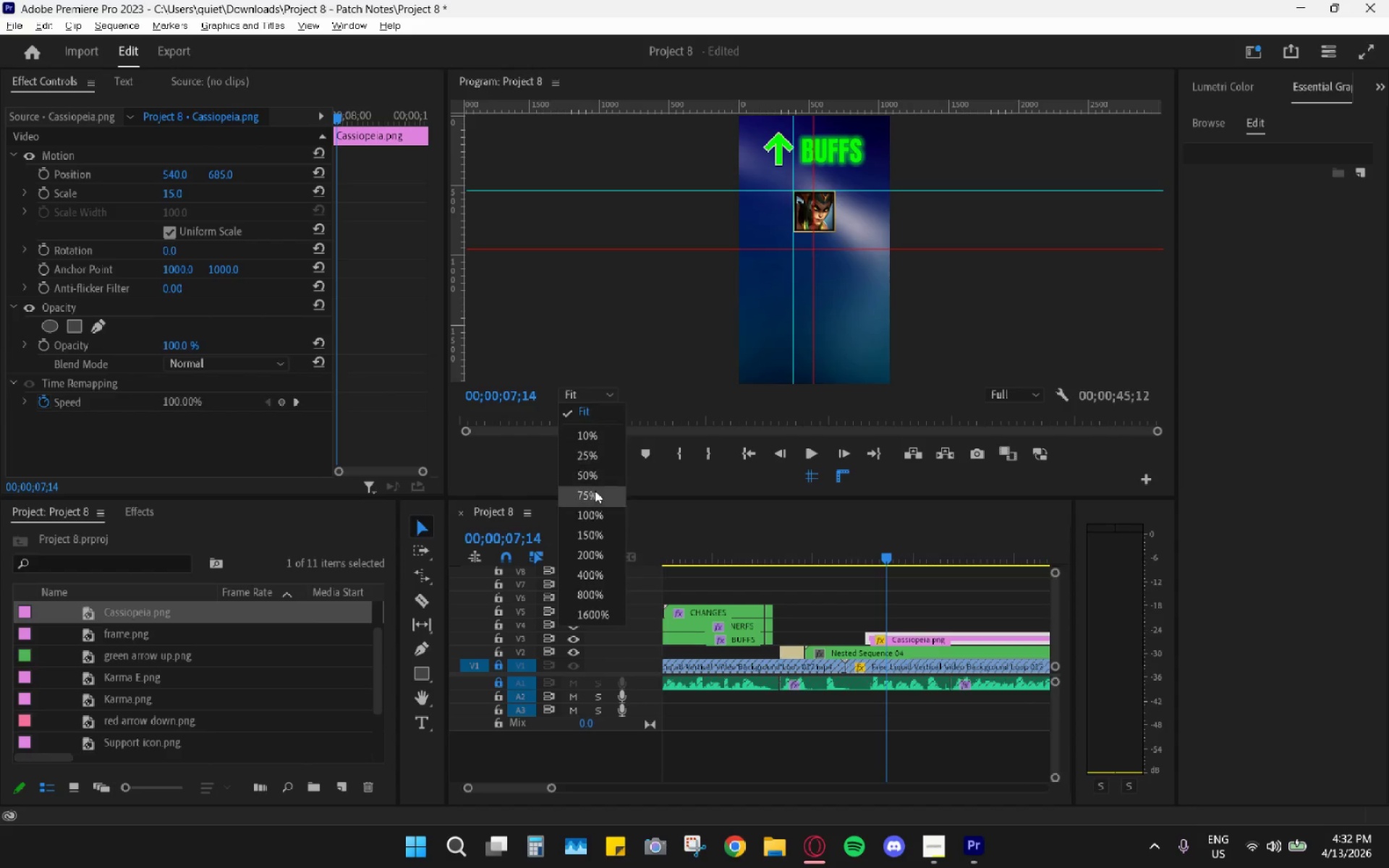 
left_click([593, 496])
 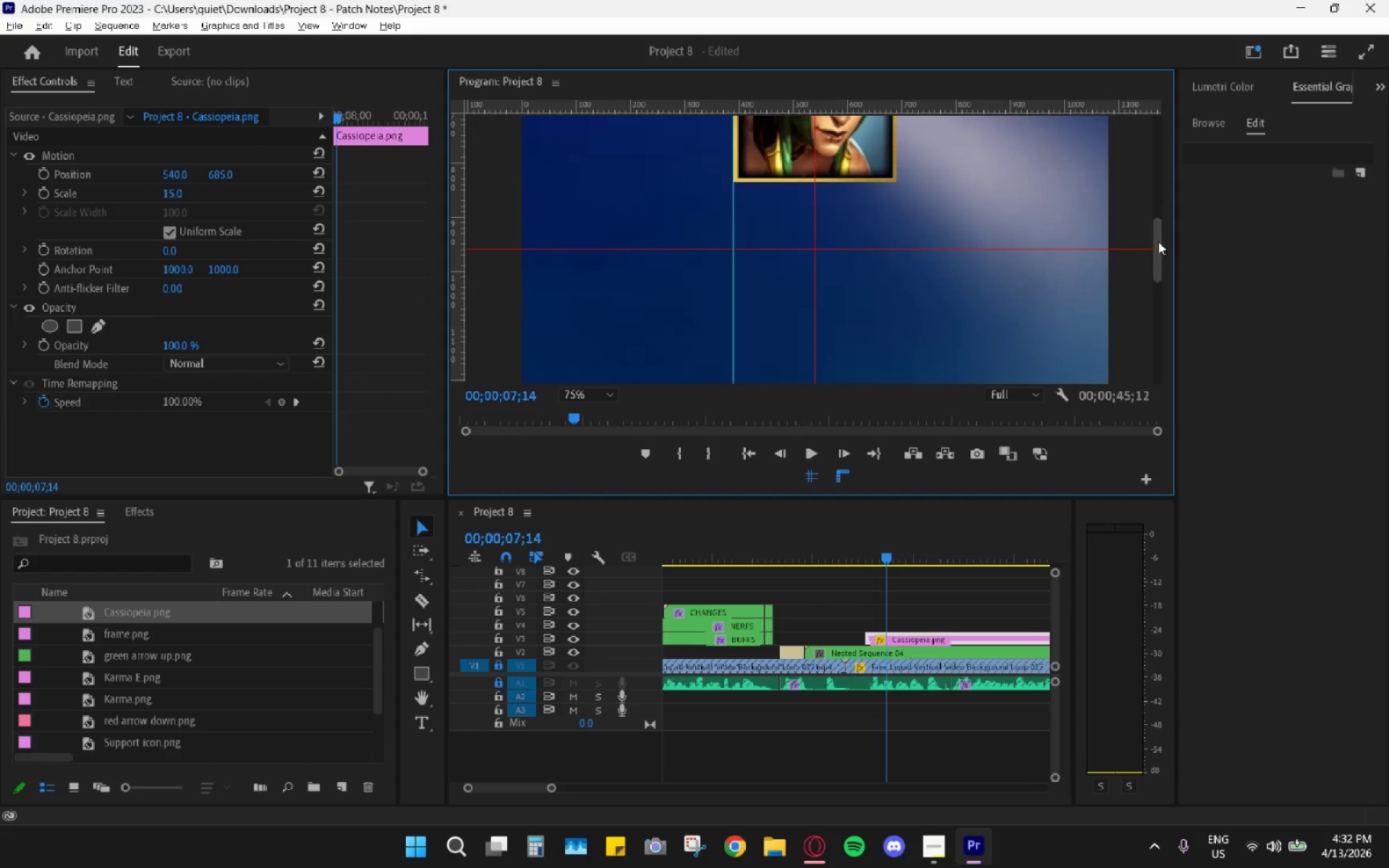 
left_click_drag(start_coordinate=[1158, 242], to_coordinate=[1149, 200])
 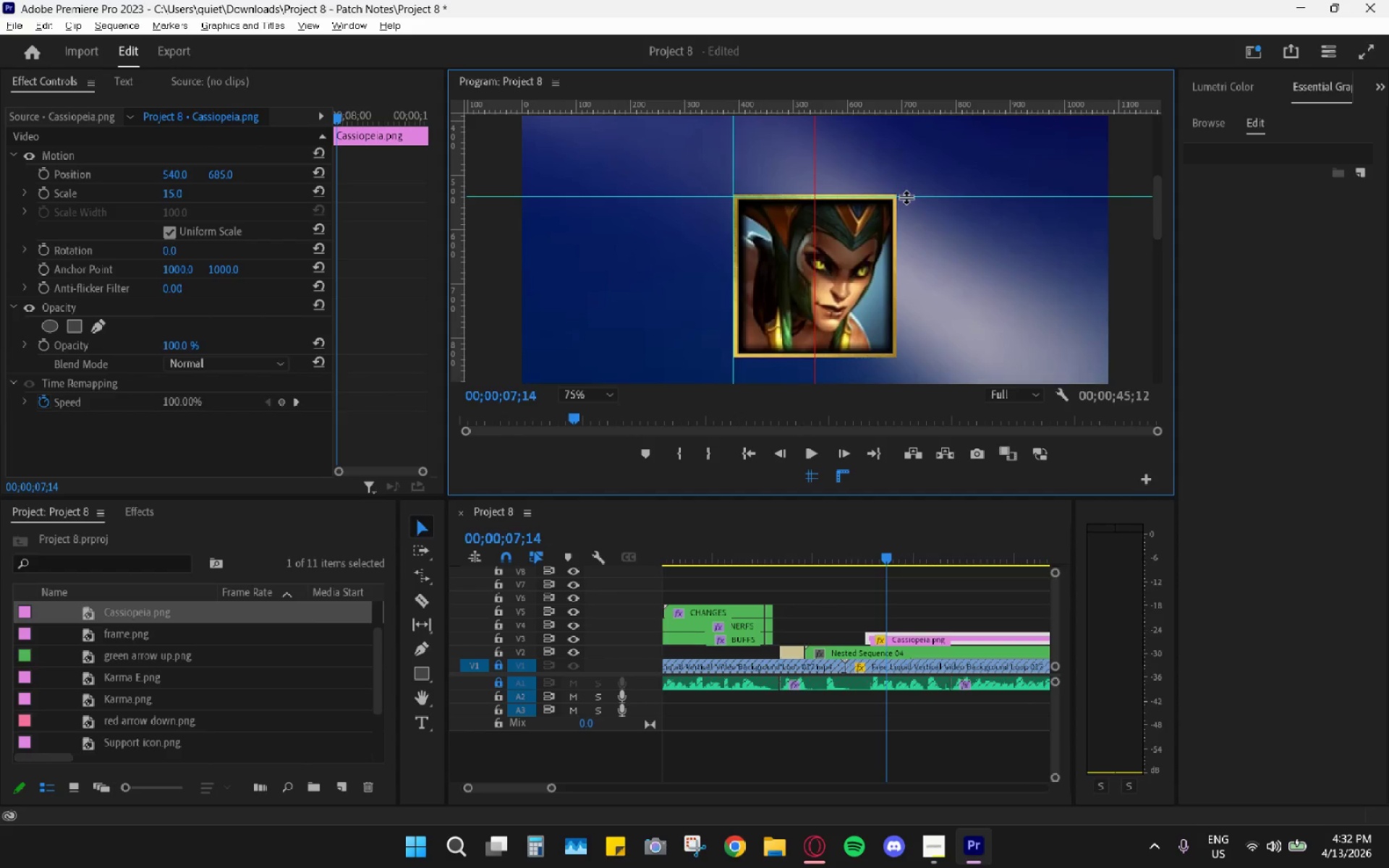 
left_click_drag(start_coordinate=[907, 197], to_coordinate=[912, 193])
 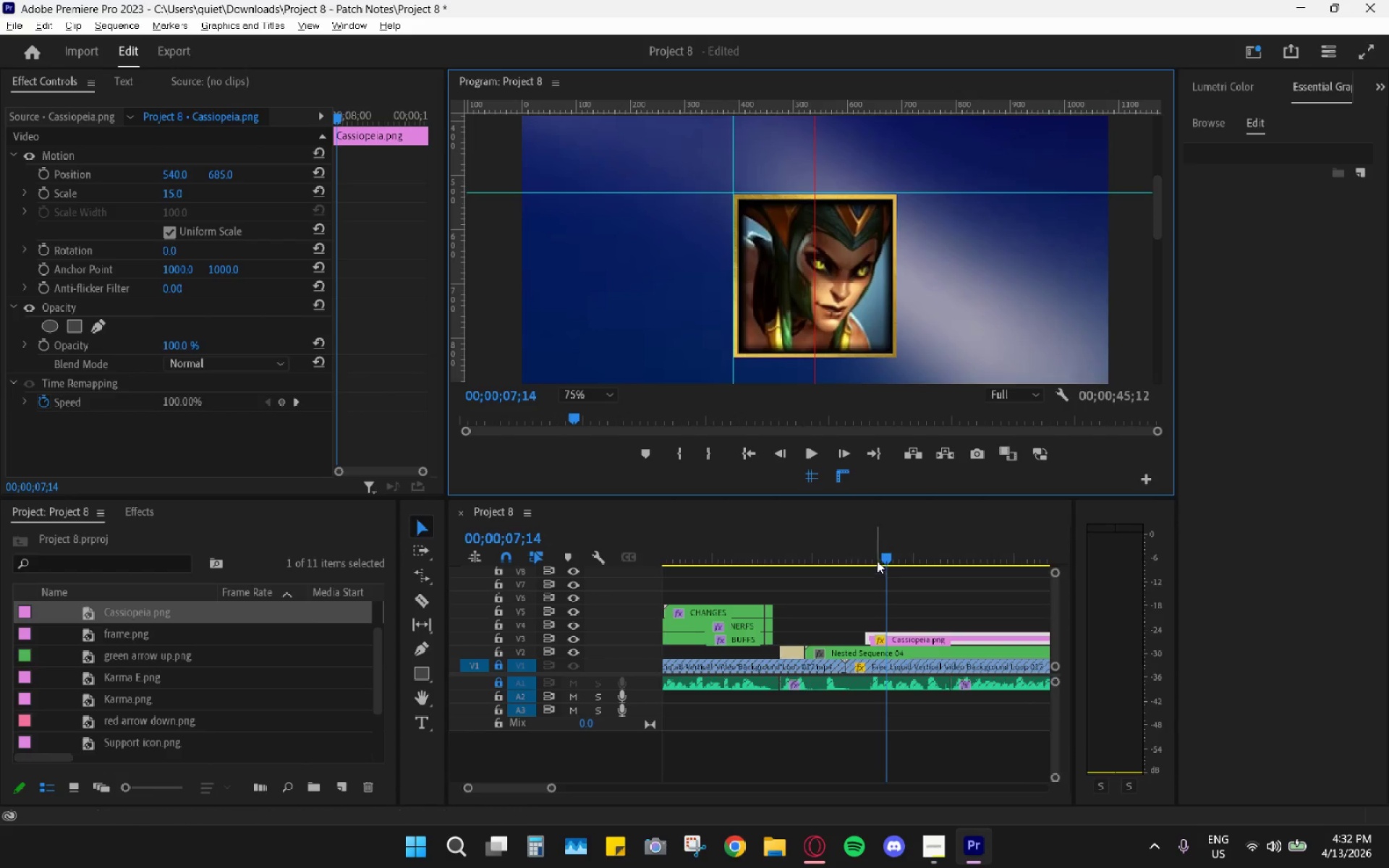 
left_click_drag(start_coordinate=[887, 546], to_coordinate=[893, 556])
 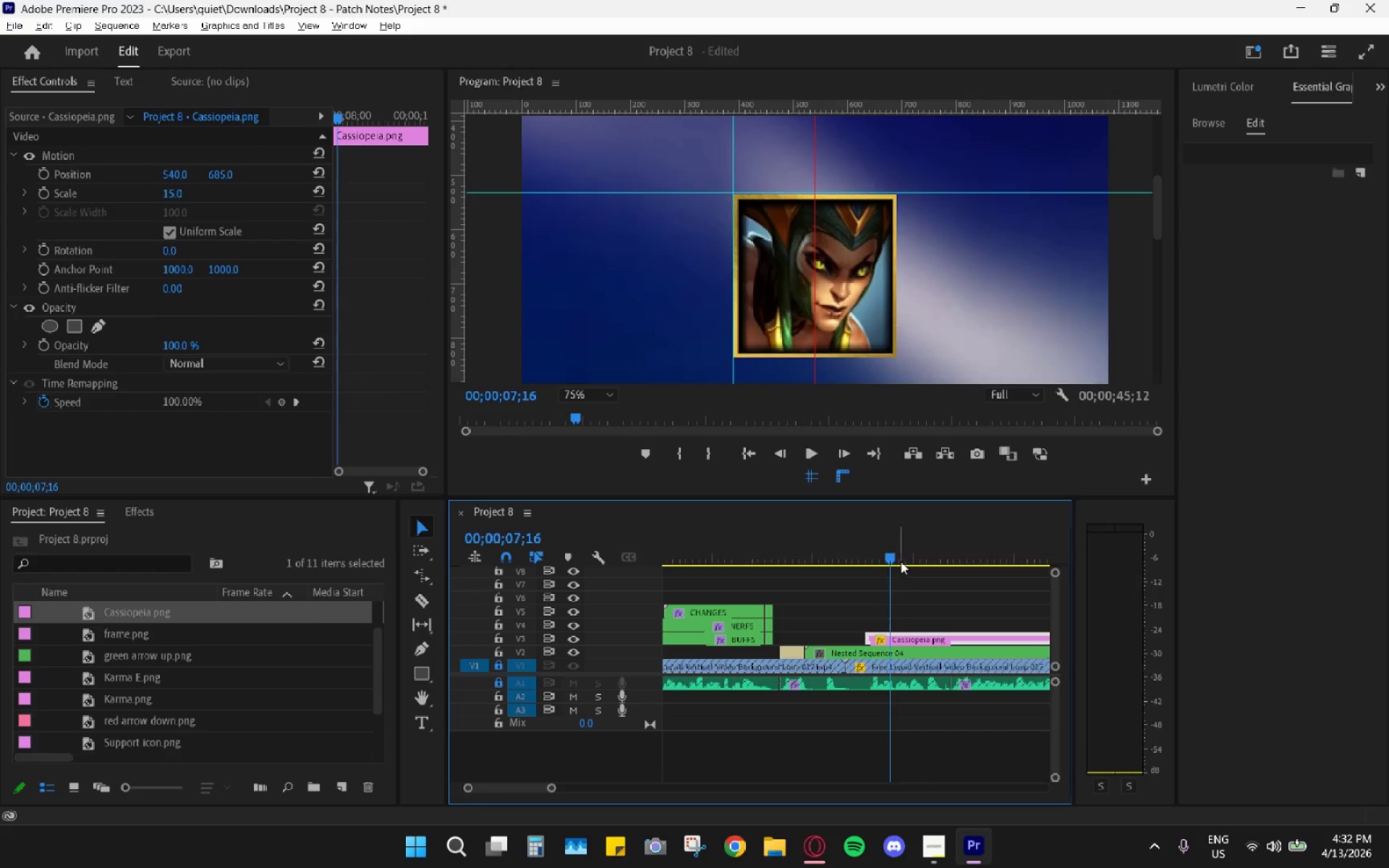 
hold_key(key=AltLeft, duration=0.86)
scroll: coordinate [877, 598], scroll_direction: down, amount: 14.0
 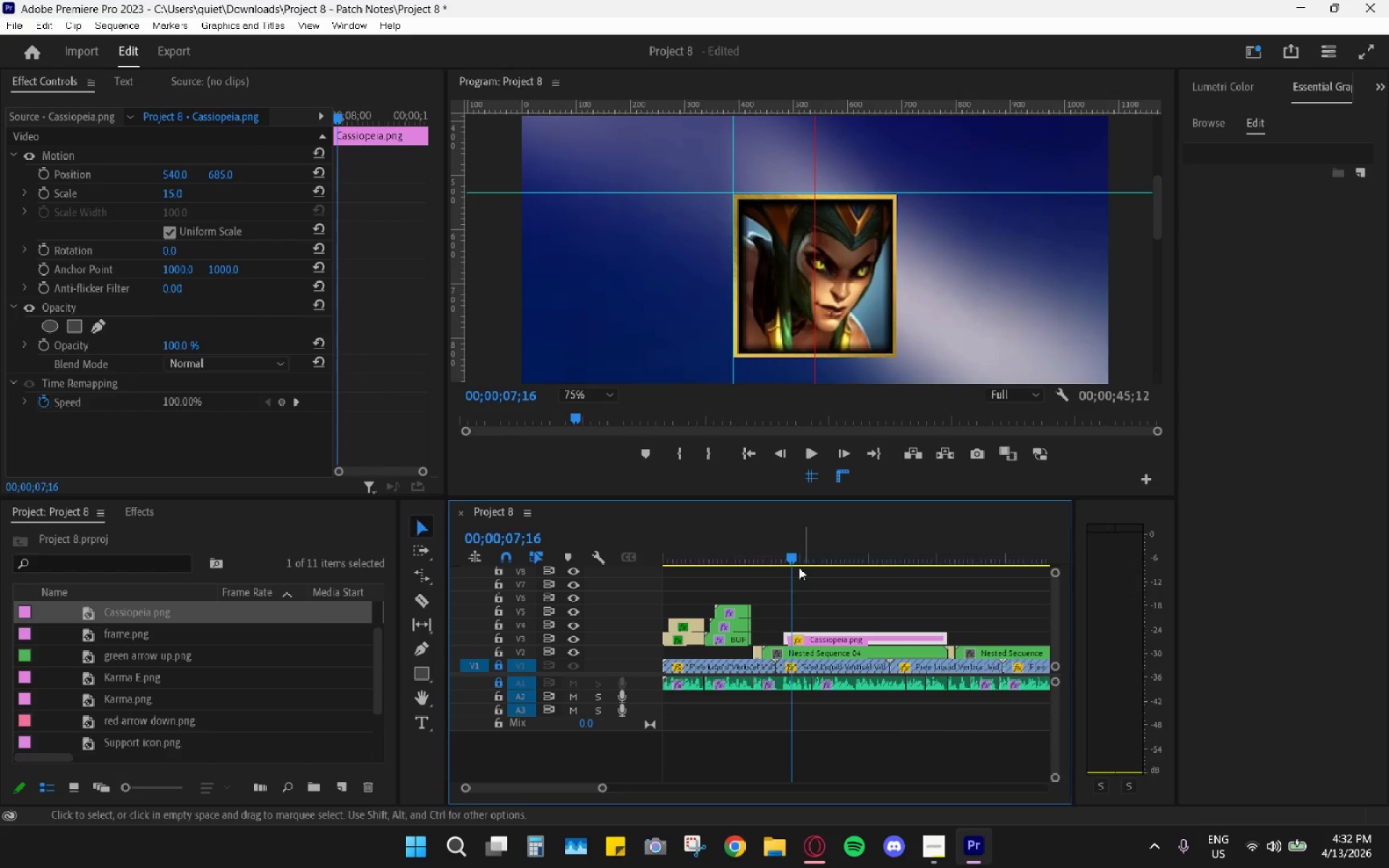 
left_click_drag(start_coordinate=[787, 554], to_coordinate=[771, 551])
 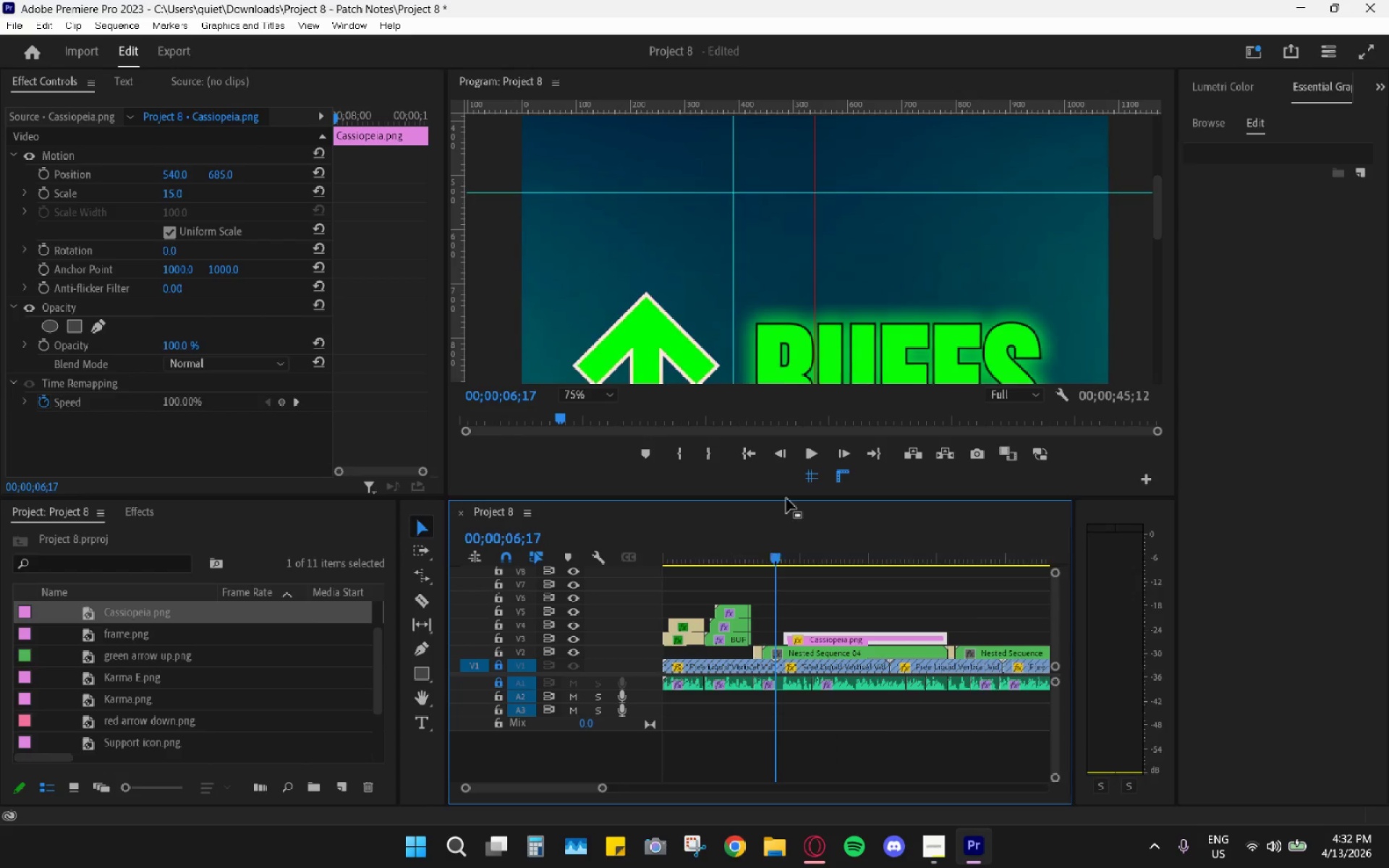 
key(Space)
 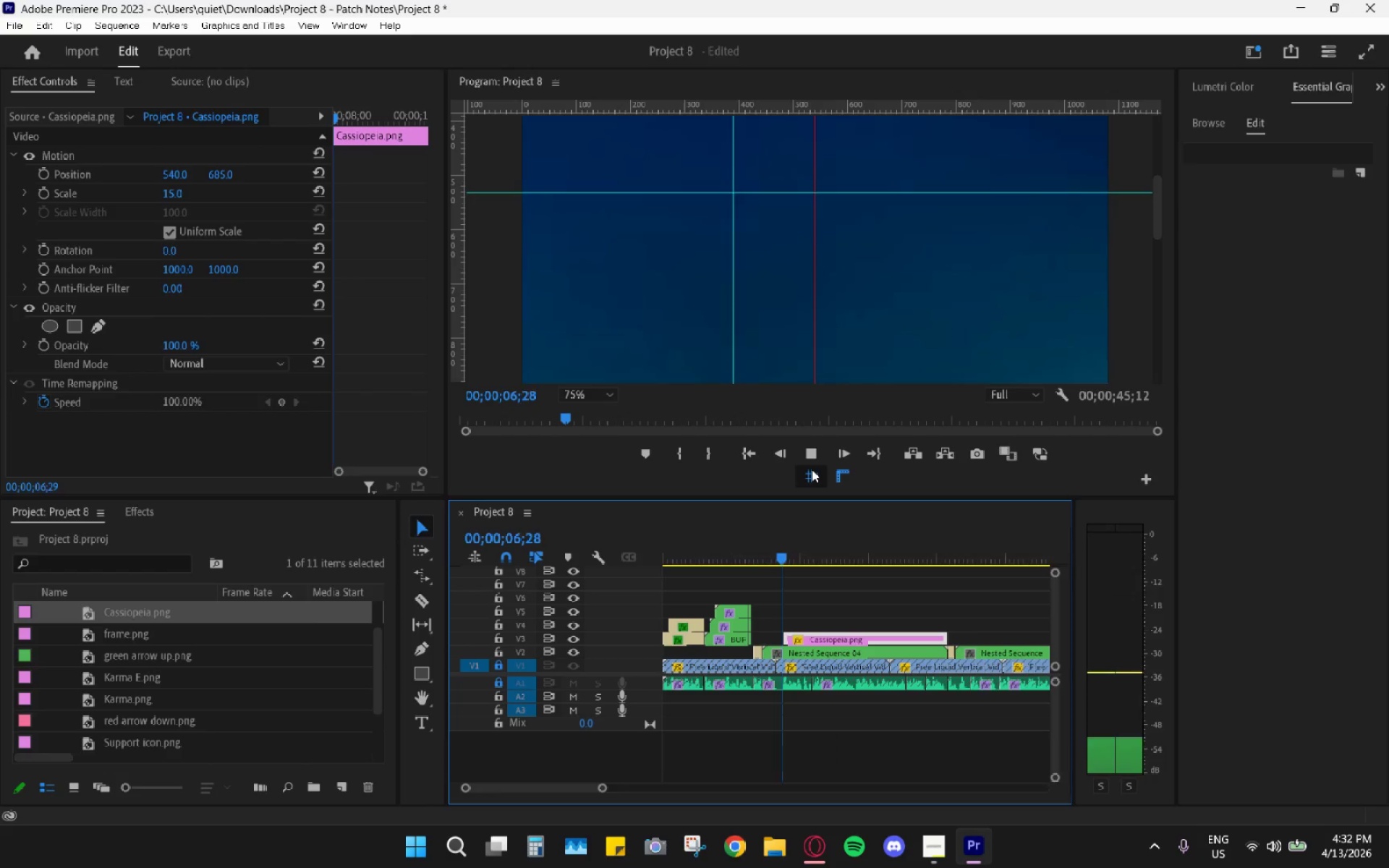 
key(Space)
 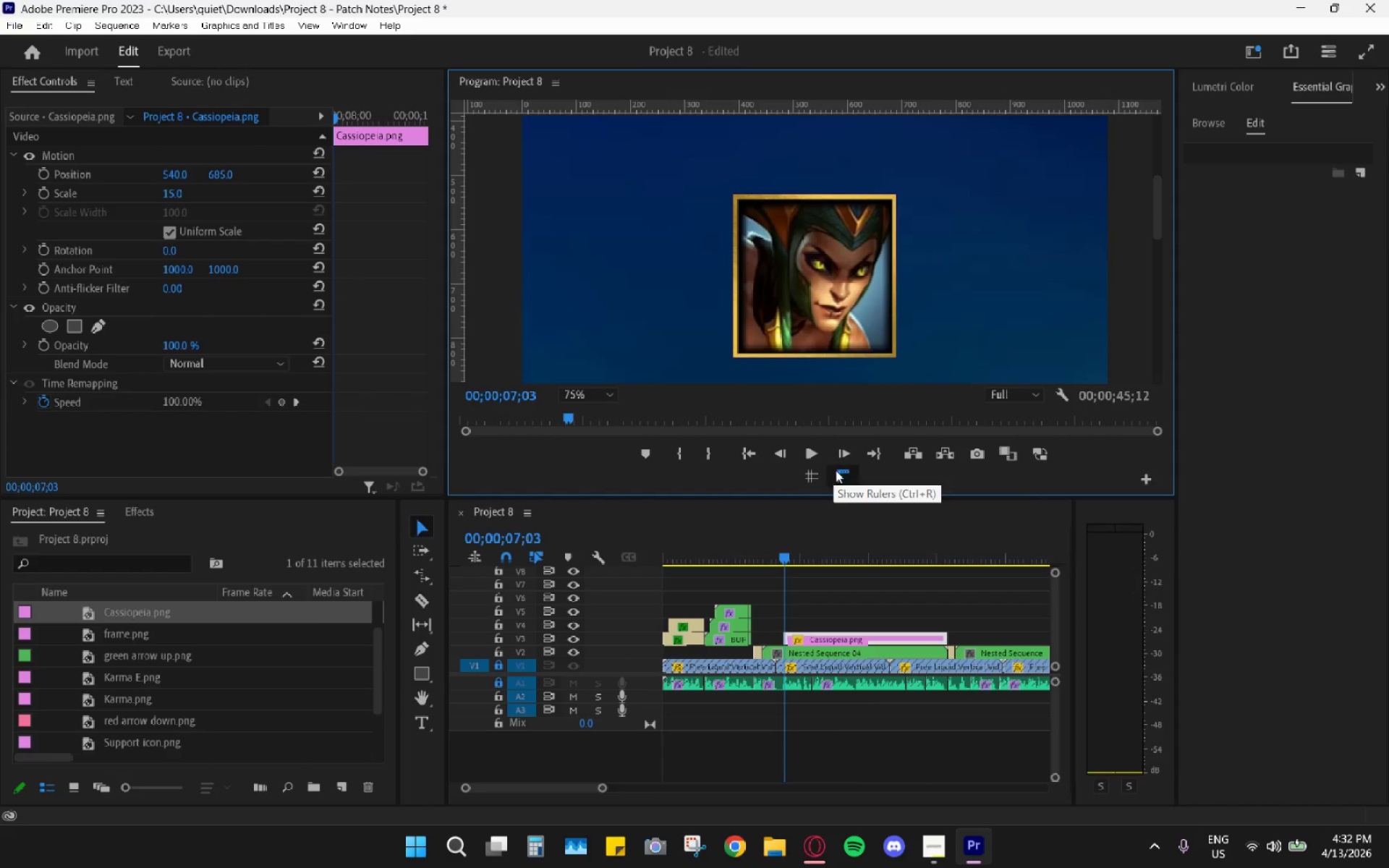 
double_click([836, 469])
 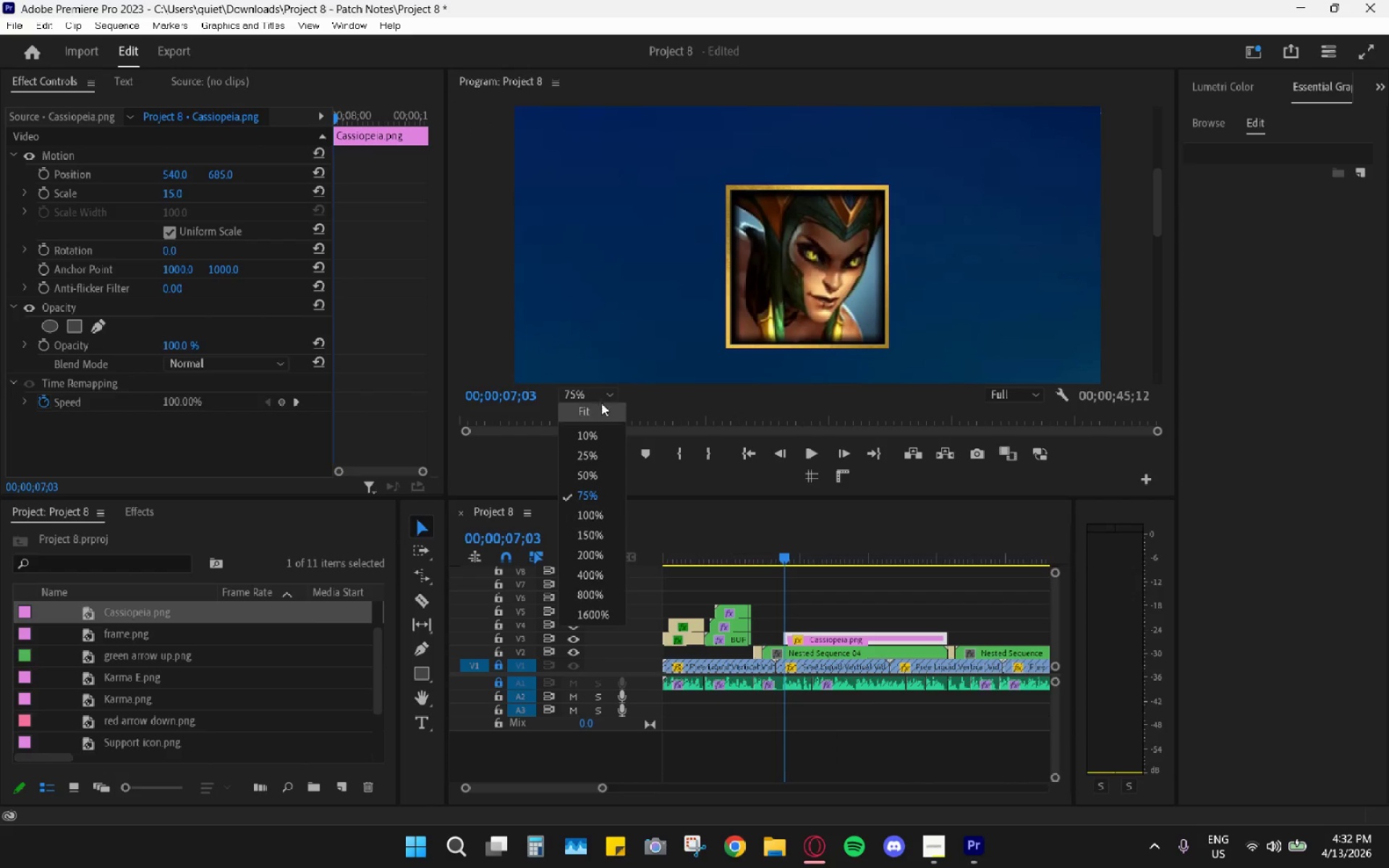 
double_click([592, 412])
 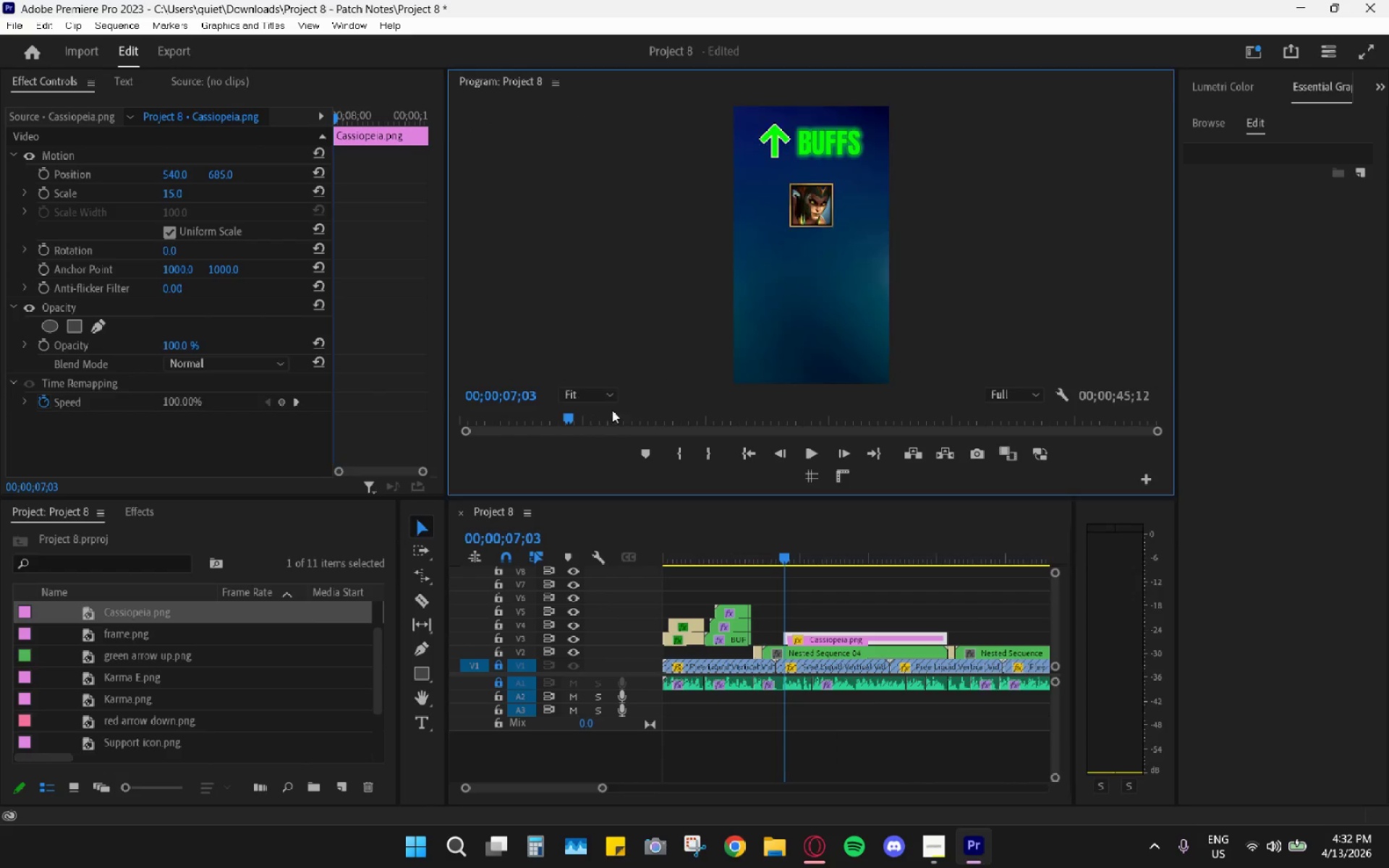 
key(Space)
 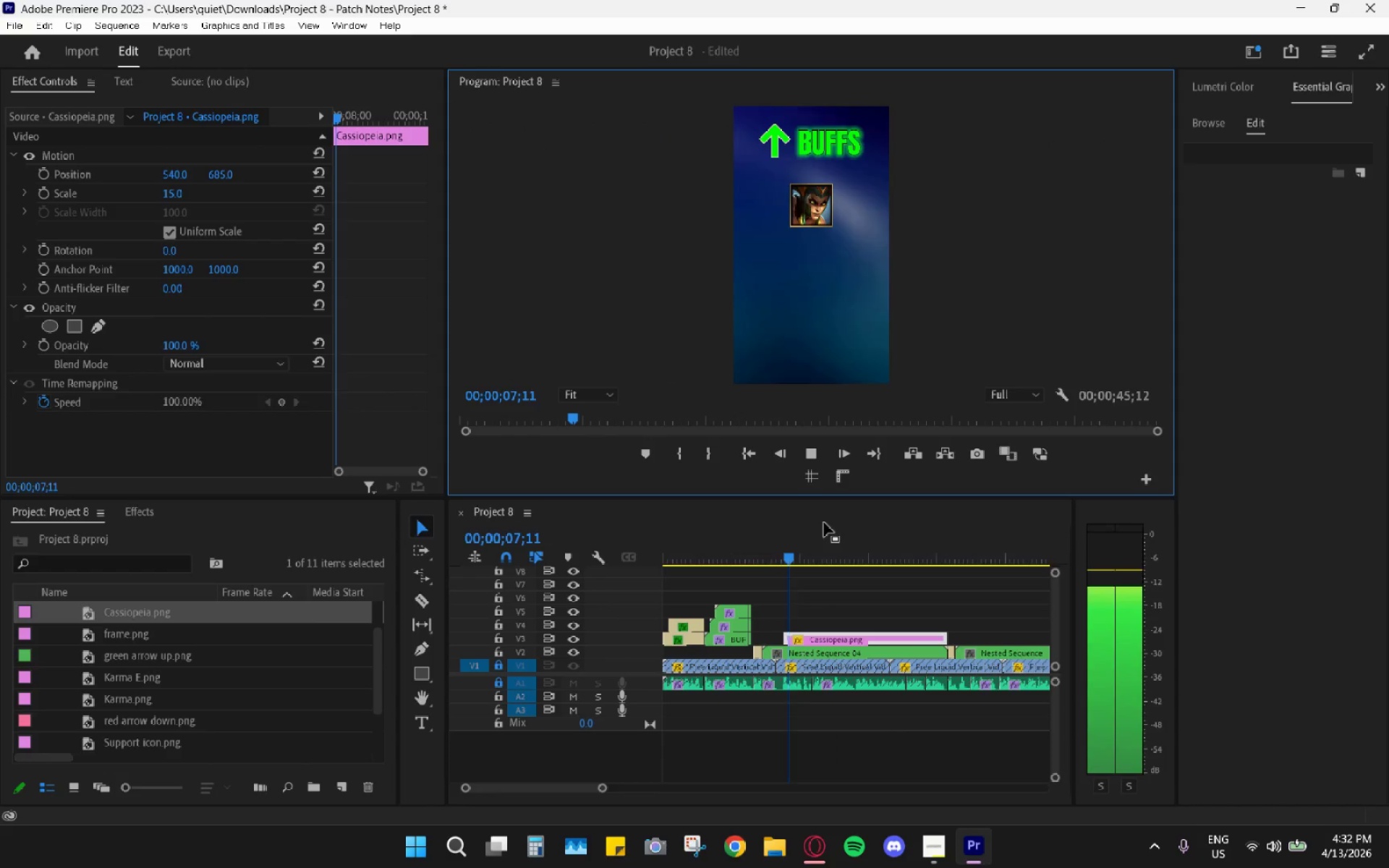 
key(Space)
 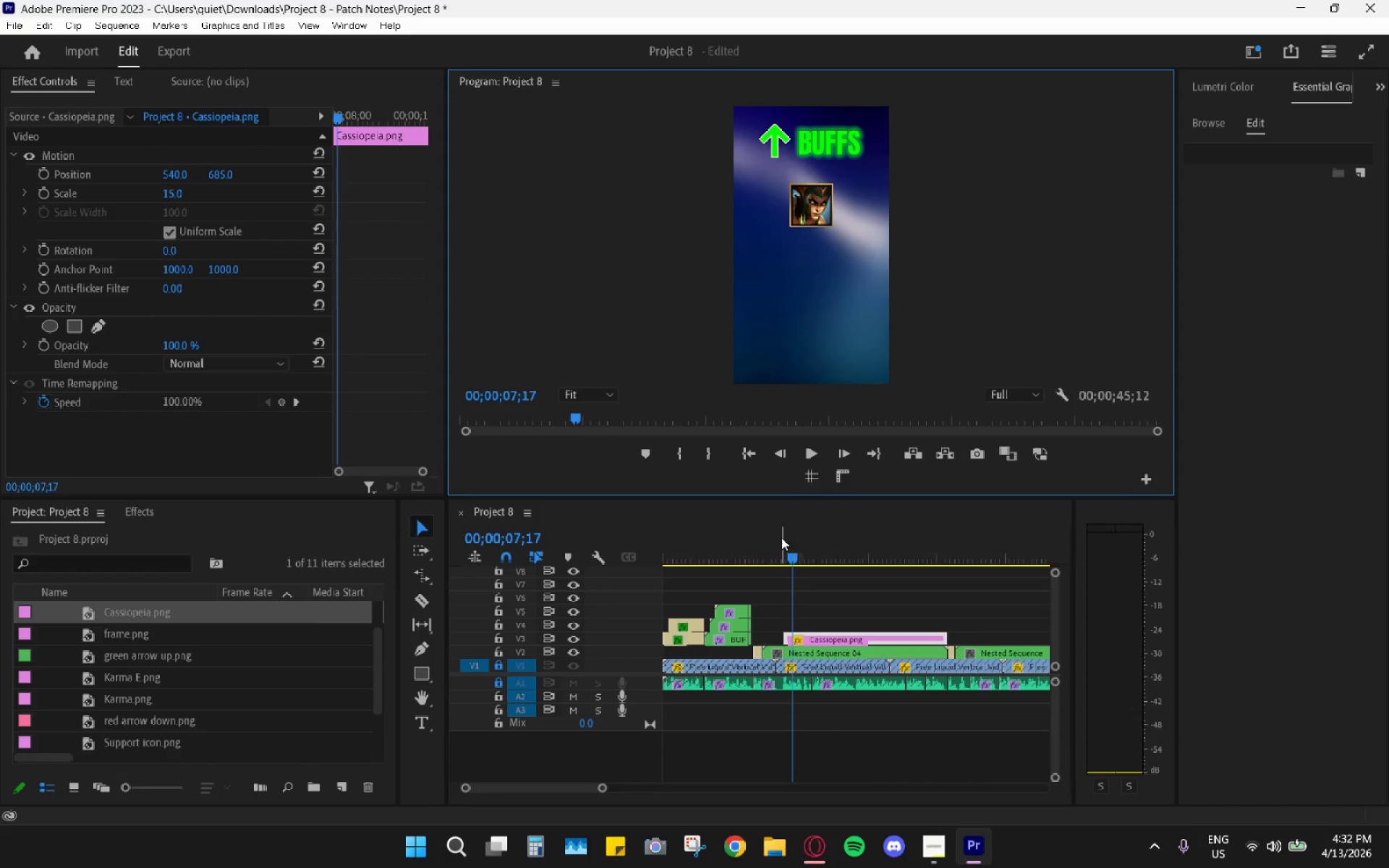 
left_click_drag(start_coordinate=[781, 537], to_coordinate=[768, 543])
 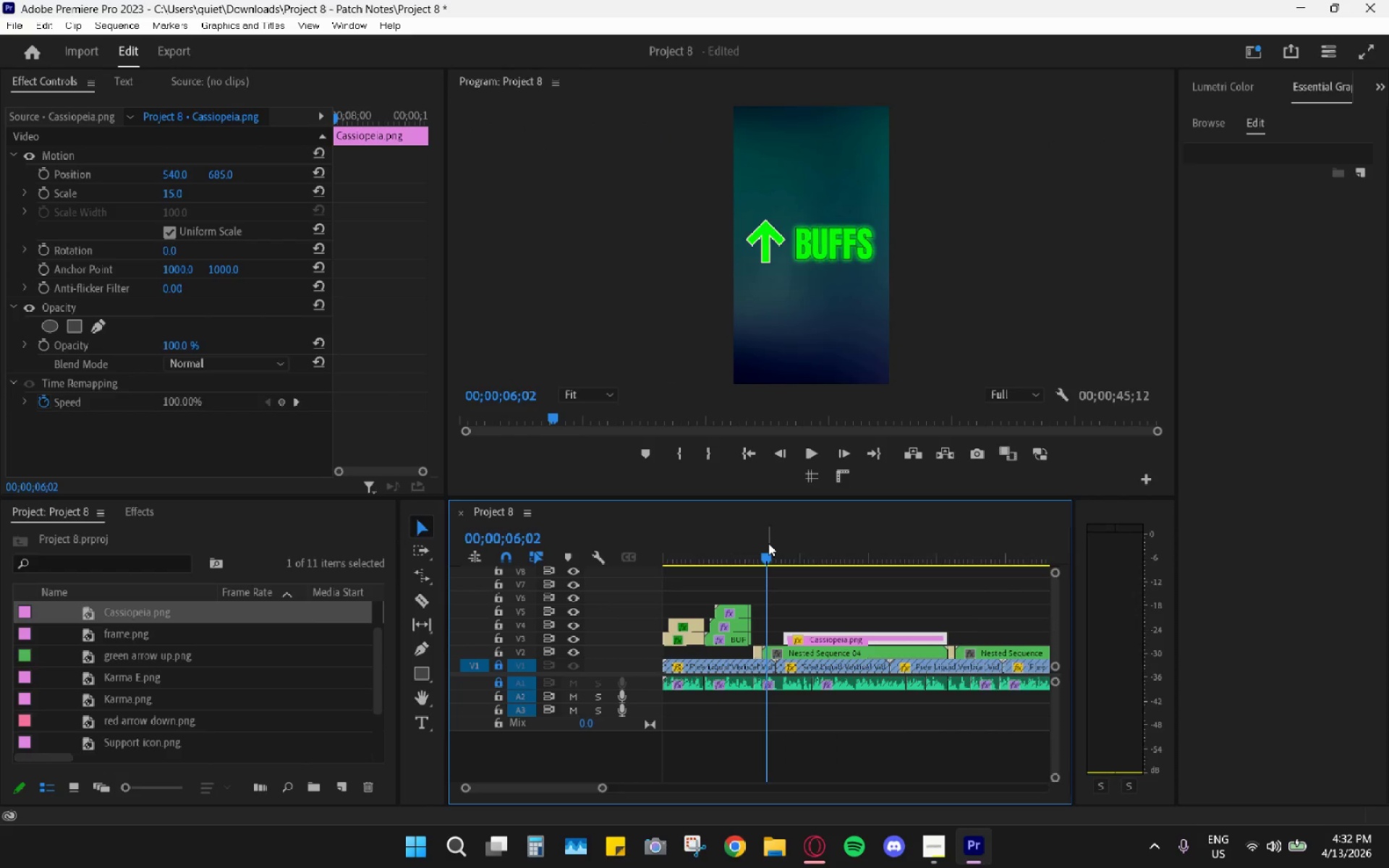 
key(Space)
 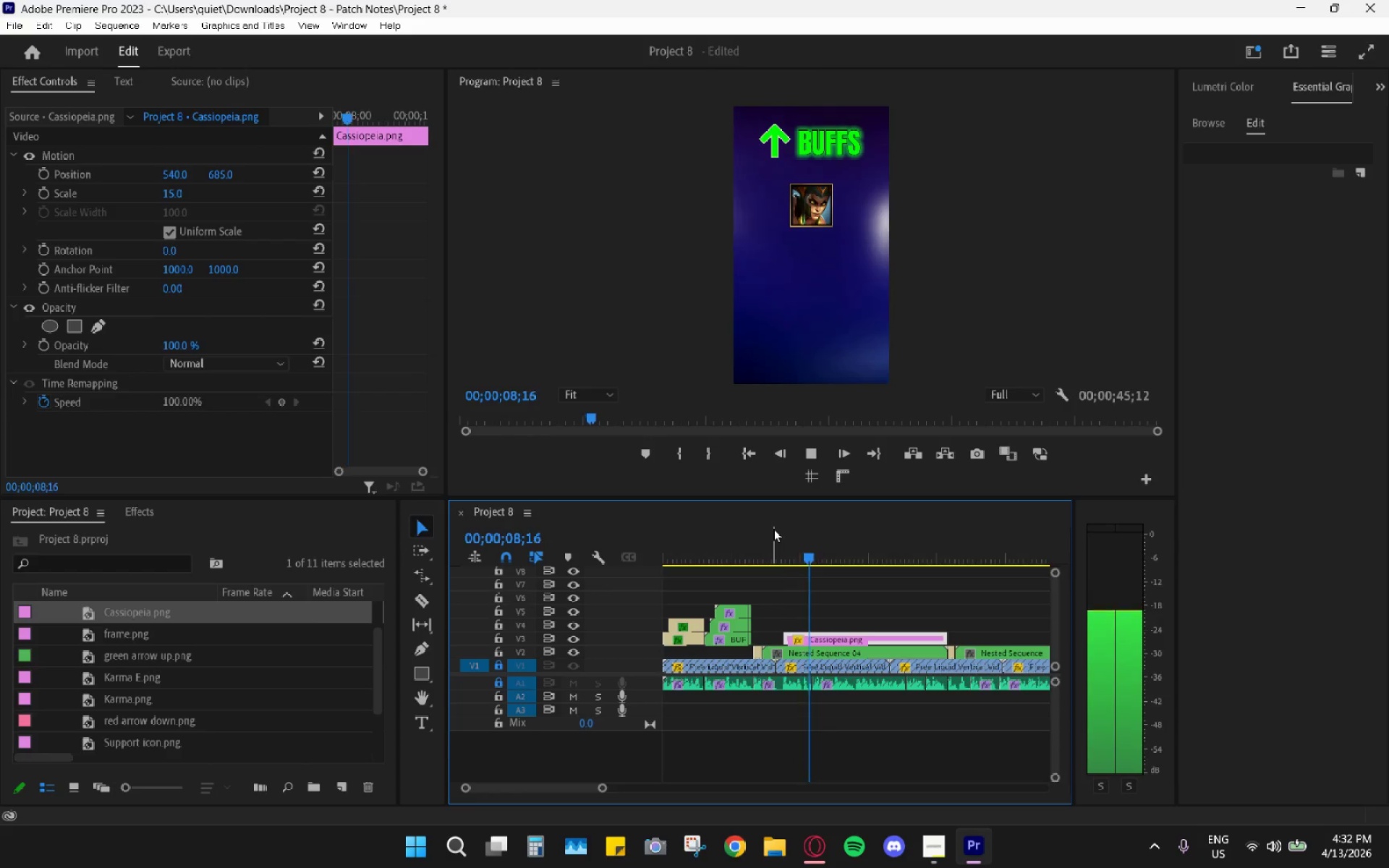 
key(Space)
 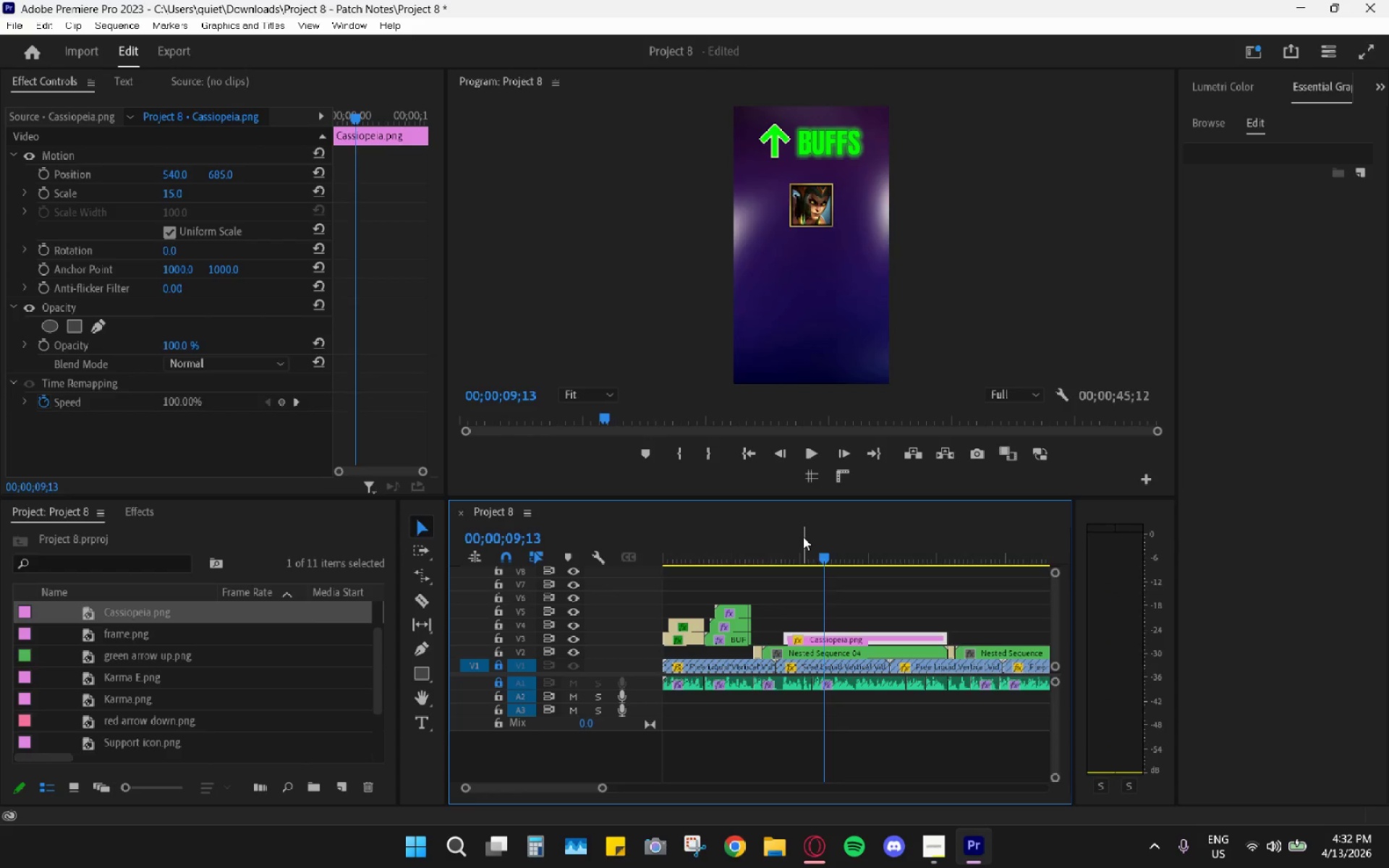 
left_click_drag(start_coordinate=[803, 537], to_coordinate=[789, 541])
 